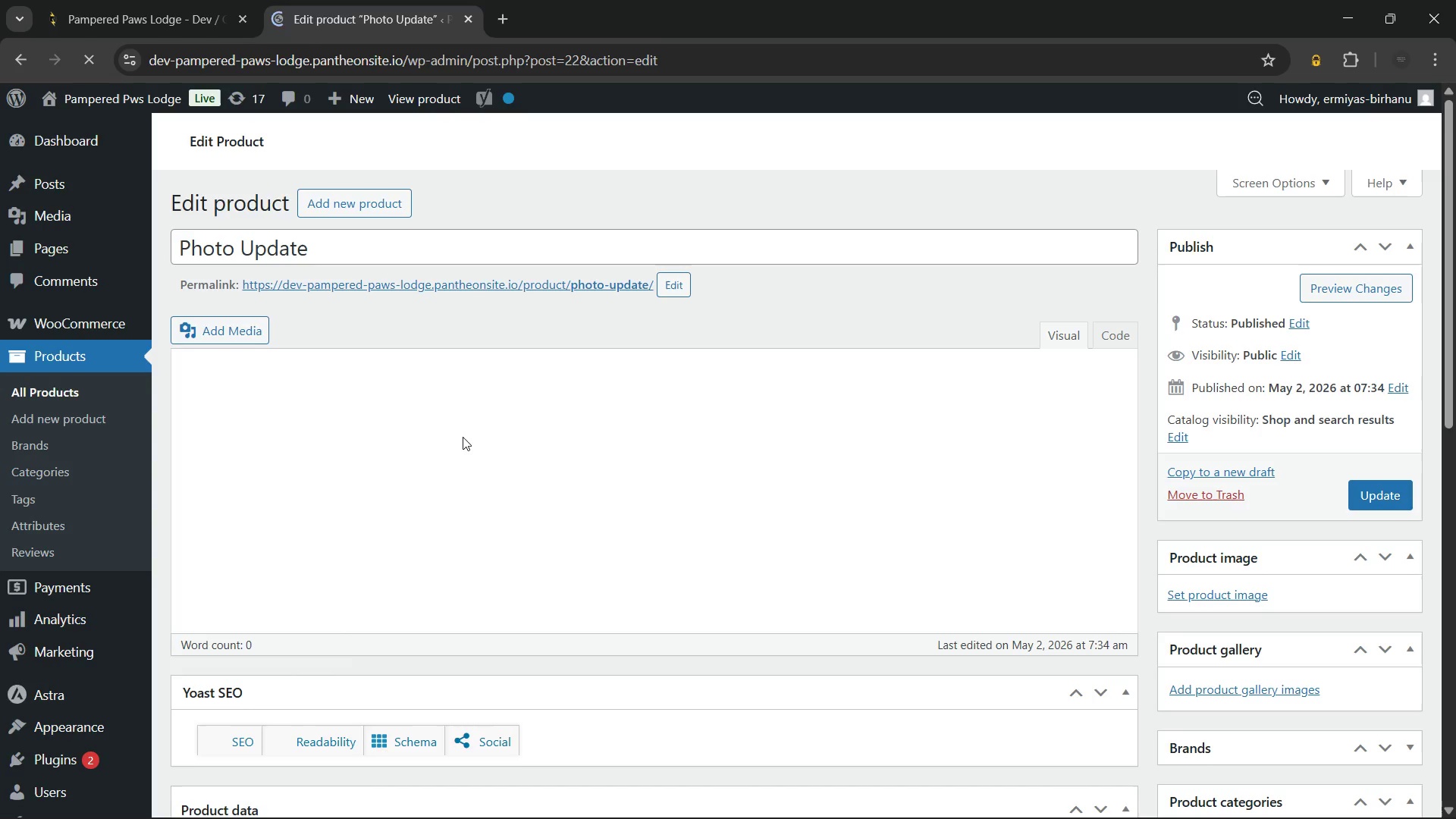 
wait(9.91)
 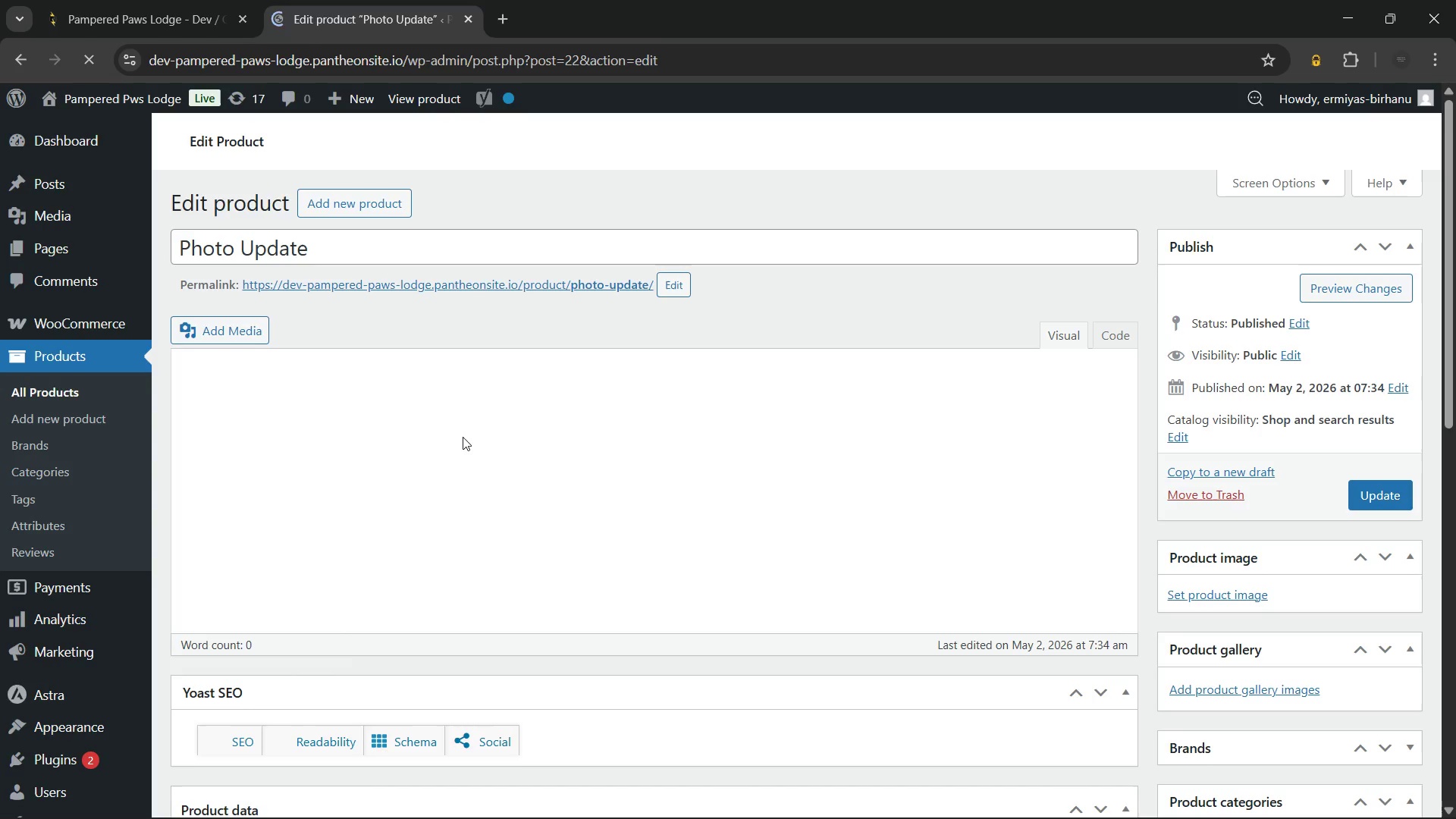 
left_click([358, 246])
 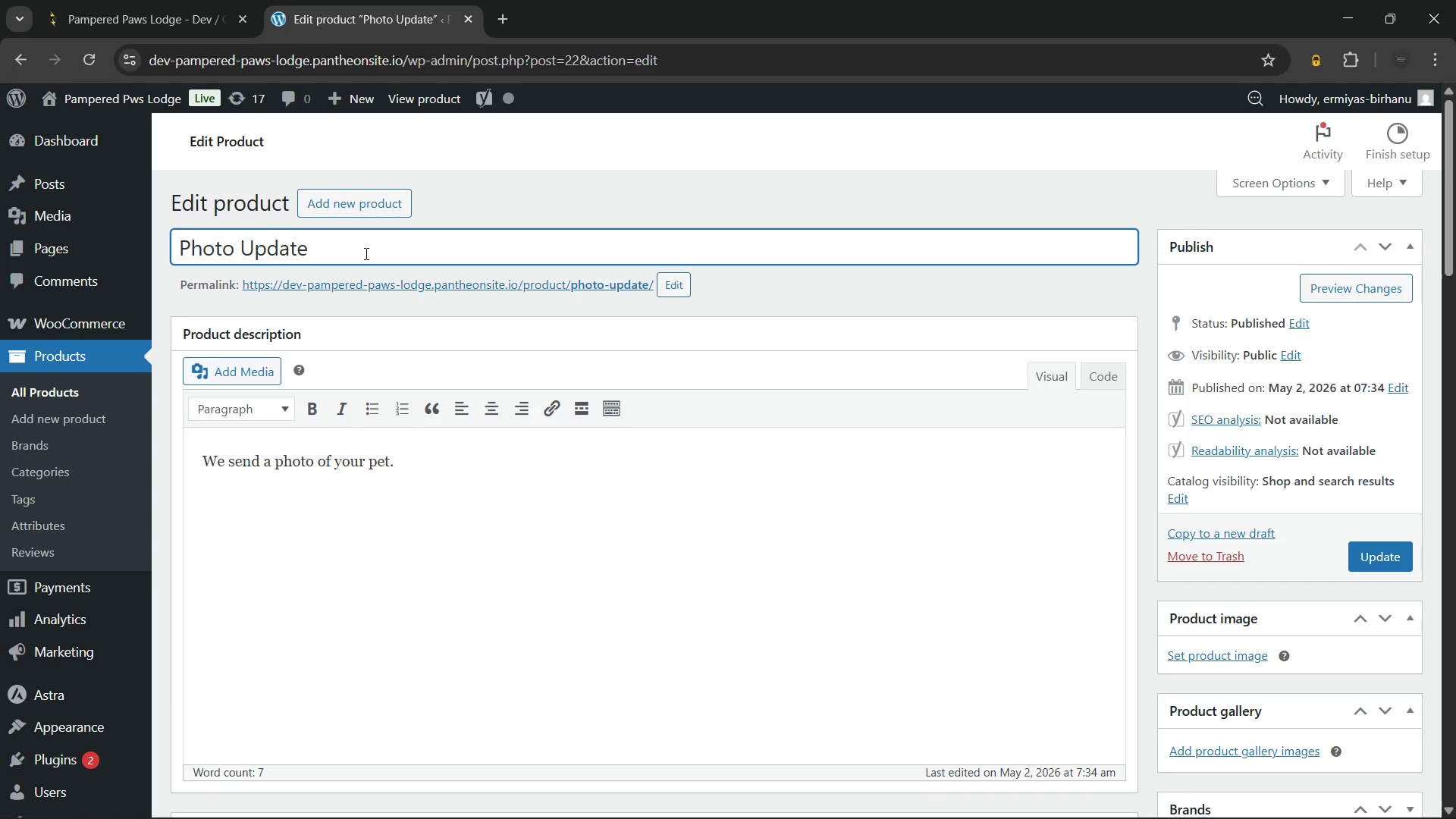 
key(Control+A)
 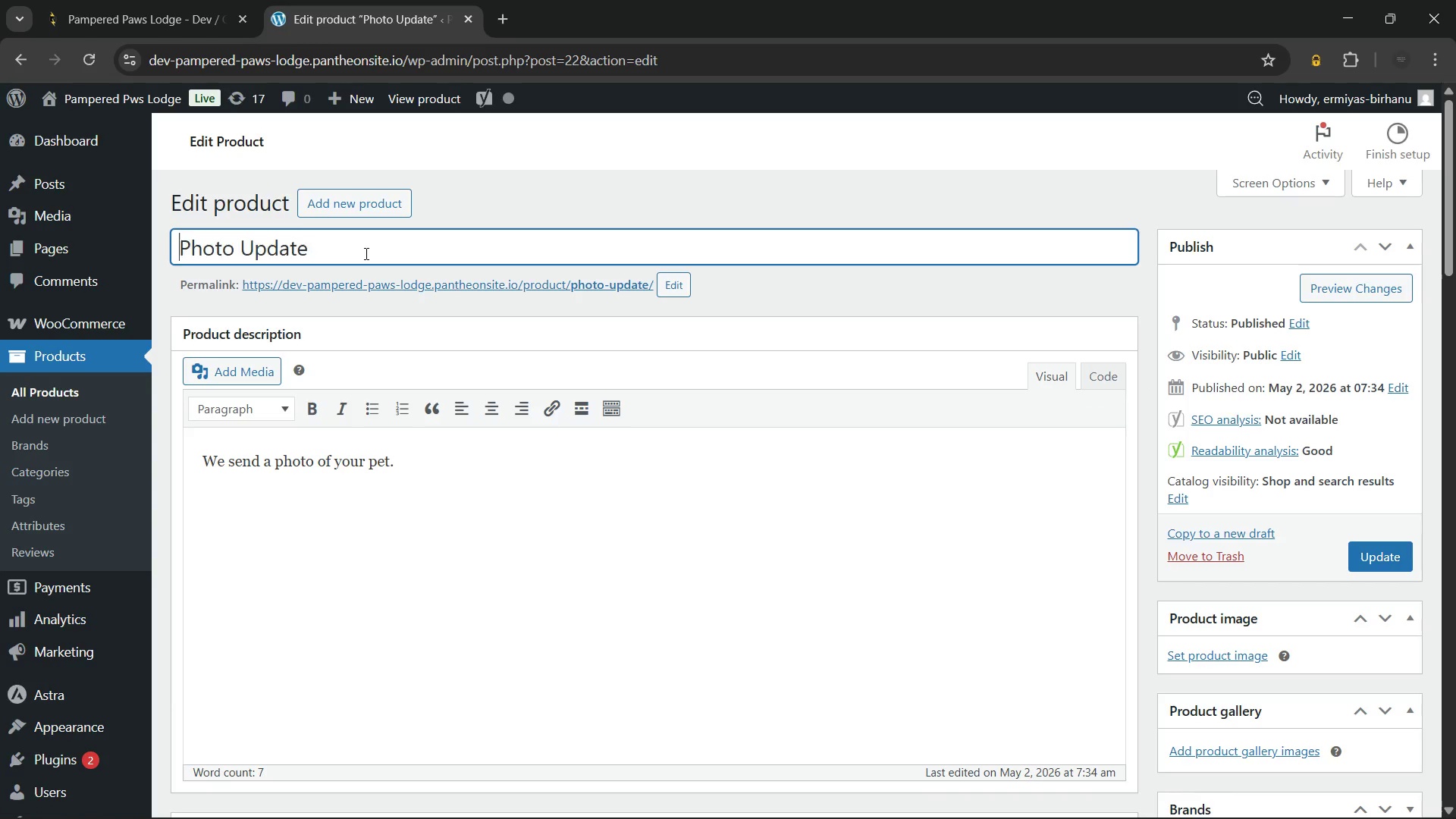 
key(ArrowLeft)
 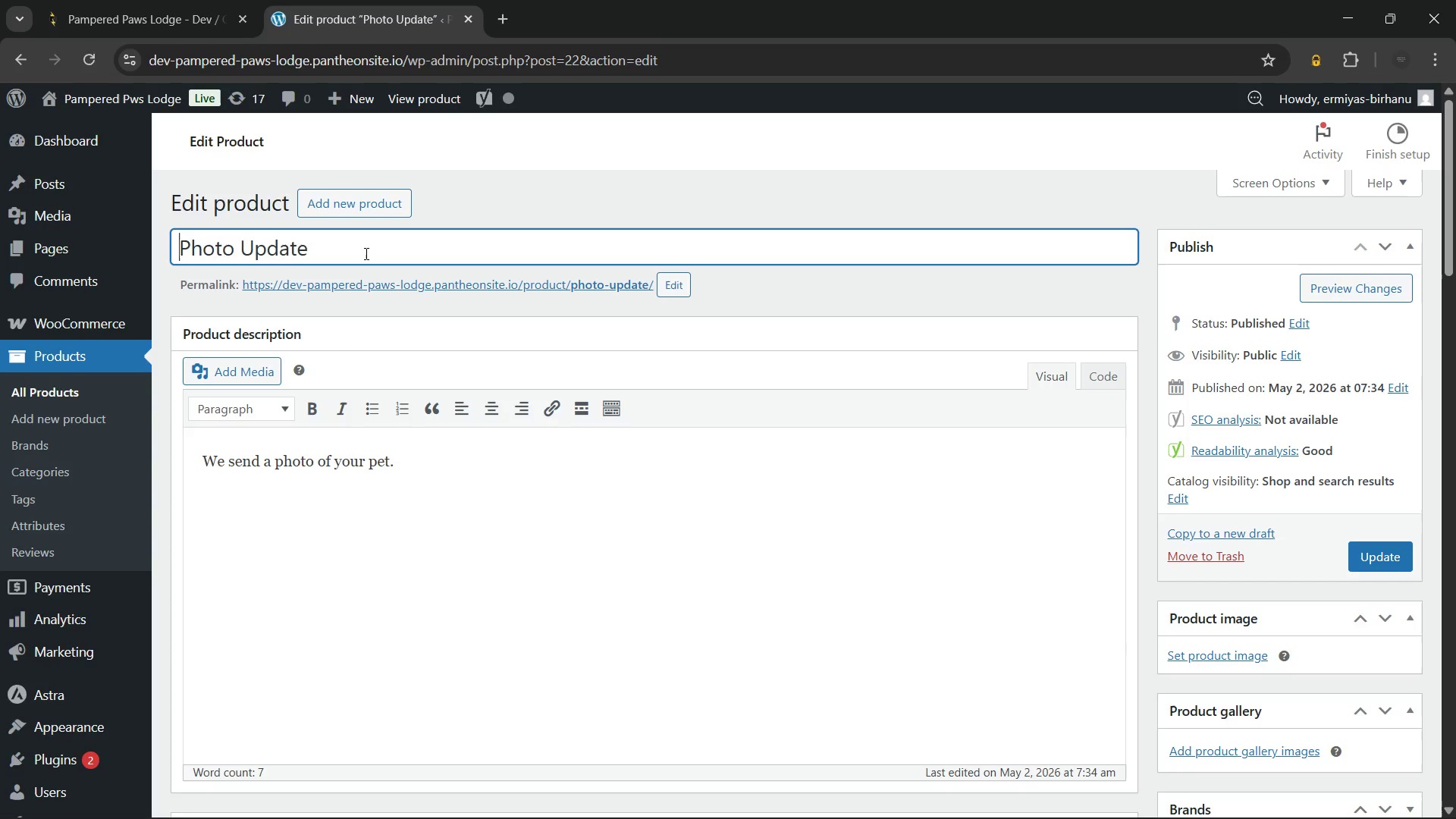 
type(Pet Boarding Cof)
key(Backspace)
type(mfort )
 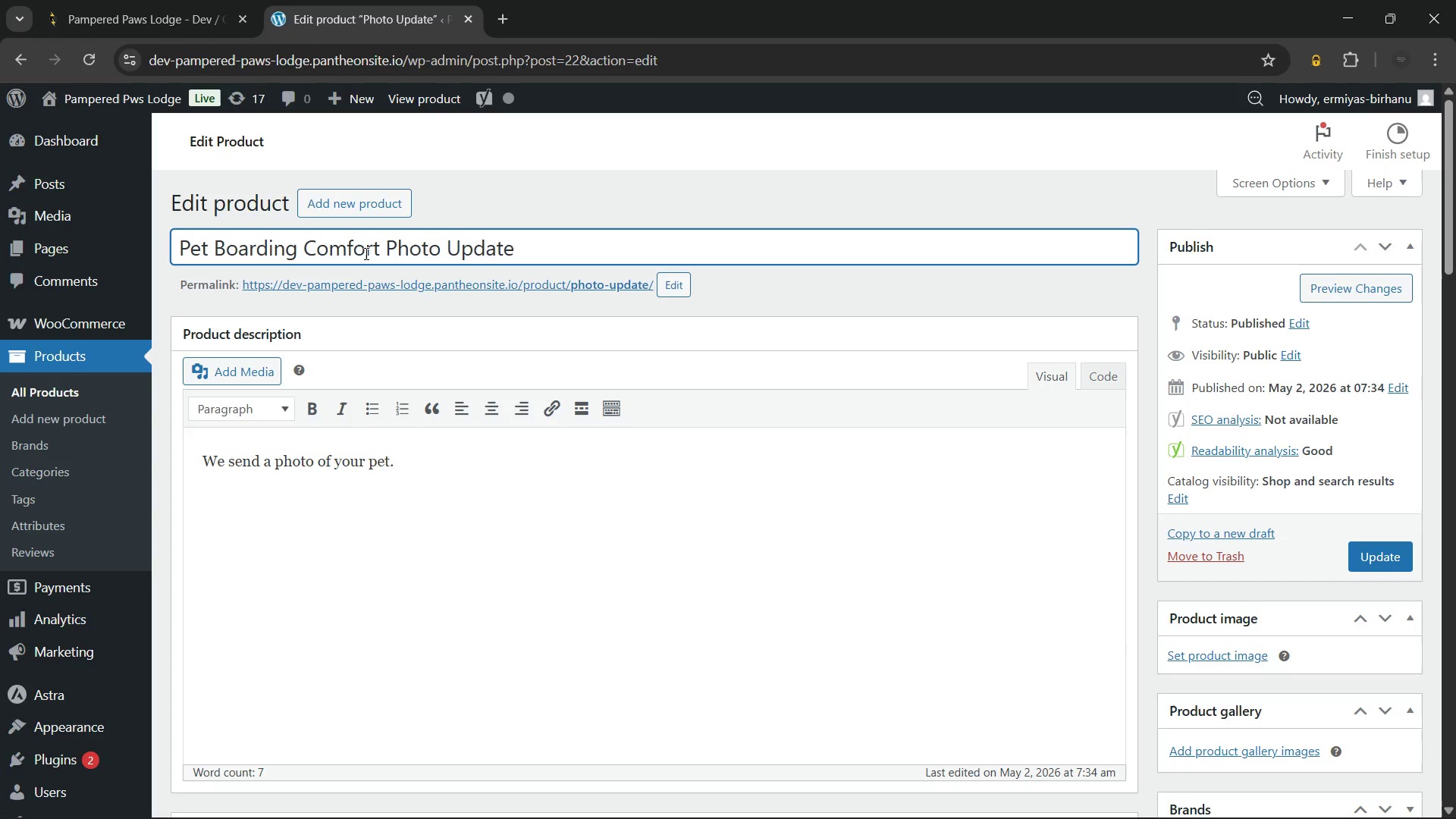 
left_click([475, 465])
 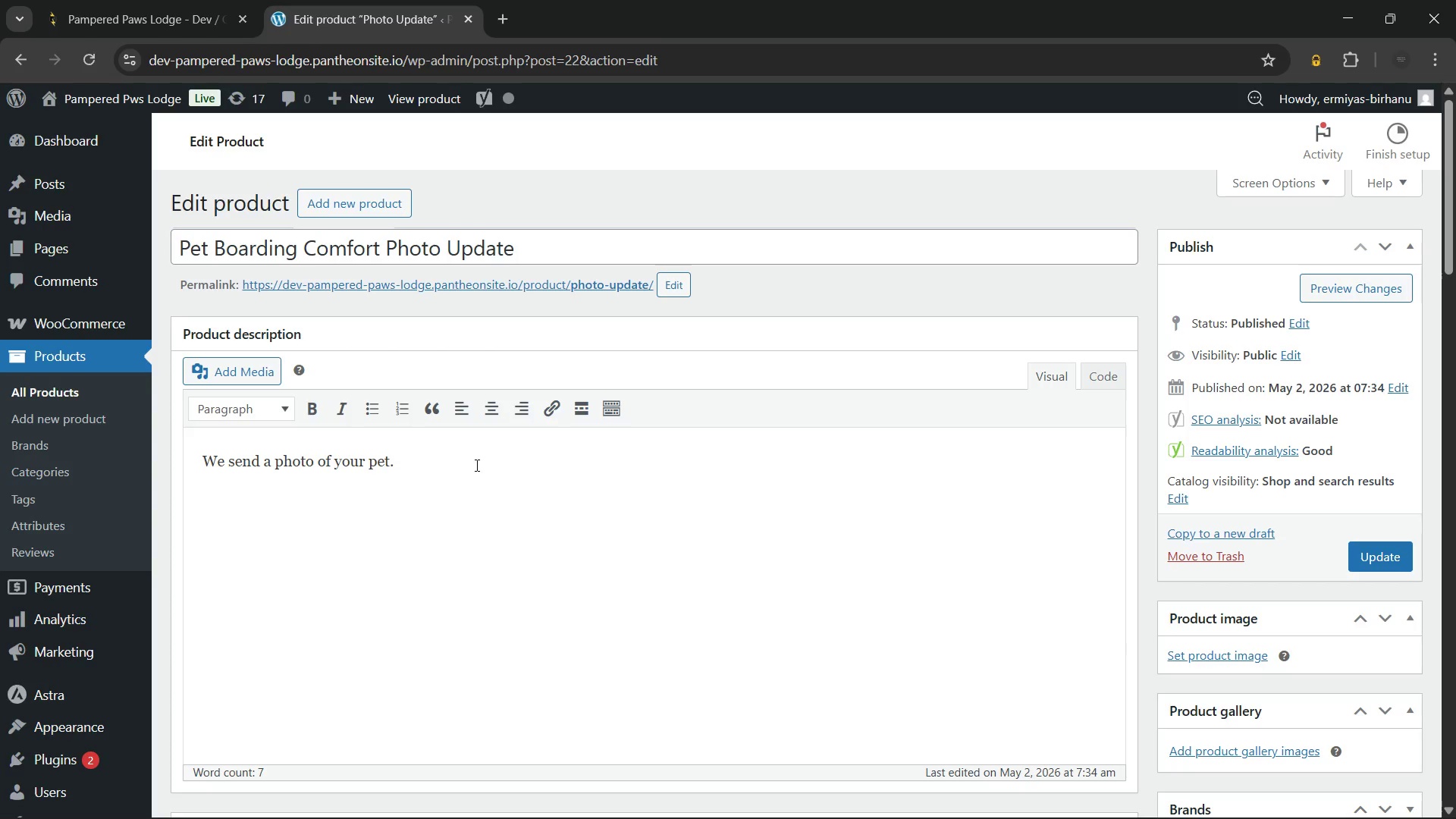 
key(Control+A)
 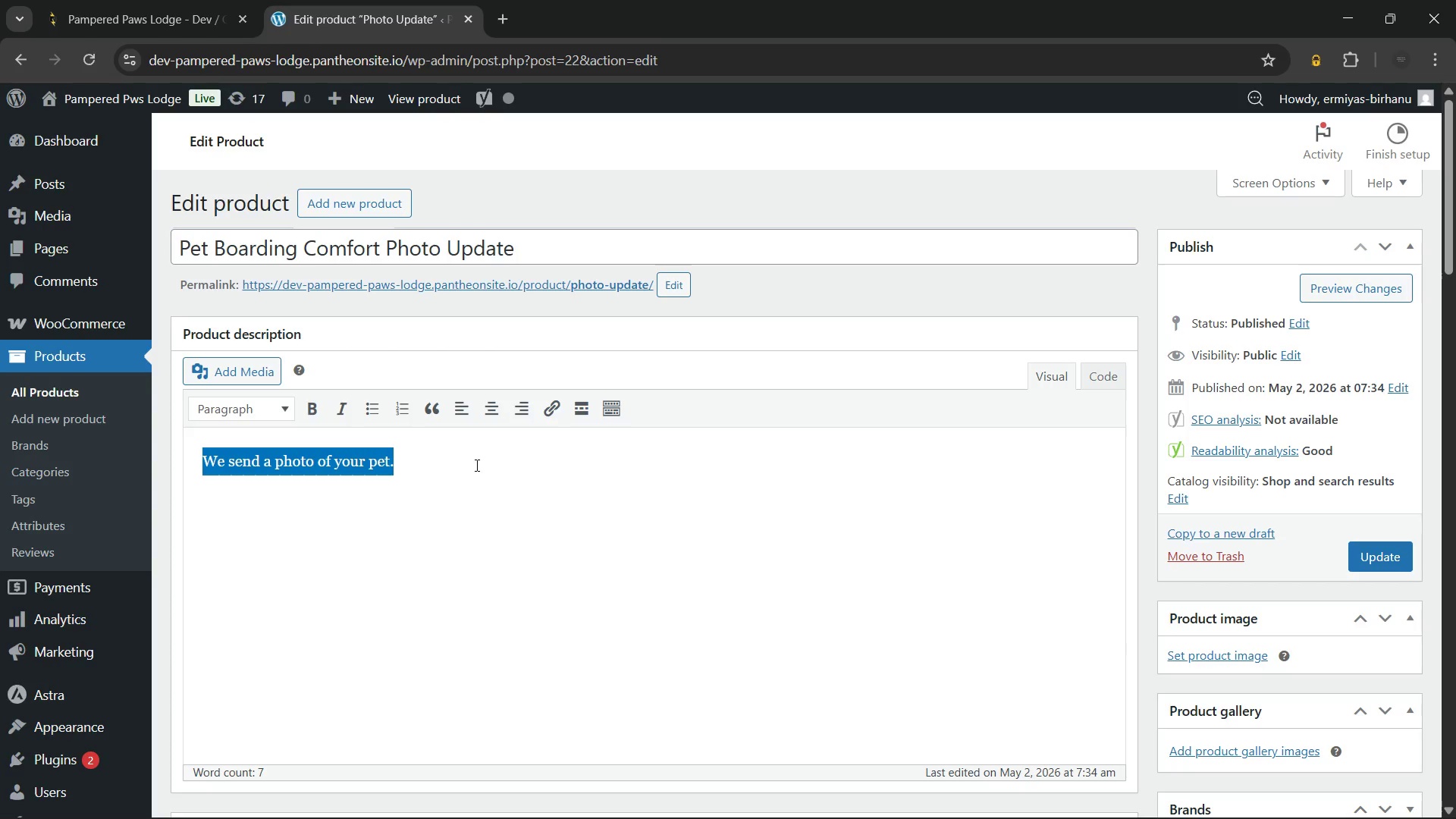 
key(Backspace)
 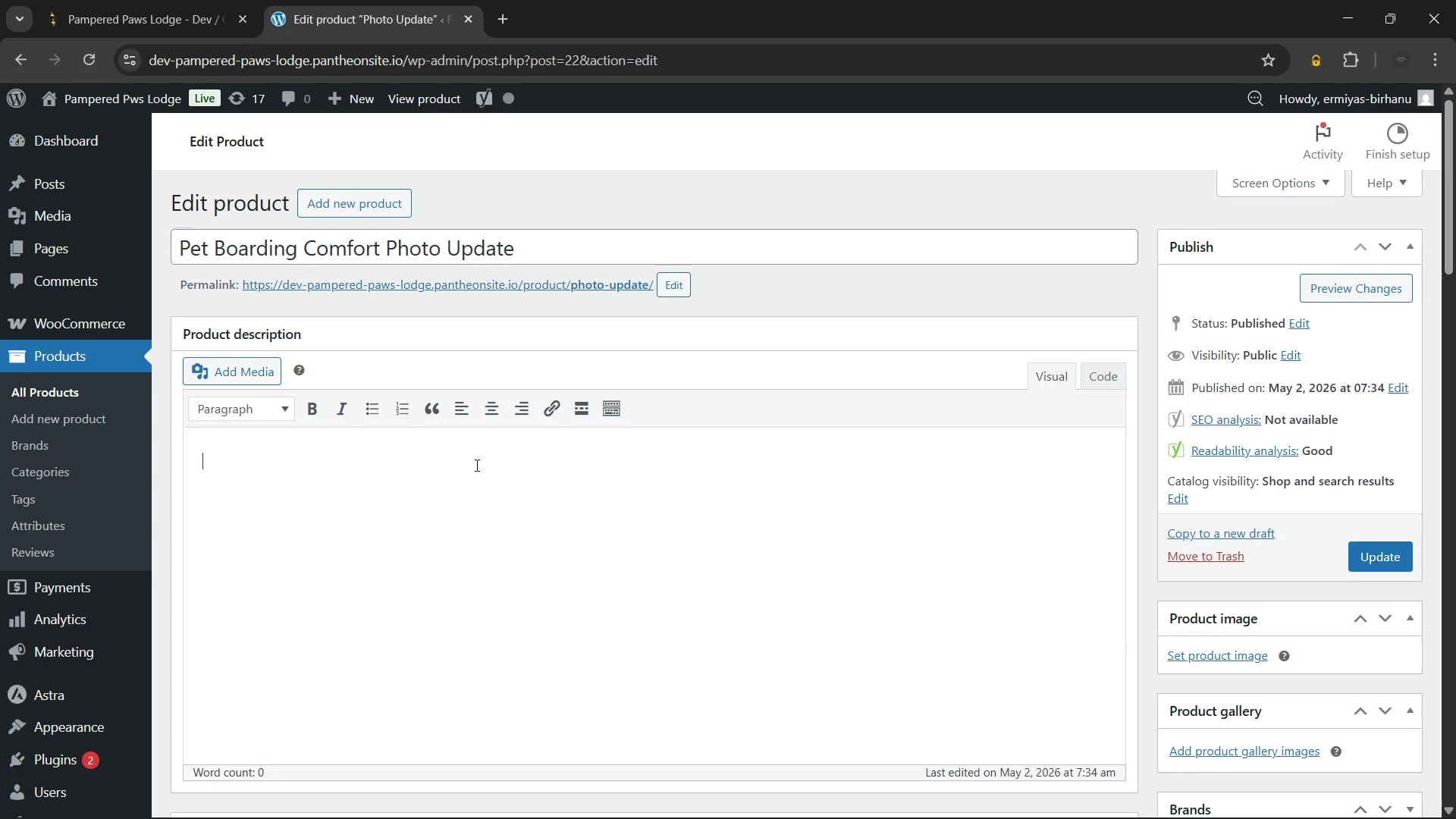 
wait(8.78)
 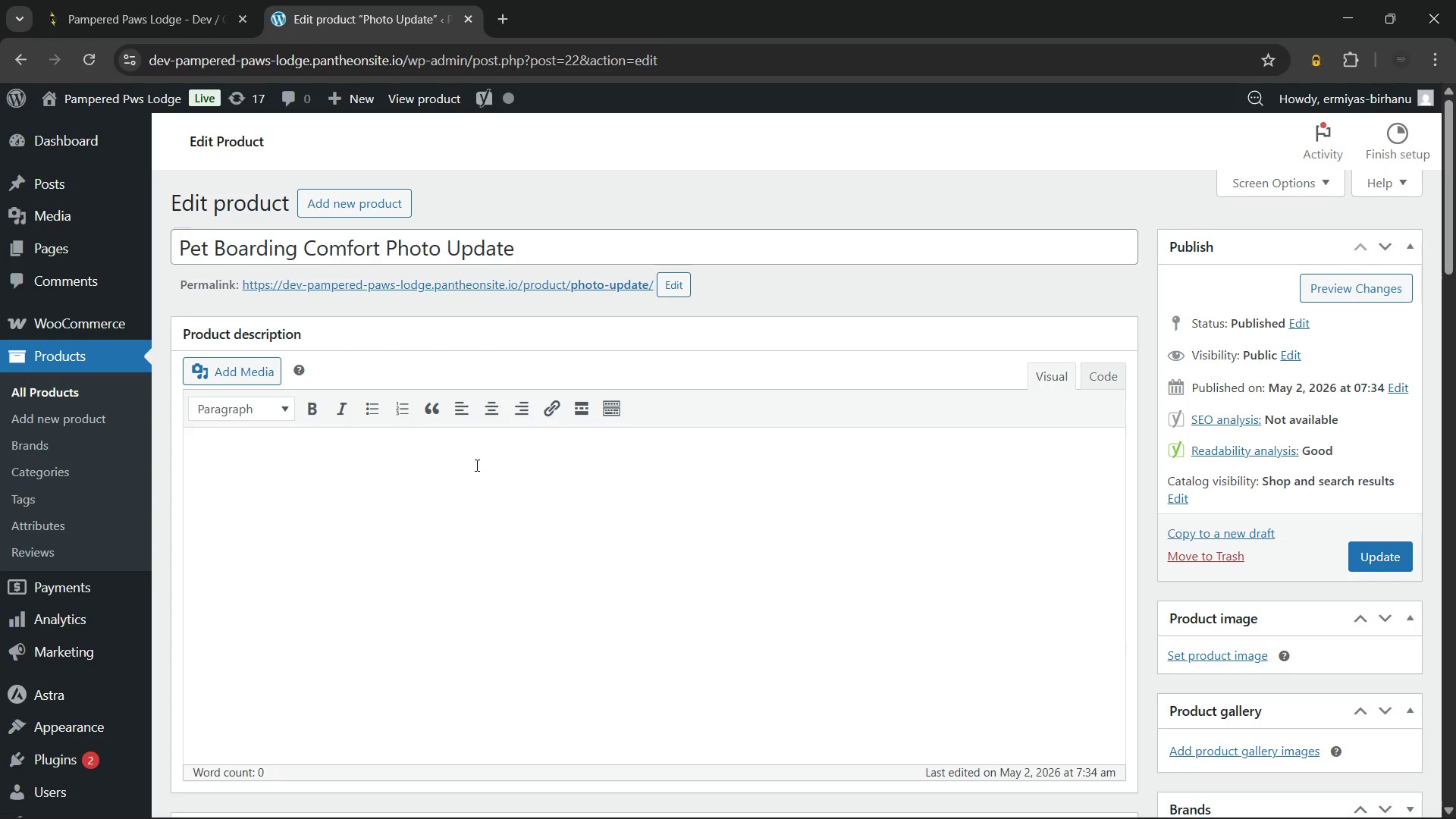 
type(Stay connected with your beloved companion by requesting a pet boarding comfort photo update during their lodge visit. Our professional staff)
 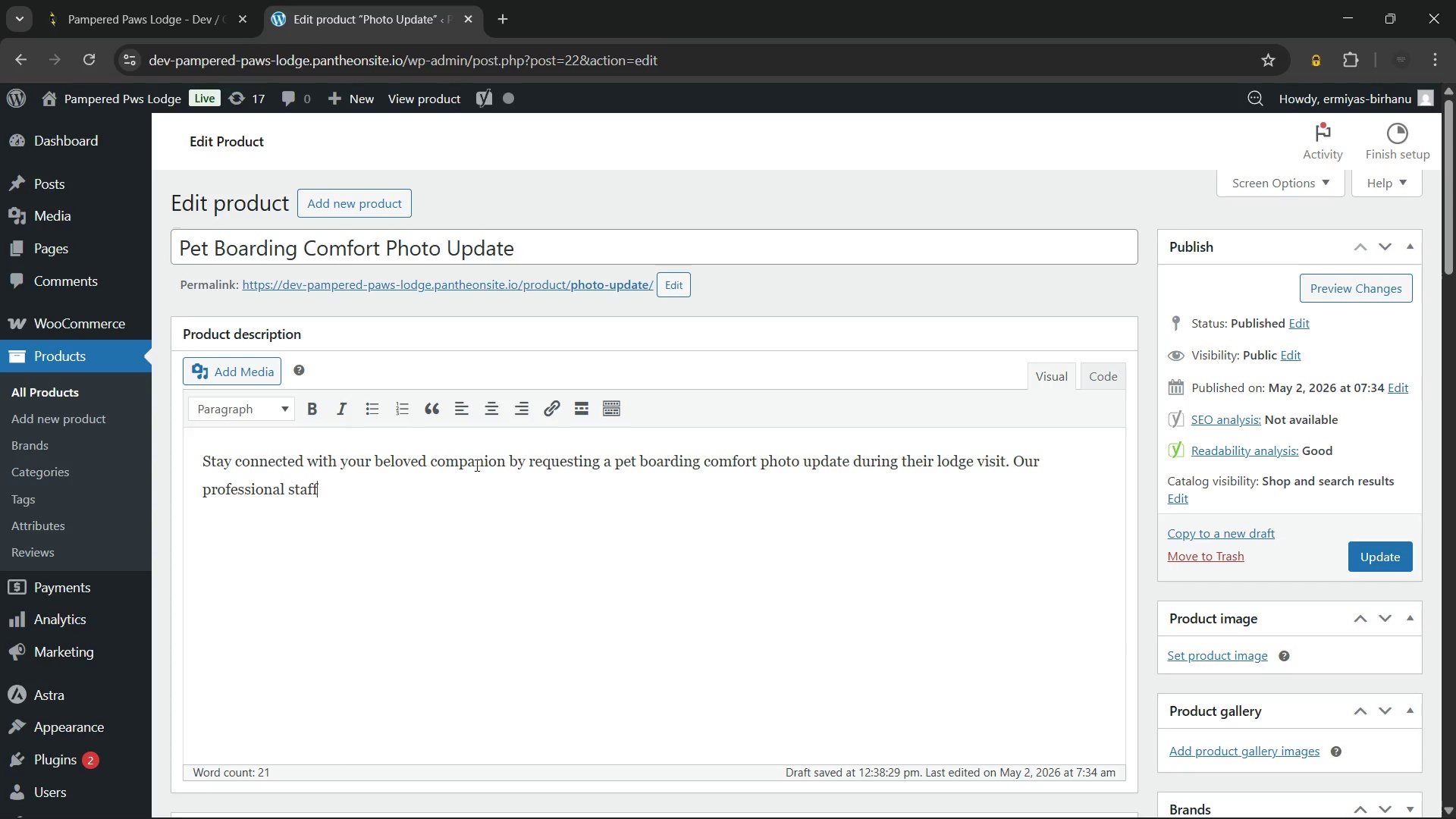 
wait(24.11)
 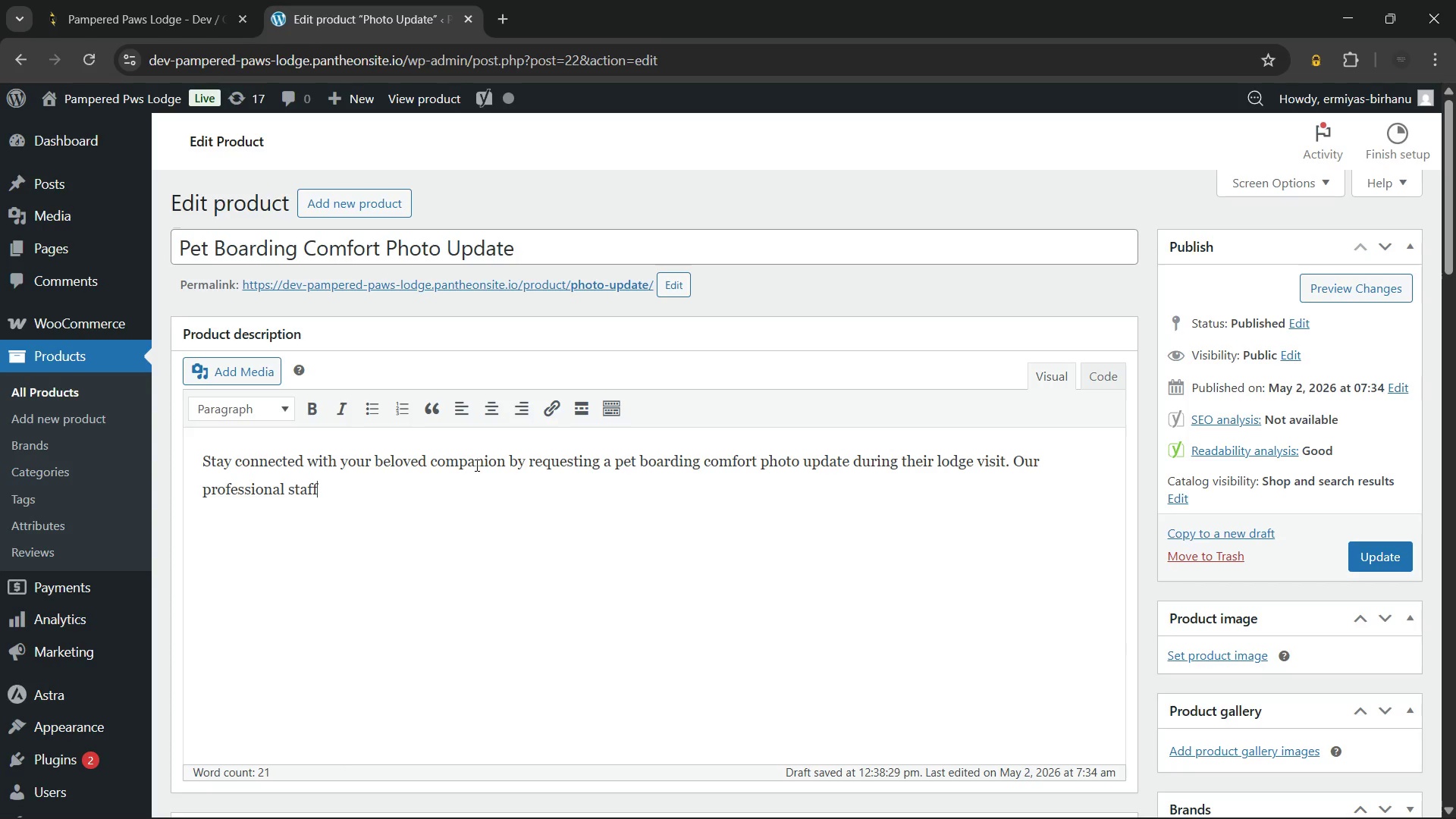 
type( captures a high-resolution image of your pet enjoying )
 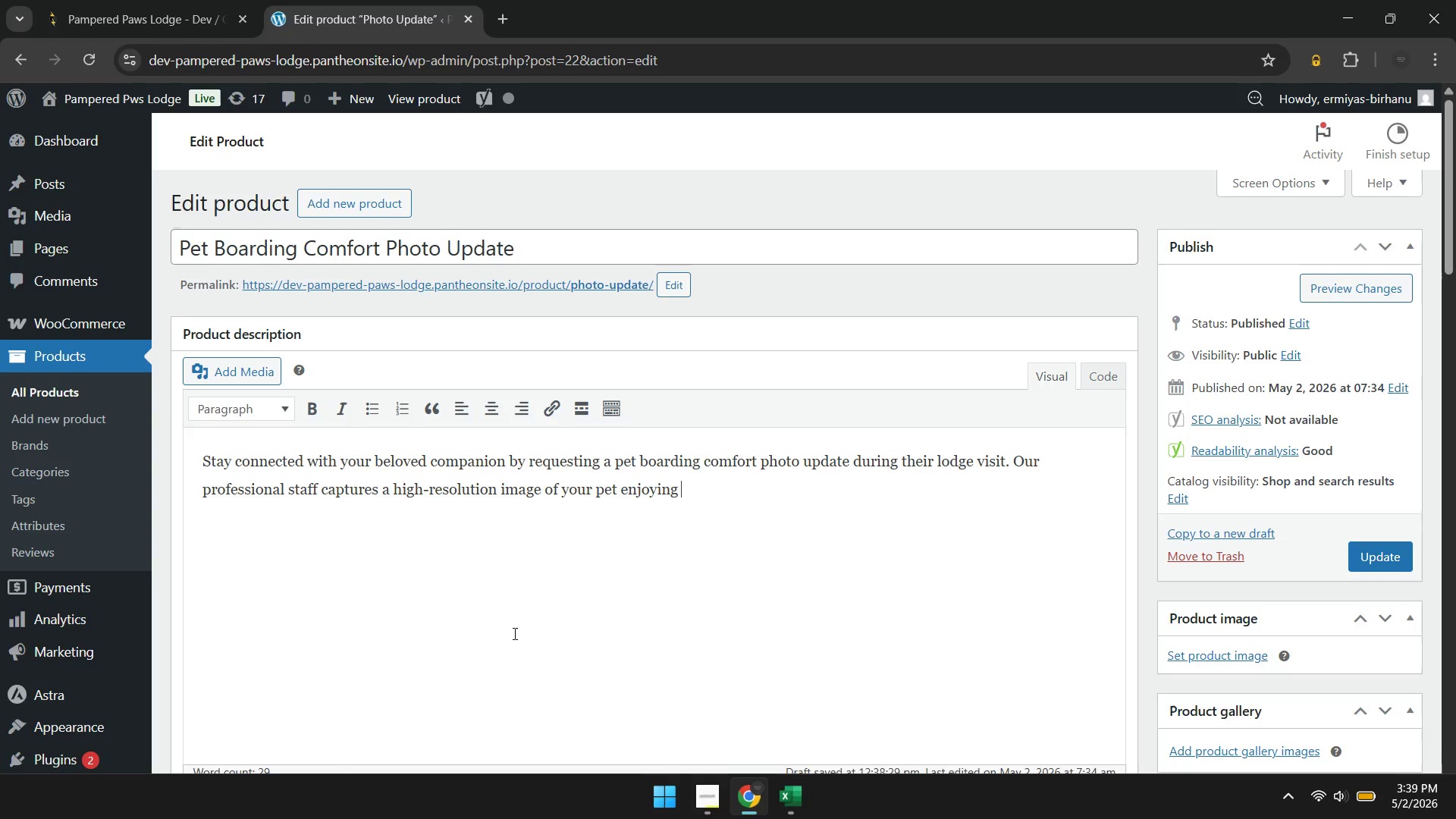 
wait(5.7)
 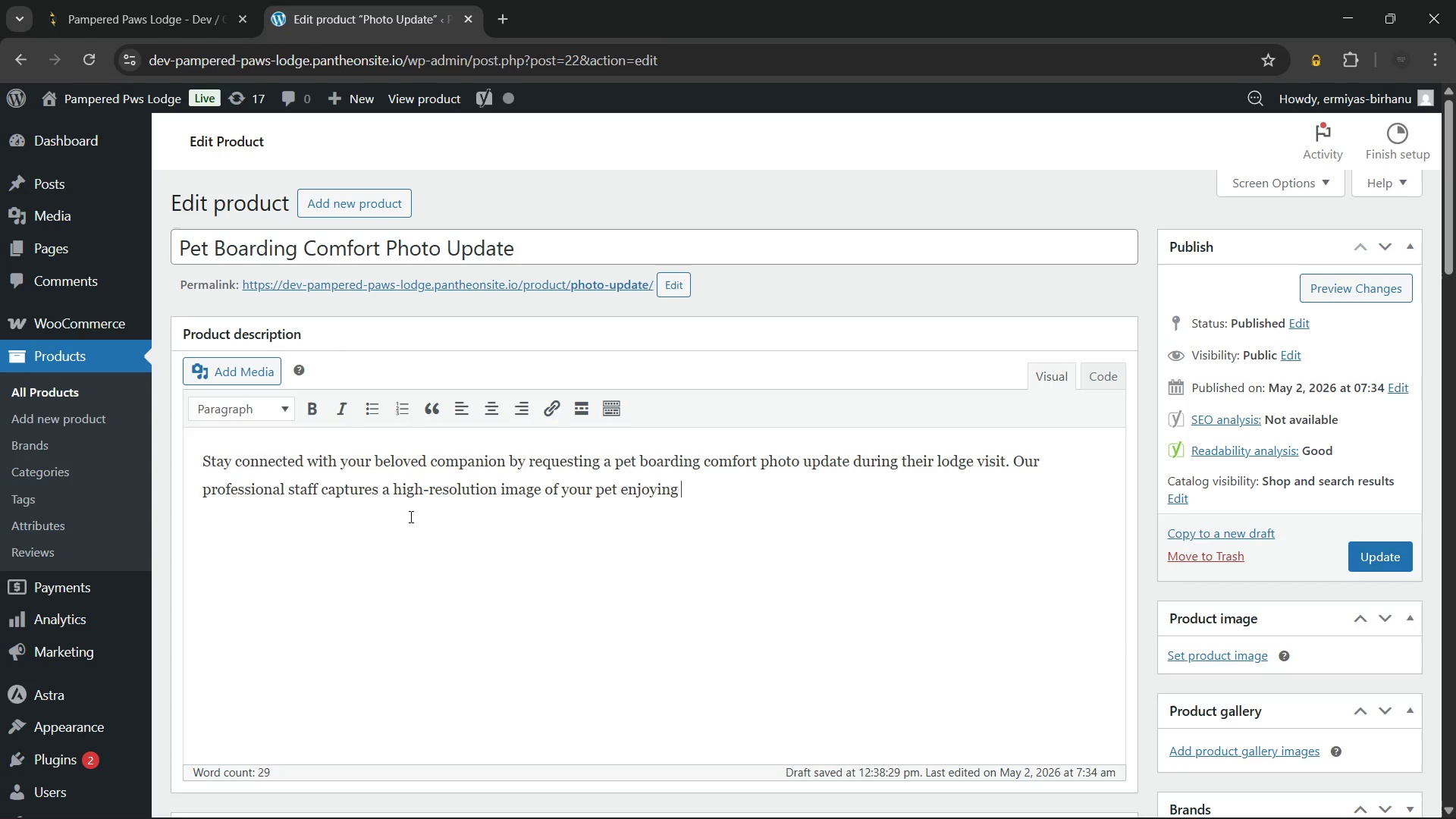 
key(Backspace)
 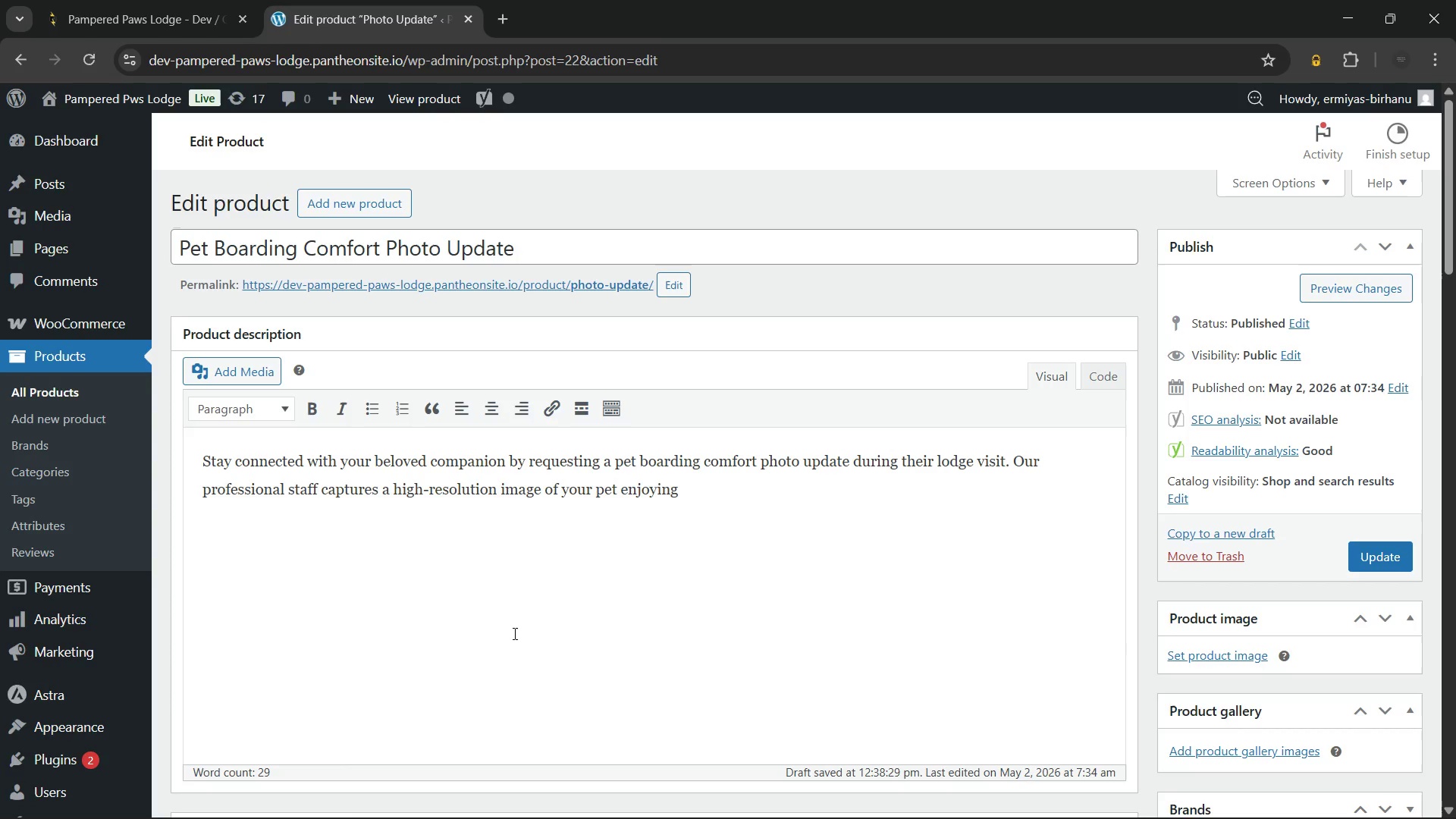 
key(Space)
 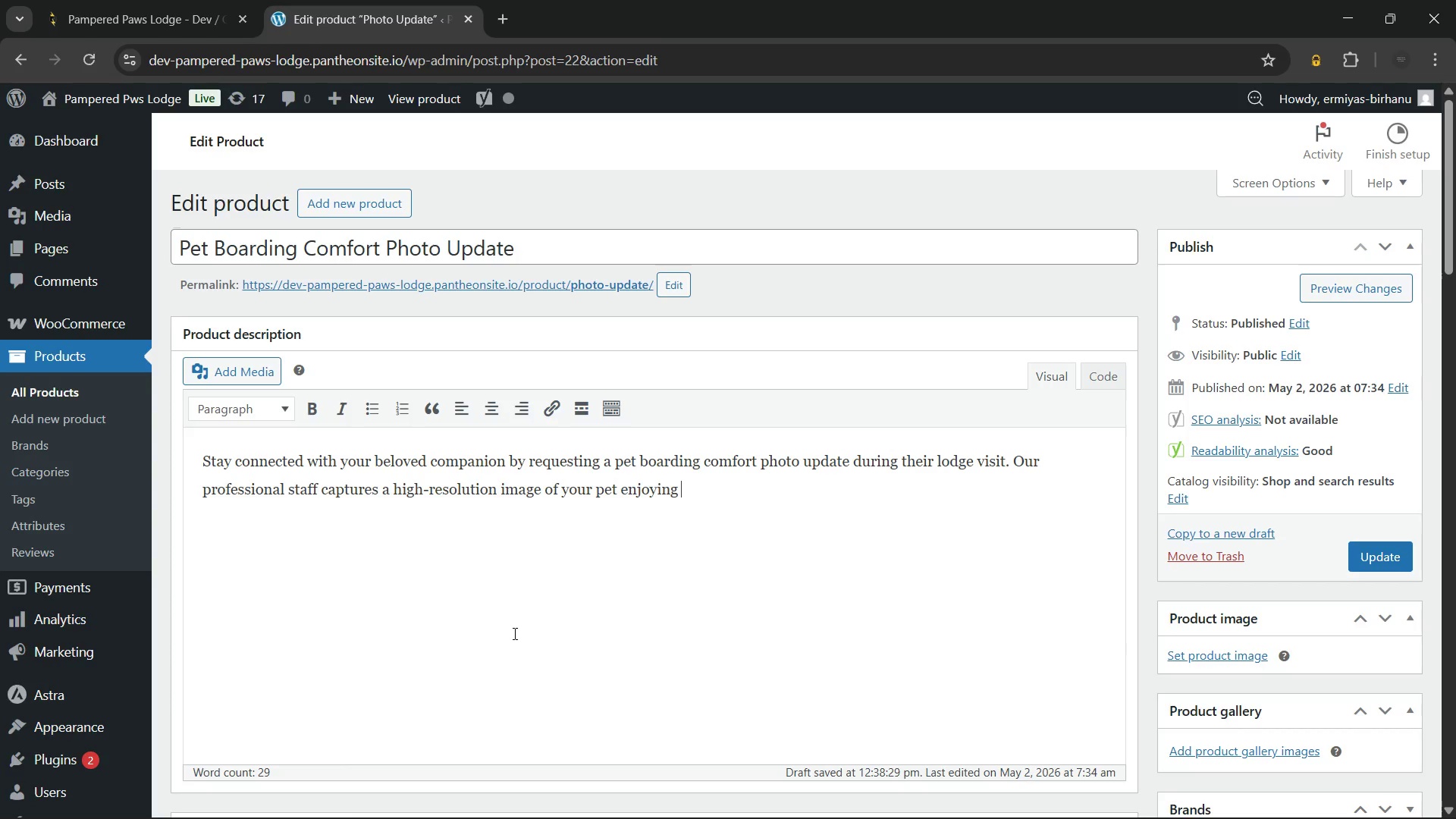 
type(their favorite activity or relaxing in their suite. Because we understand)
 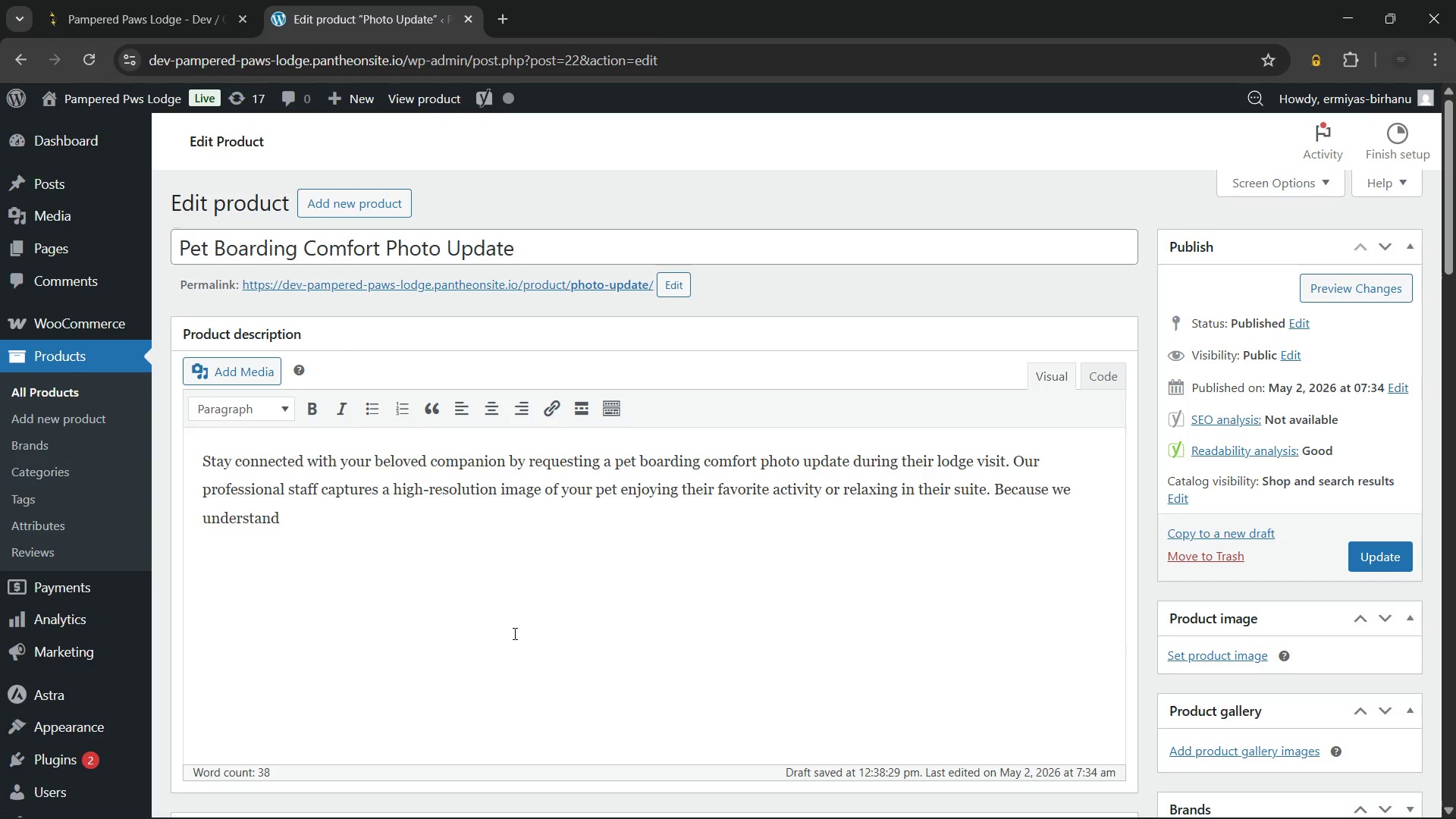 
wait(20.48)
 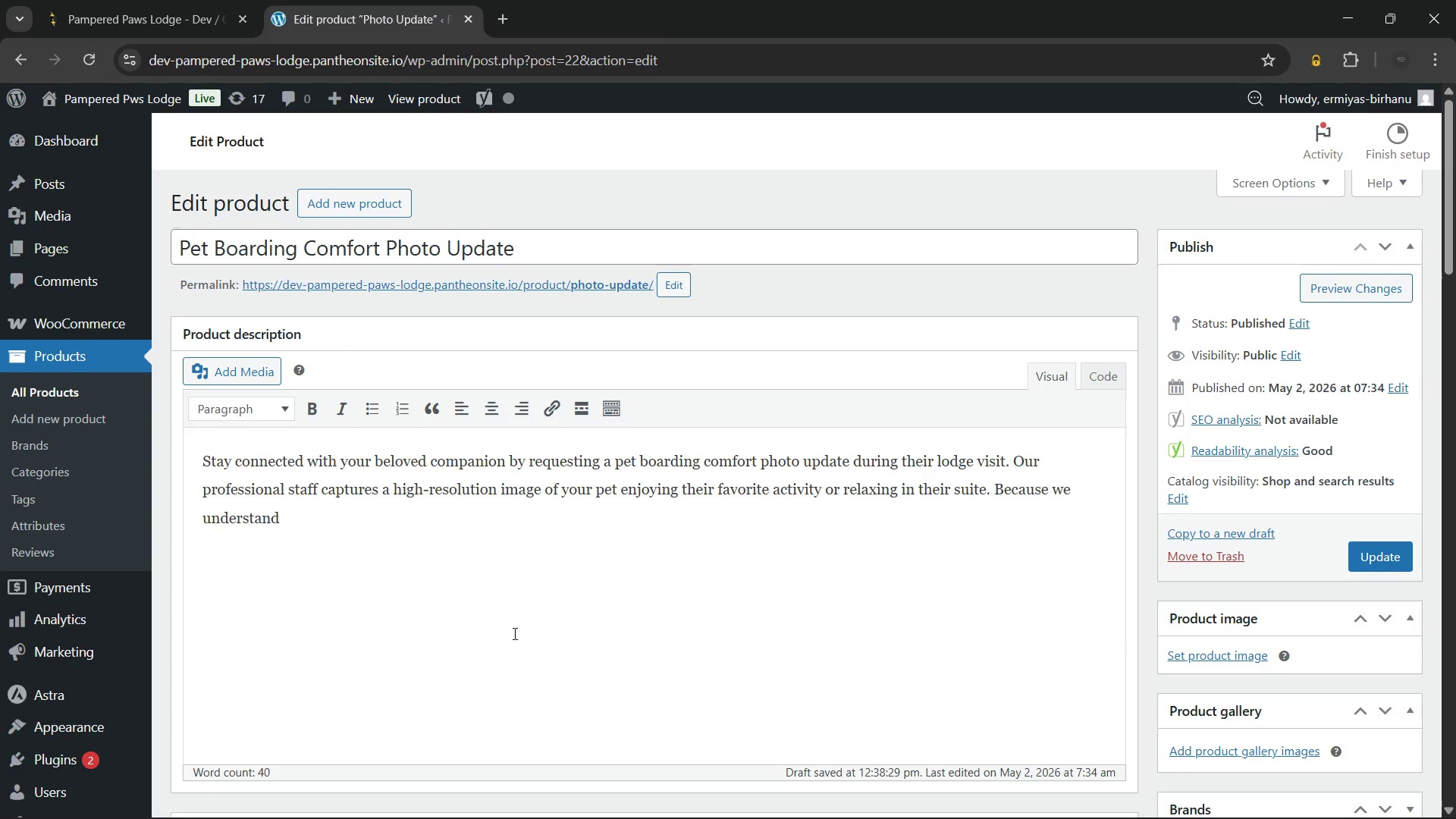 
type( that being away is difficult, these visual)
 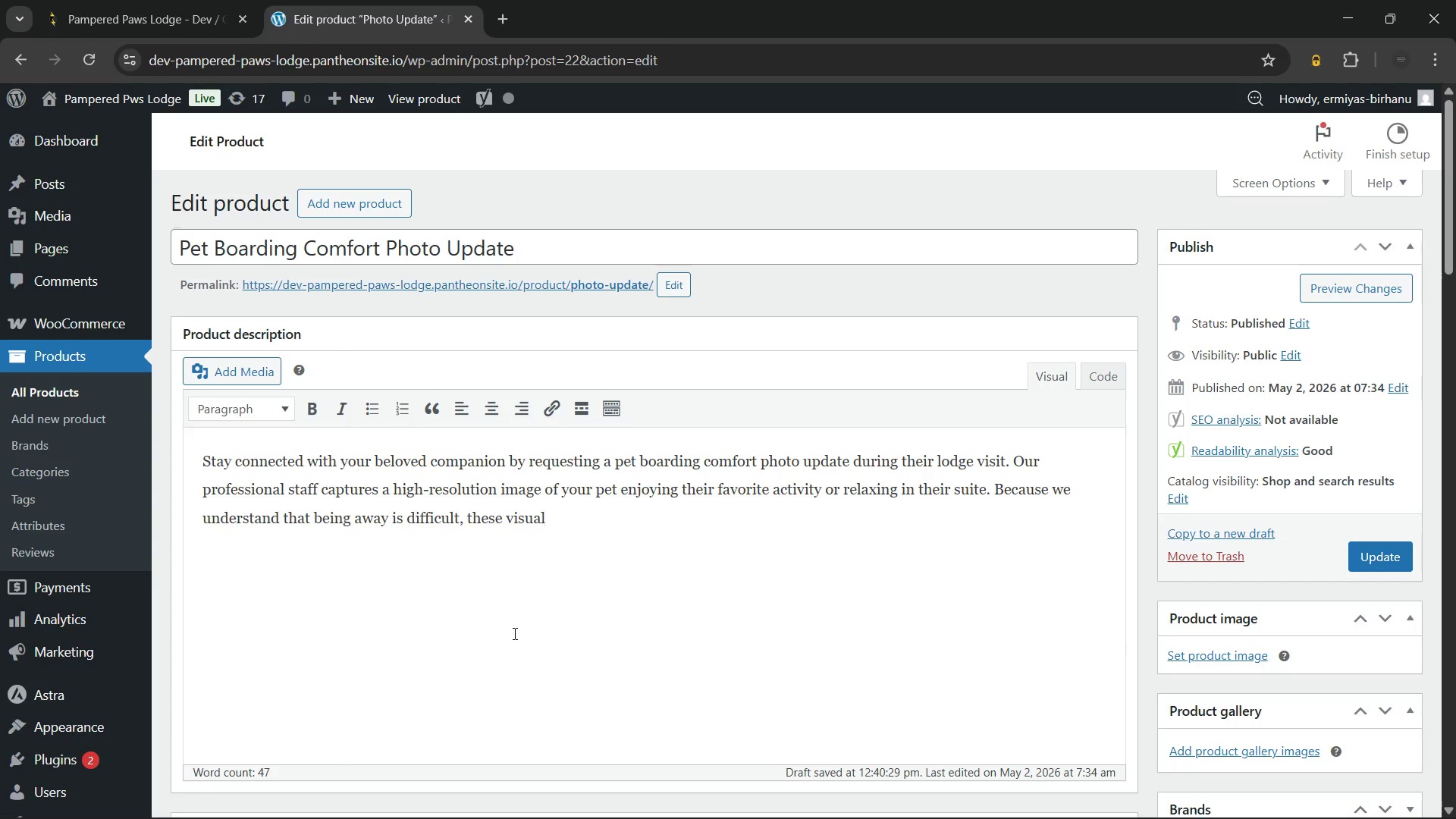 
wait(7.53)
 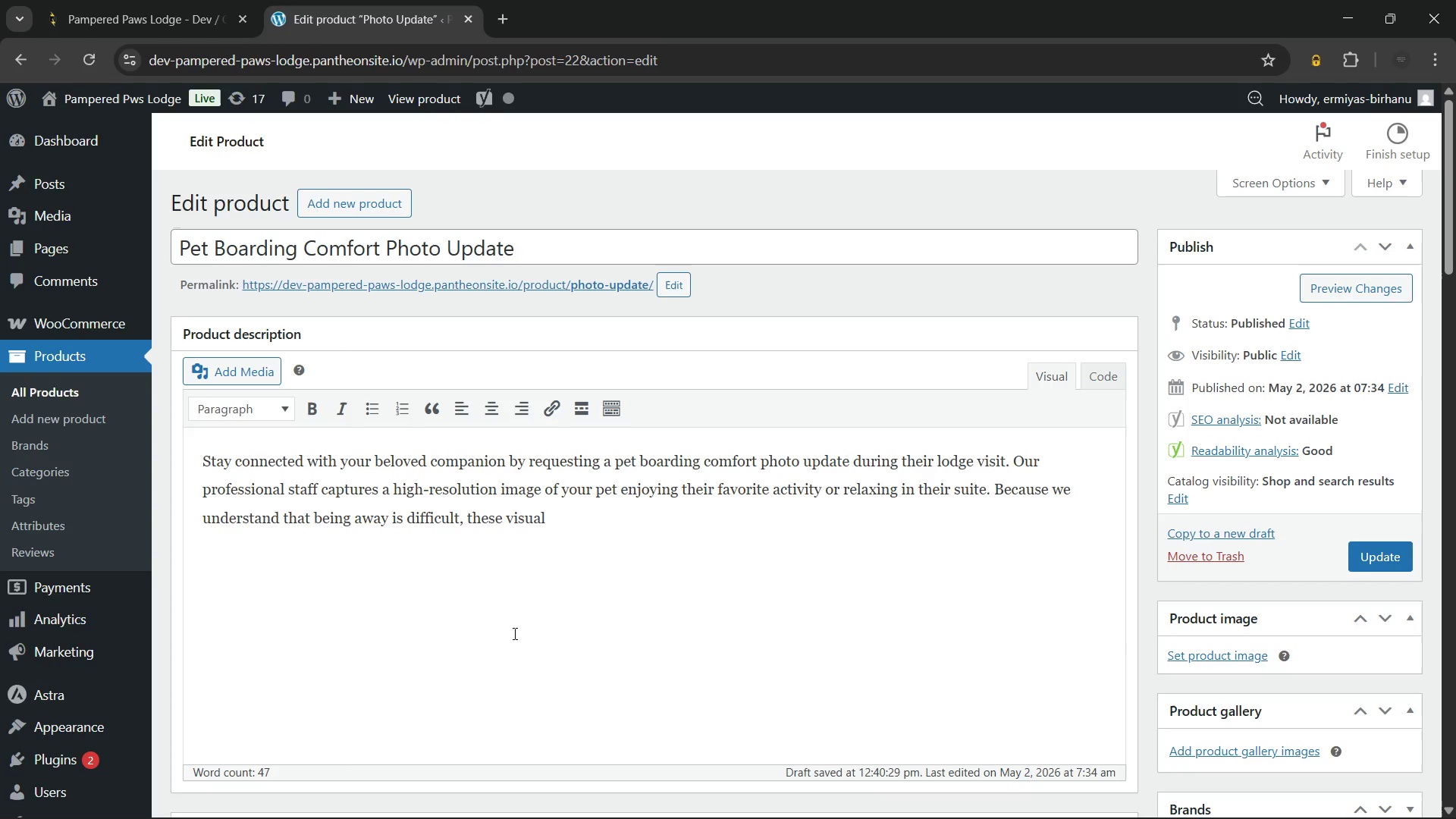 
type( check-ins provide immense peace of mind for every owner. Additionally, seeing your pet's happy face)
 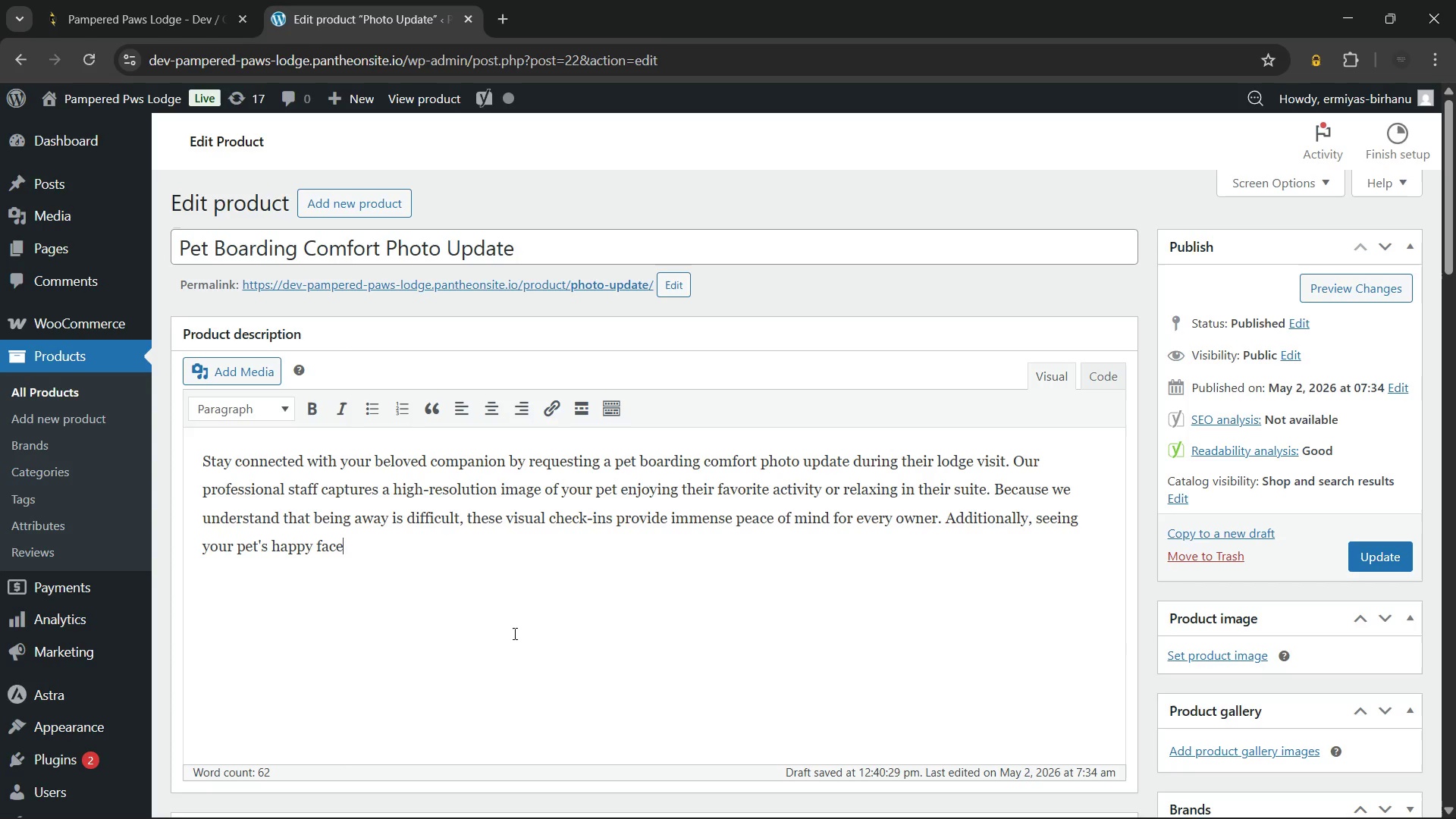 
type( provides the emotional comfort you need to enjoy your own time away. Consequently, you a)
key(Backspace)
type(can rest assured knowing they are receiving premium care and individual attention.)
 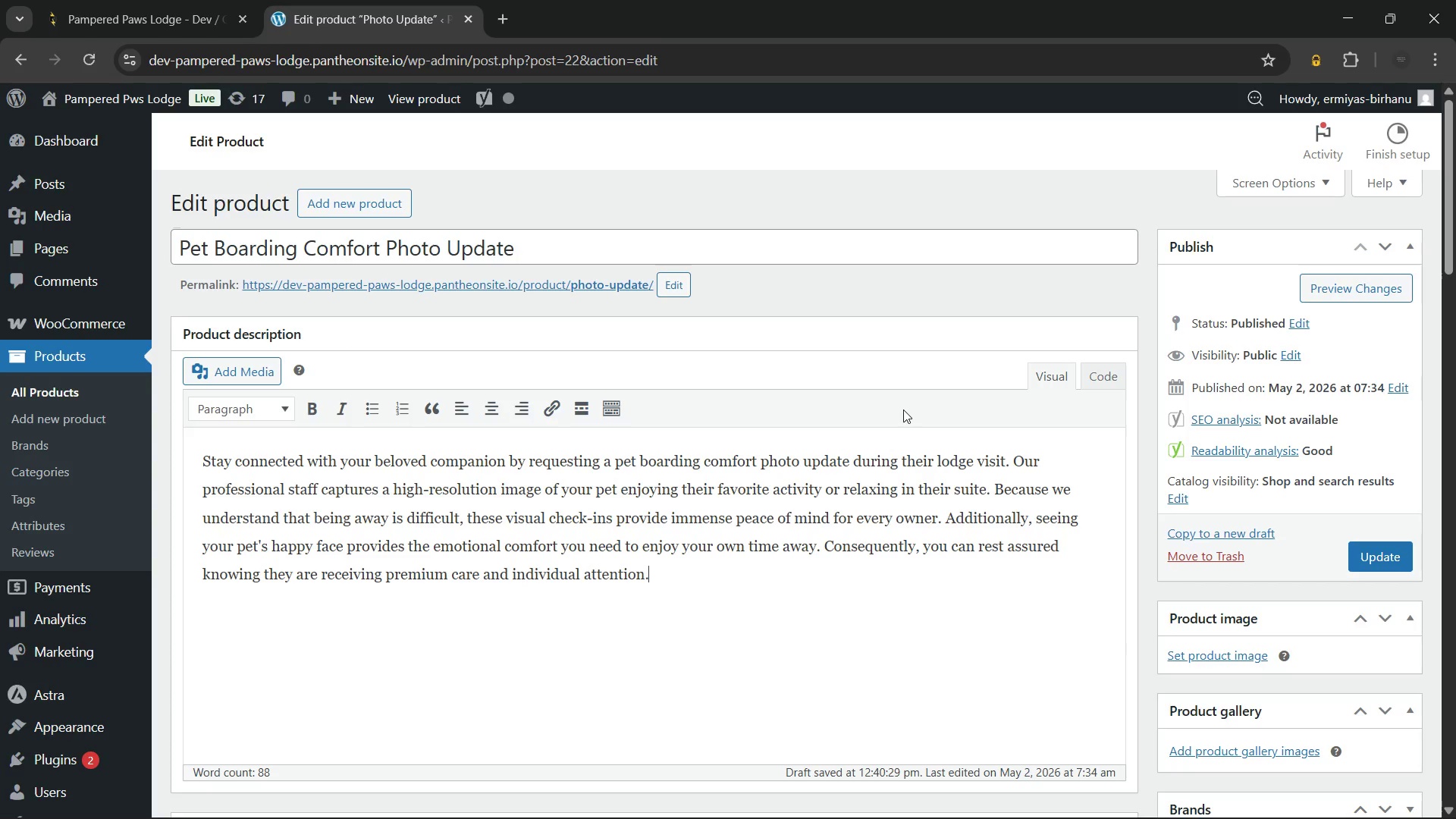 
key(Enter)
 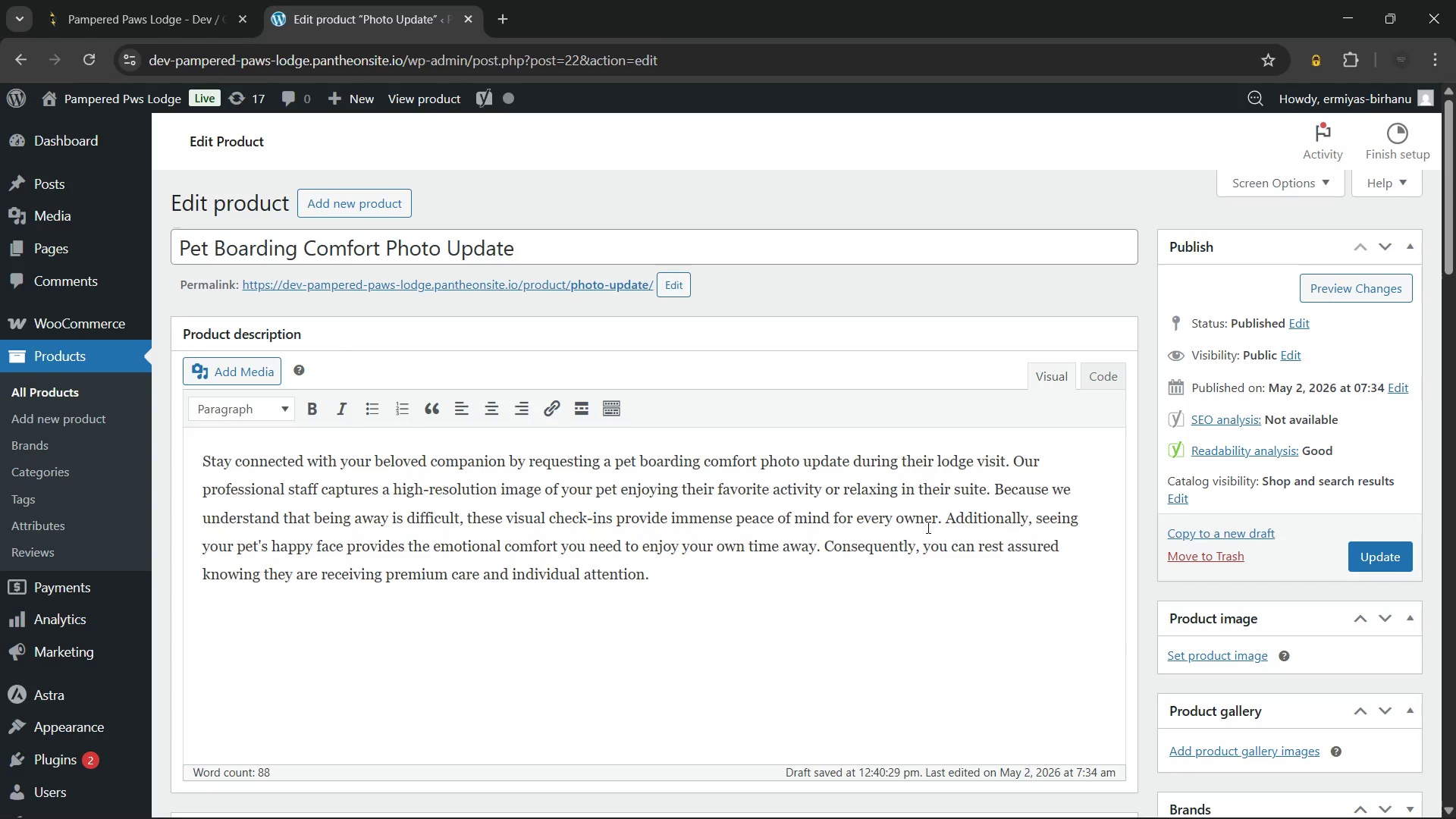 
wait(5.48)
 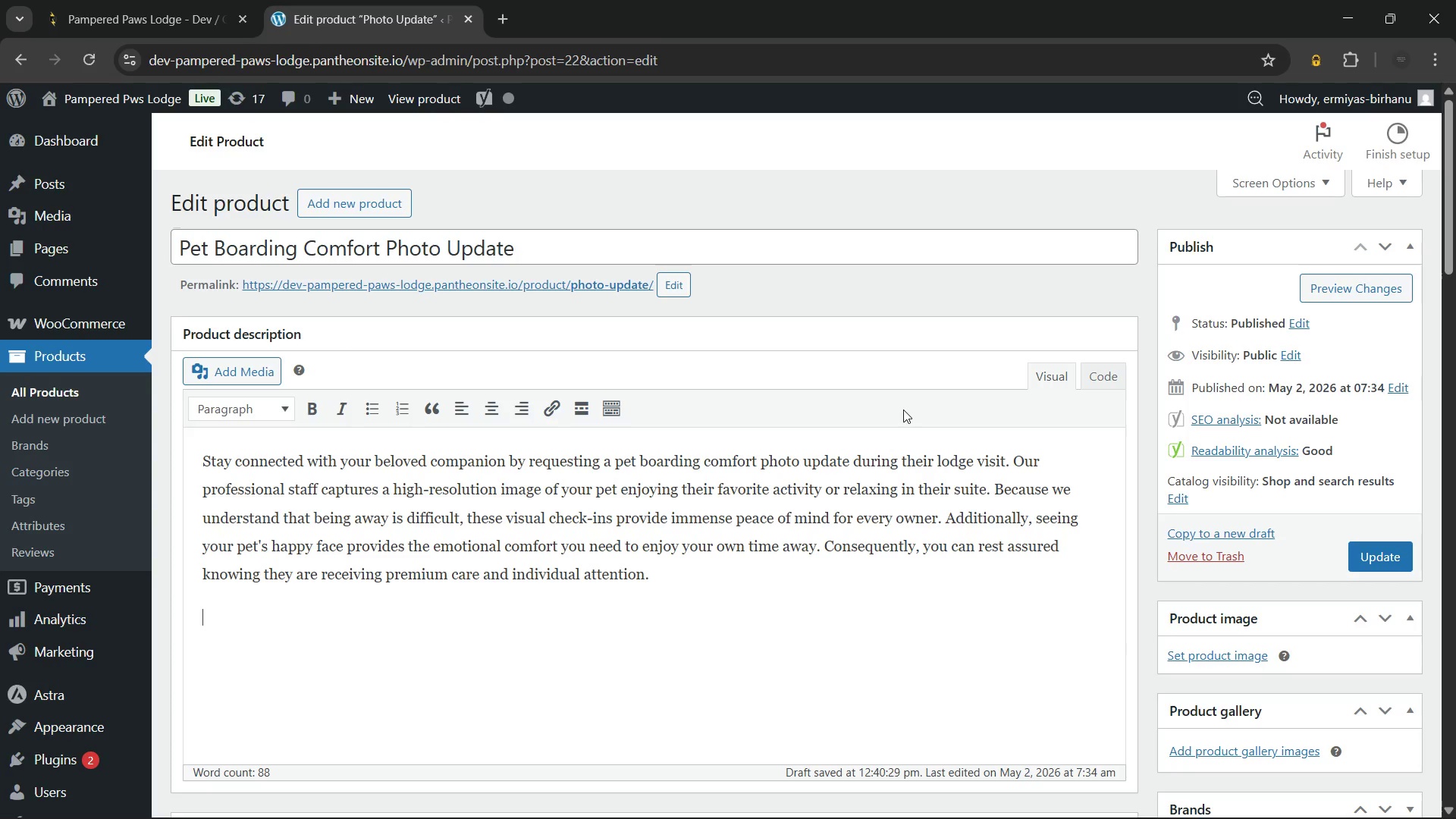 
left_click([945, 520])
 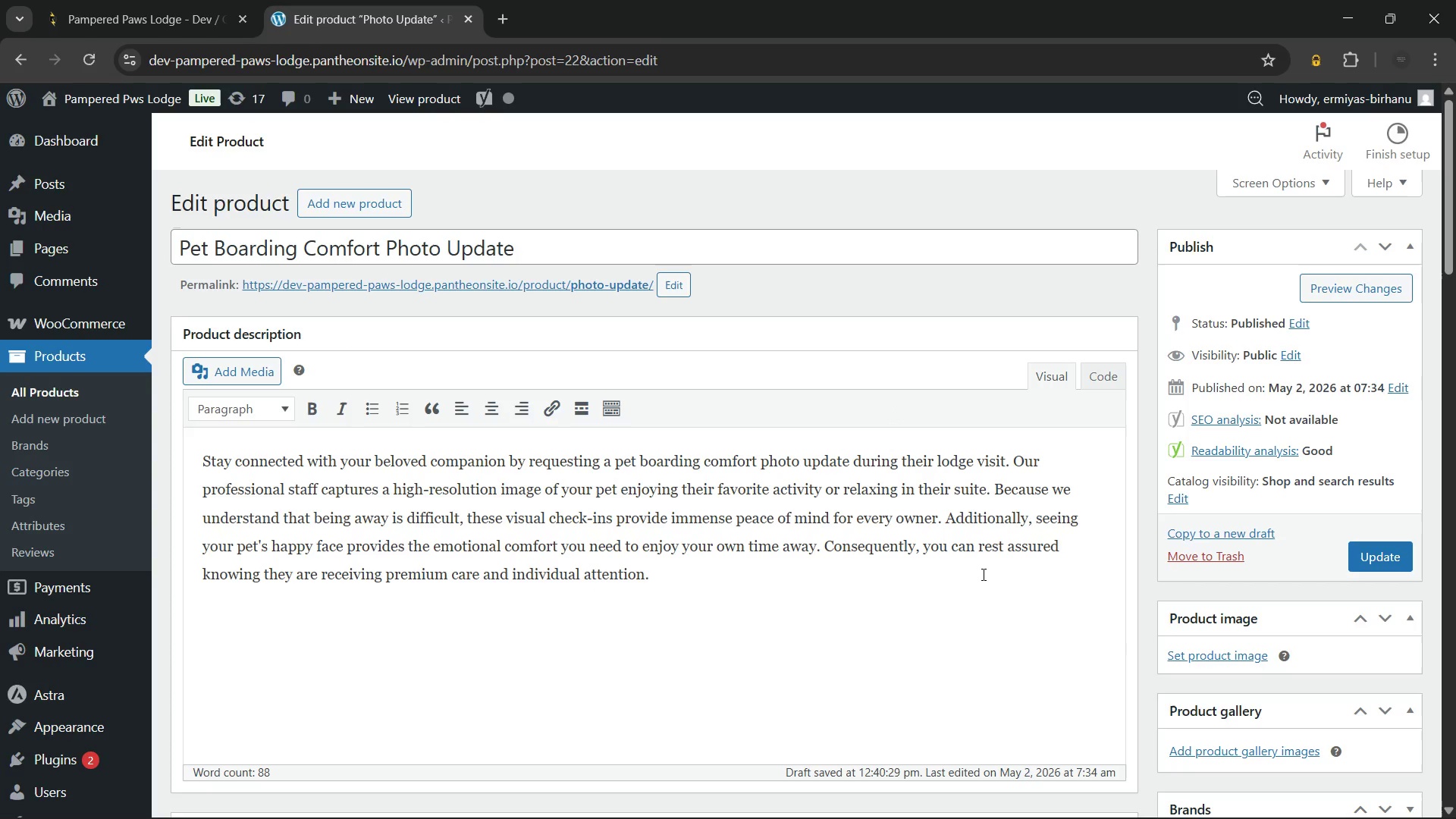 
key(Enter)
 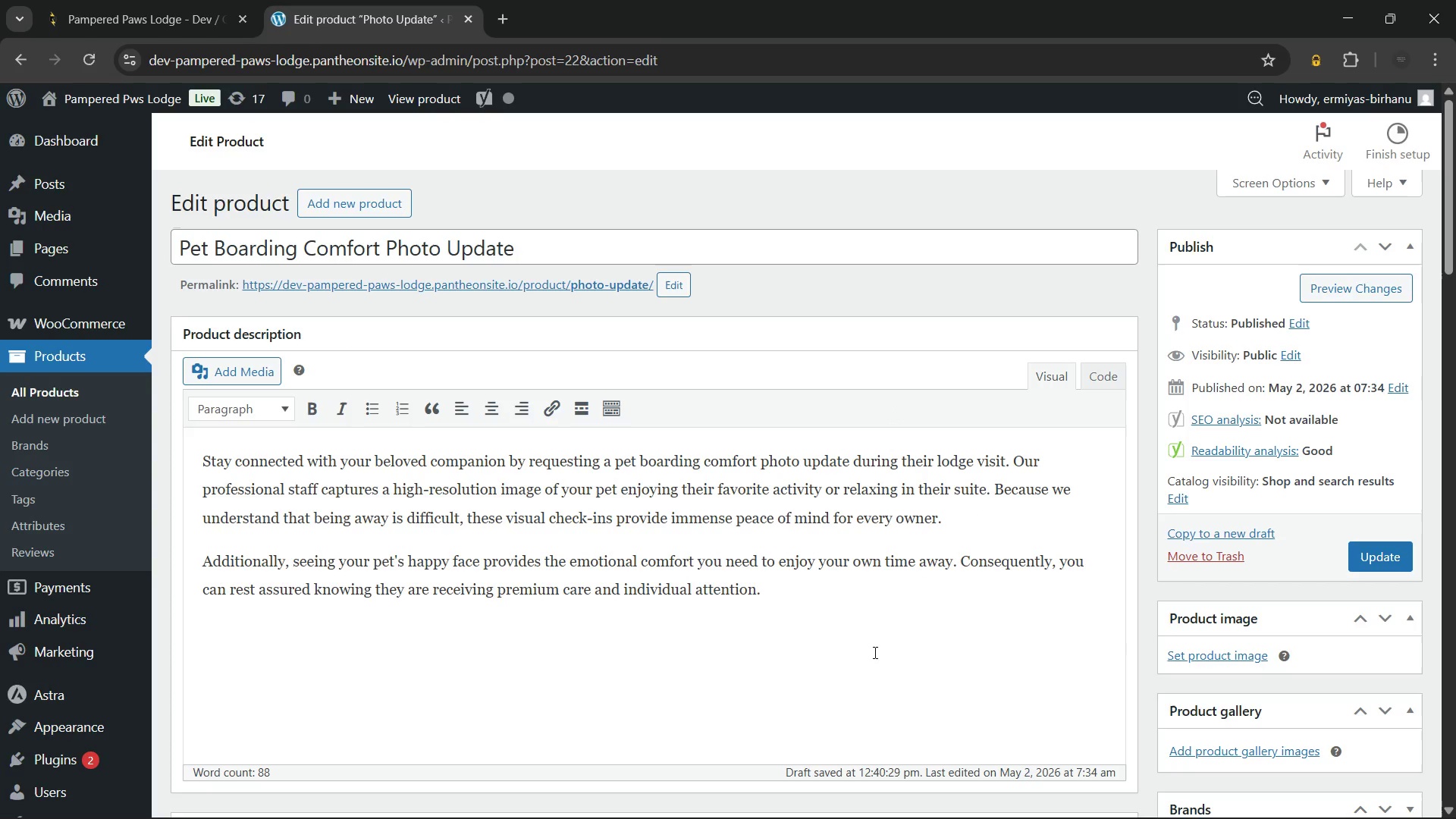 
left_click([847, 603])
 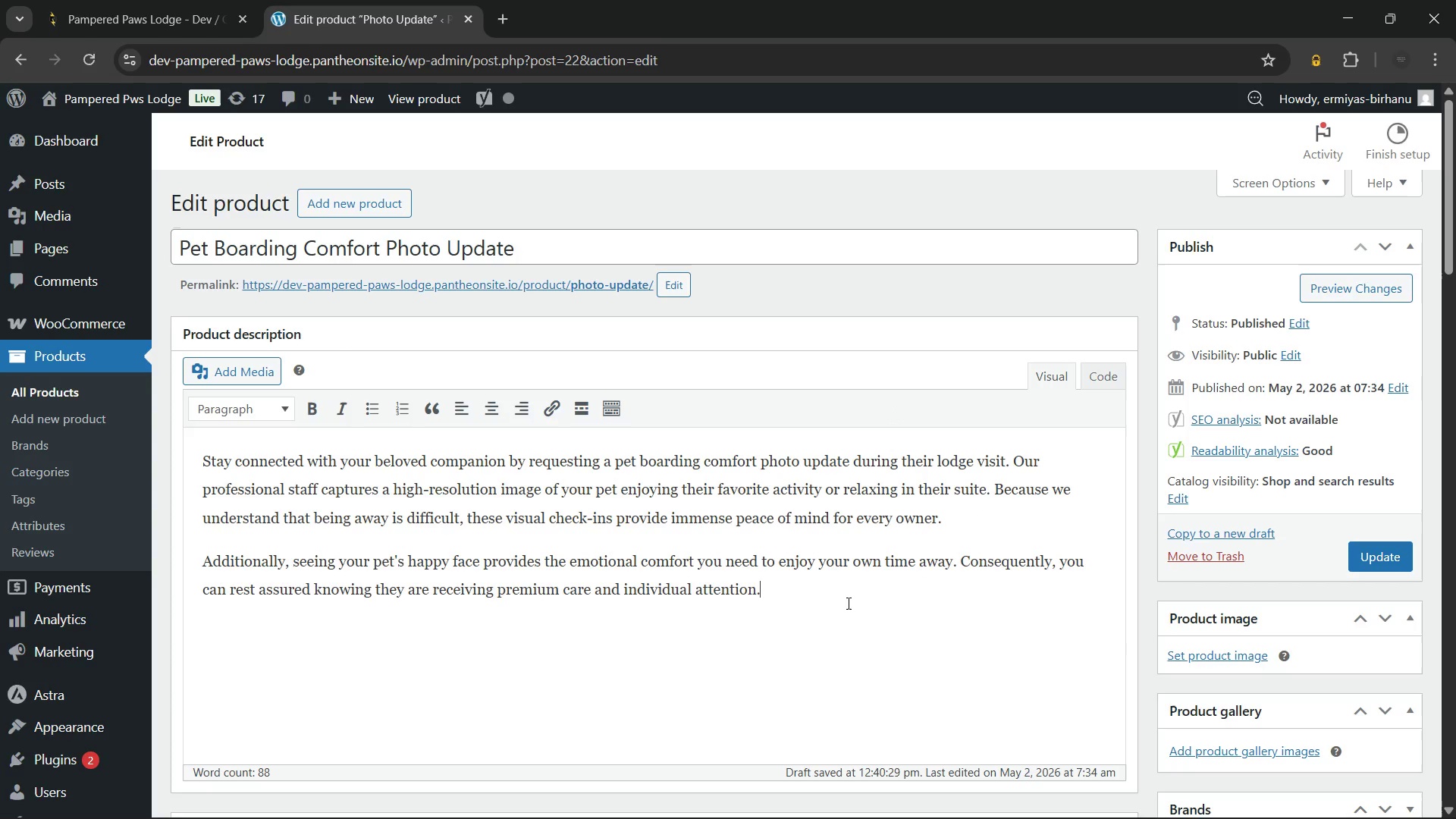 
key(Enter)
 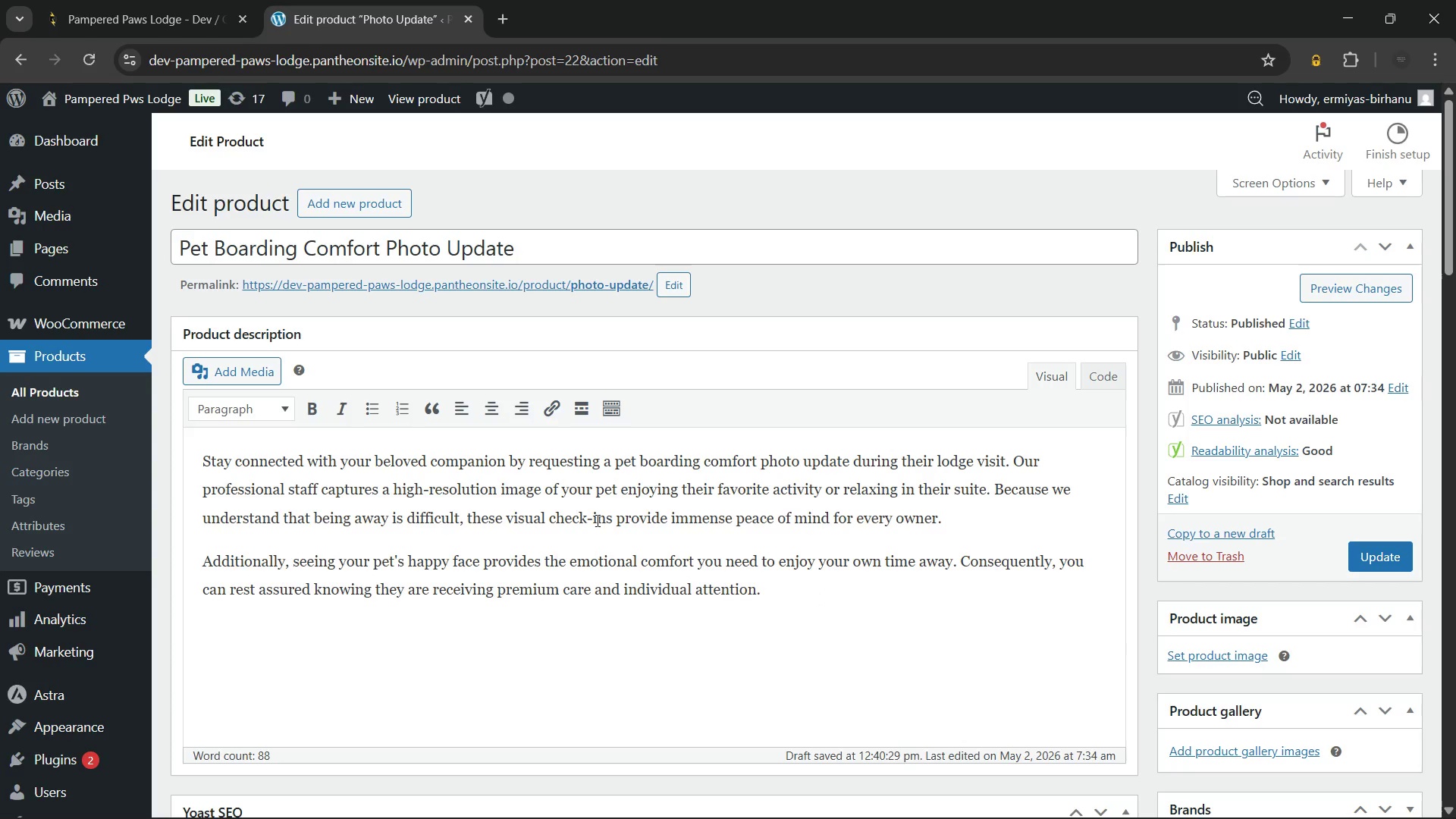 
left_click([621, 463])
 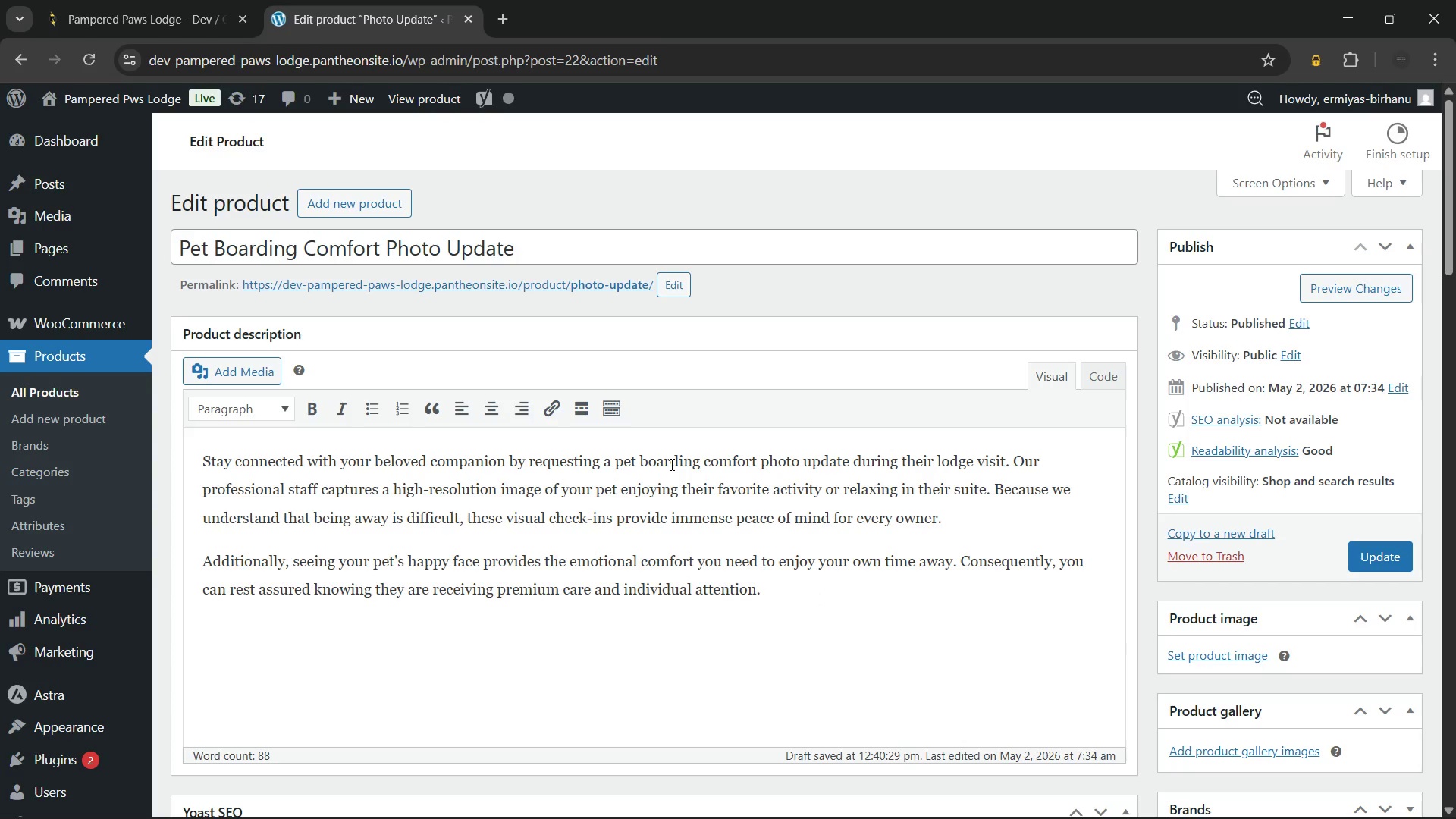 
key(Backspace)
 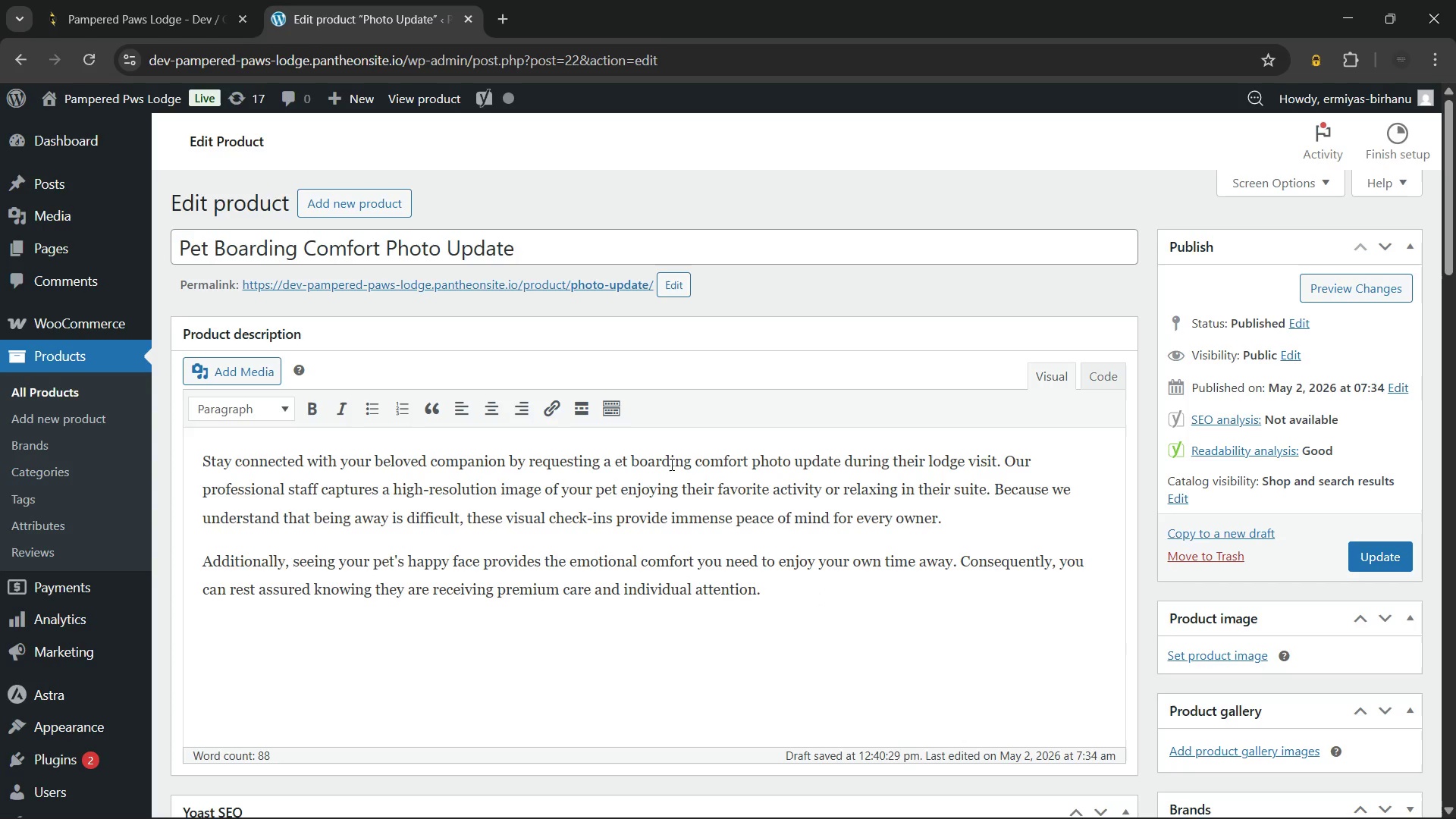 
key(Shift+P)
 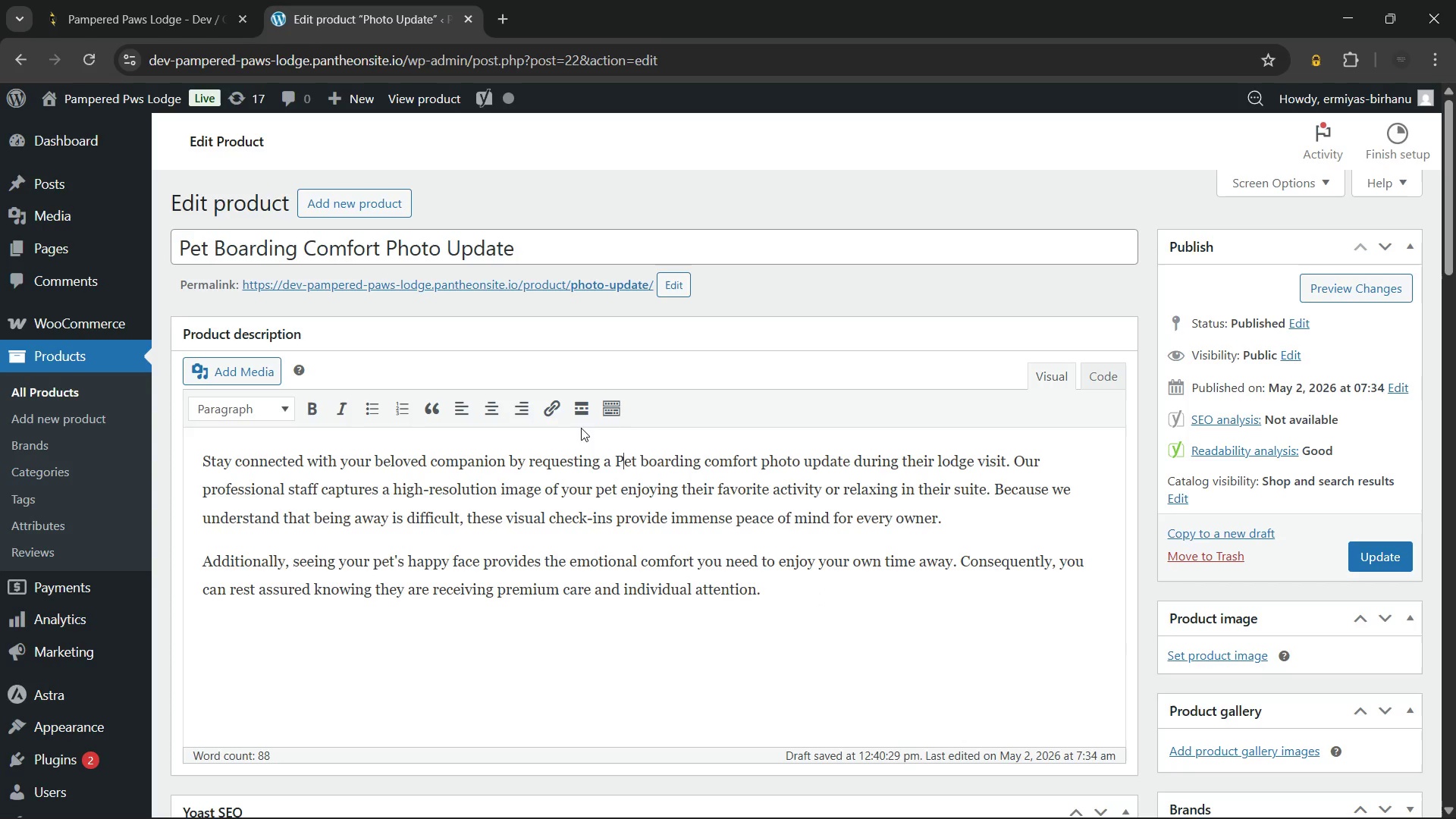 
left_click([617, 491])
 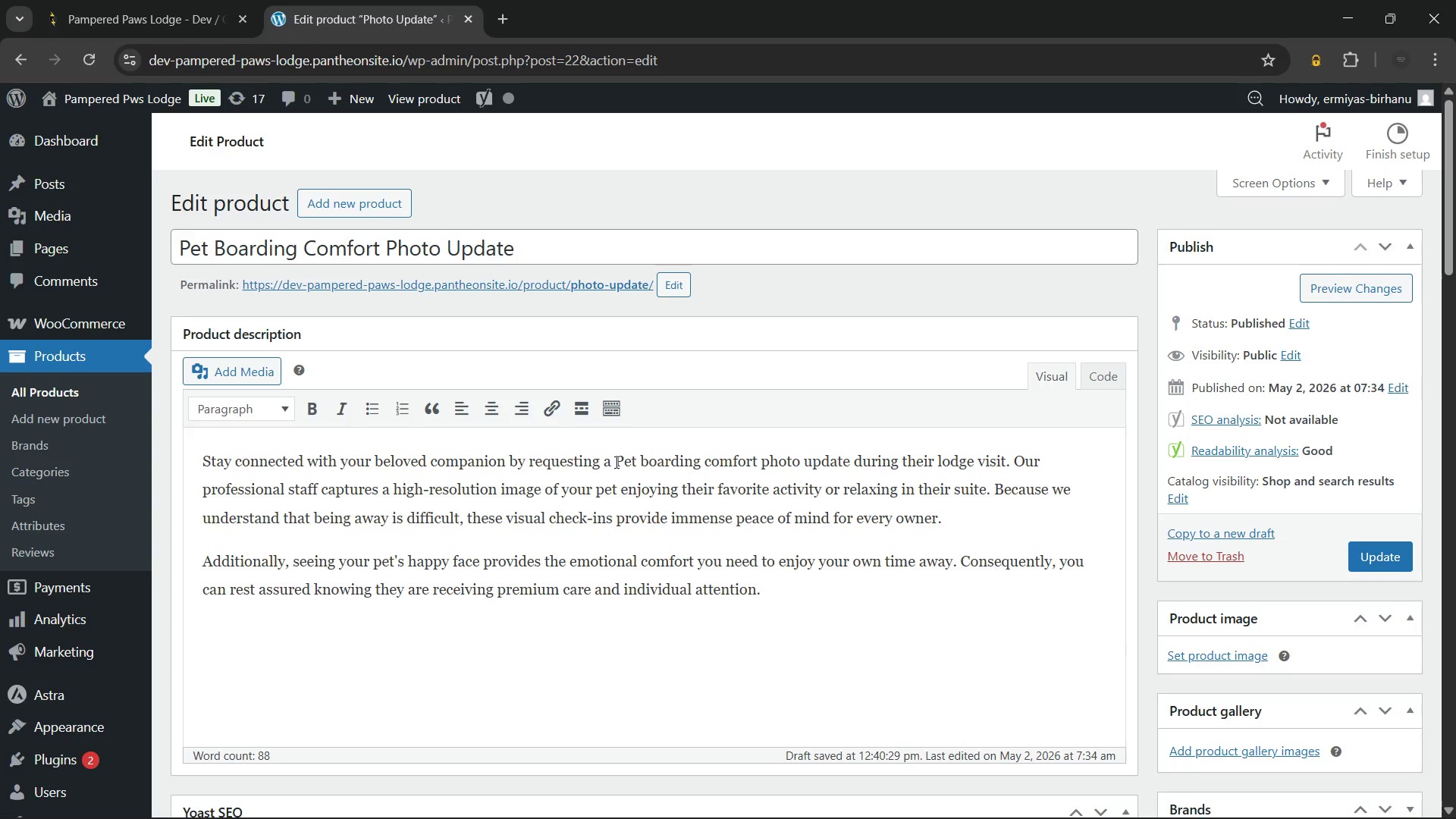 
left_click_drag(start_coordinate=[615, 462], to_coordinate=[802, 456])
 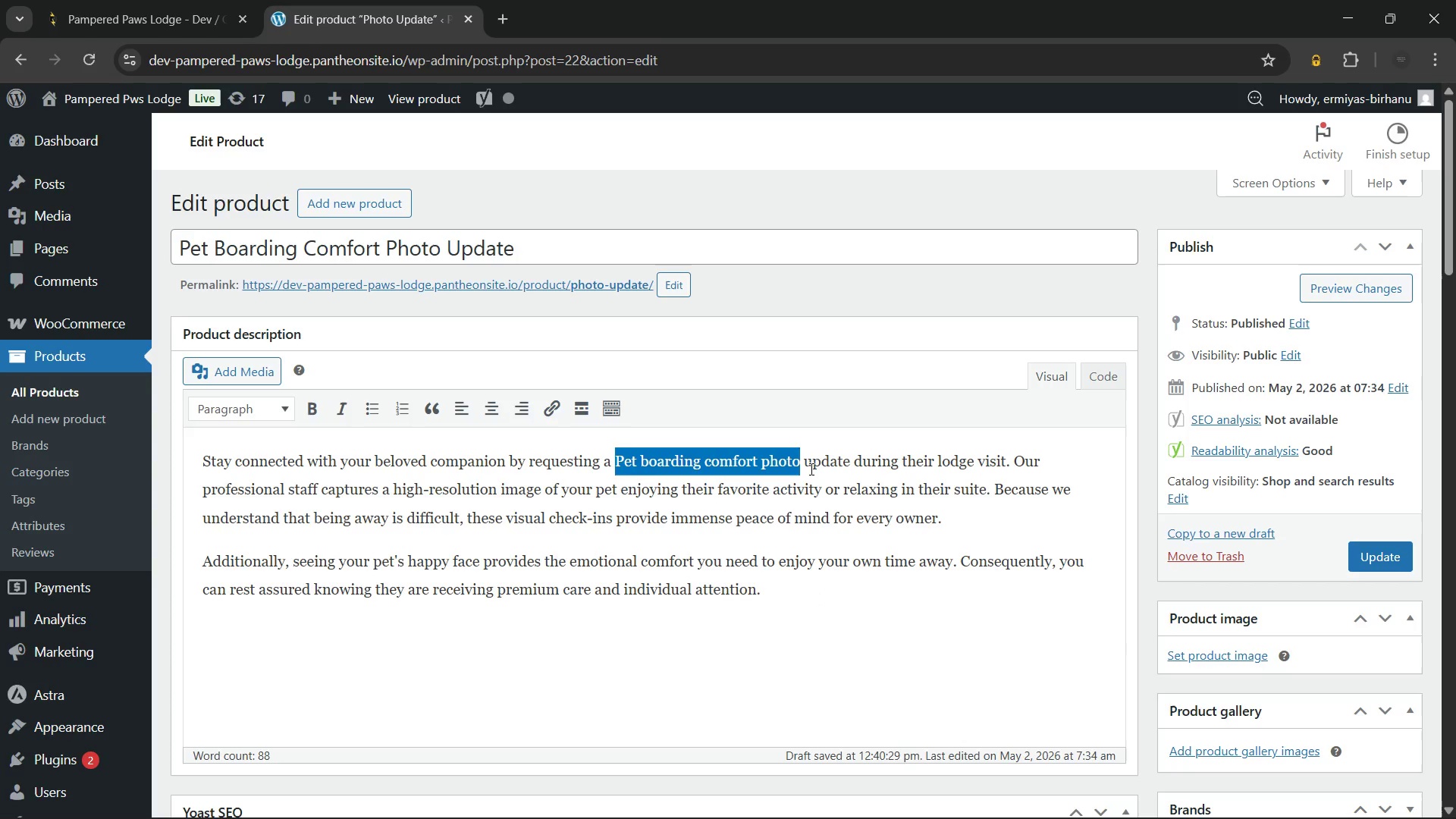 
key(Shift+ArrowRight)
 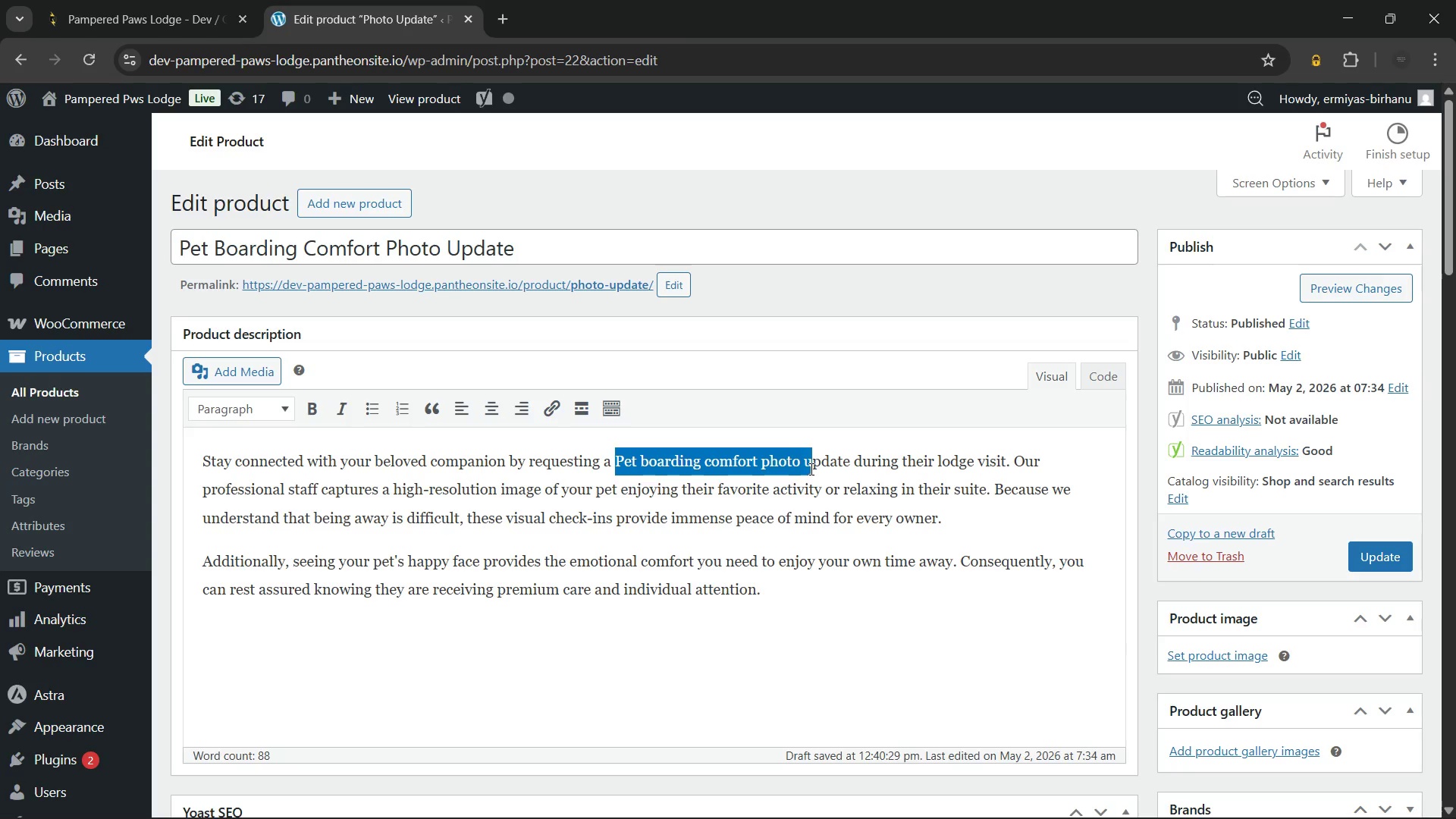 
key(Shift+ArrowRight)
 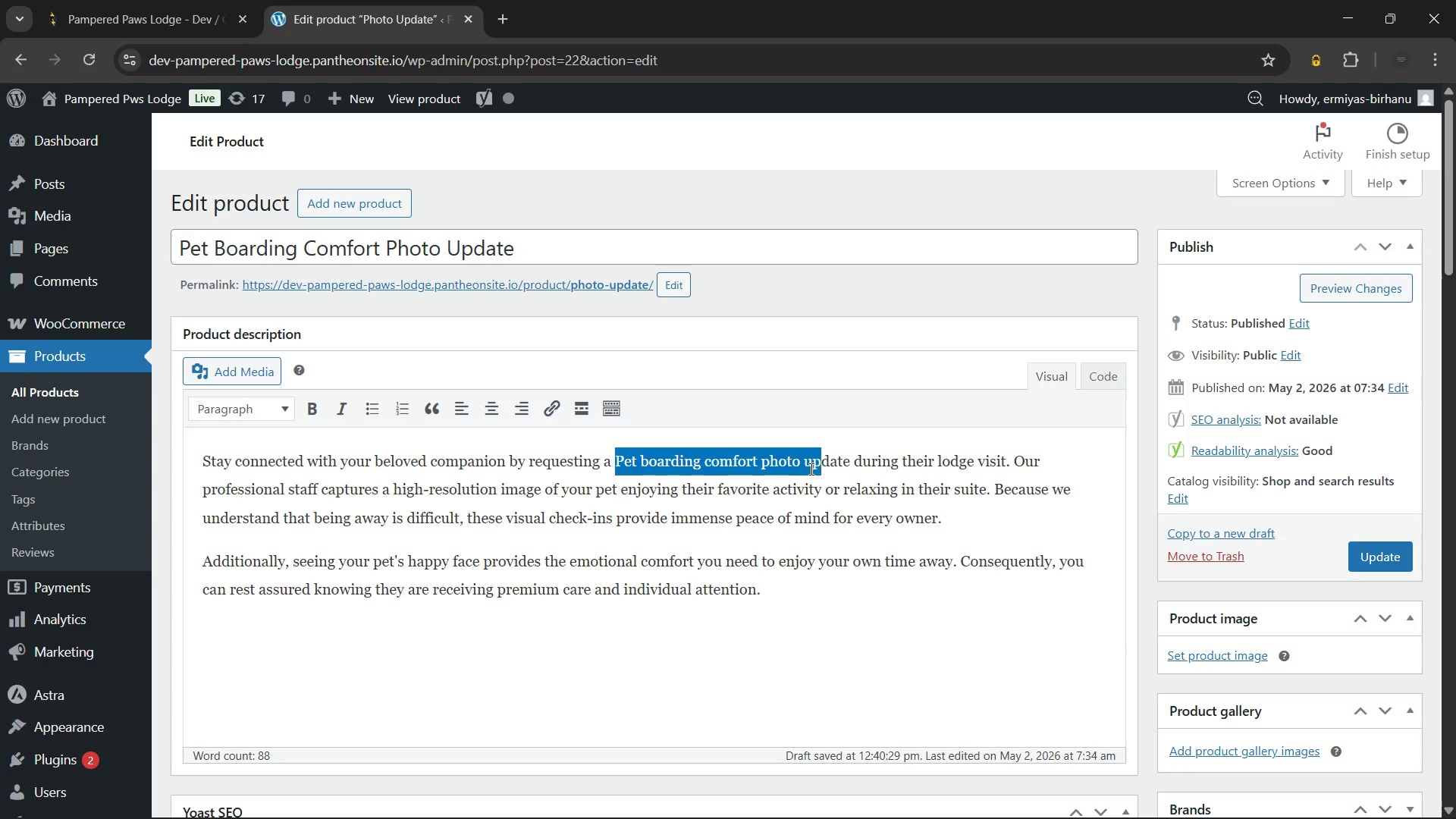 
key(Shift+ArrowRight)
 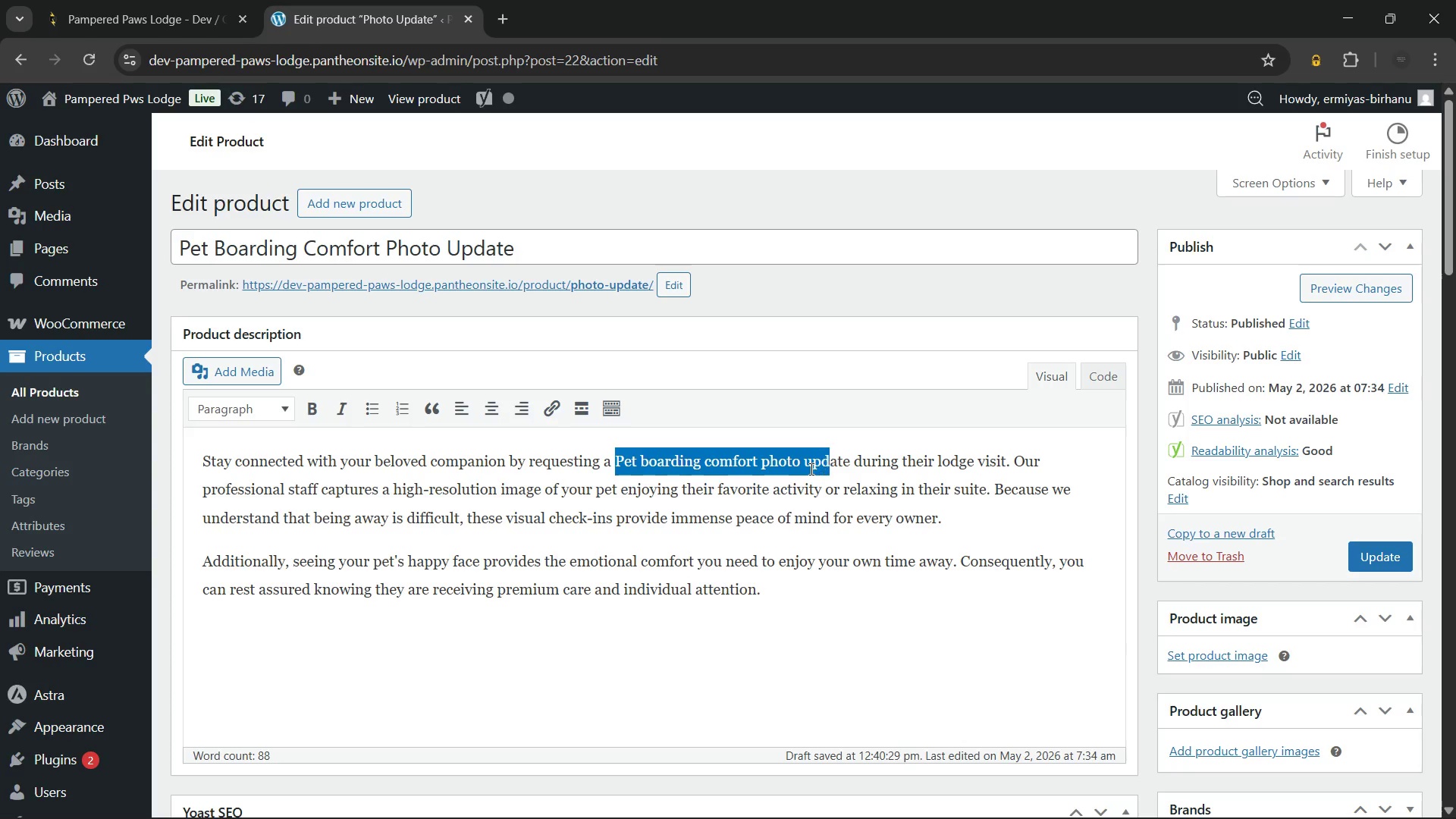 
key(Shift+ArrowRight)
 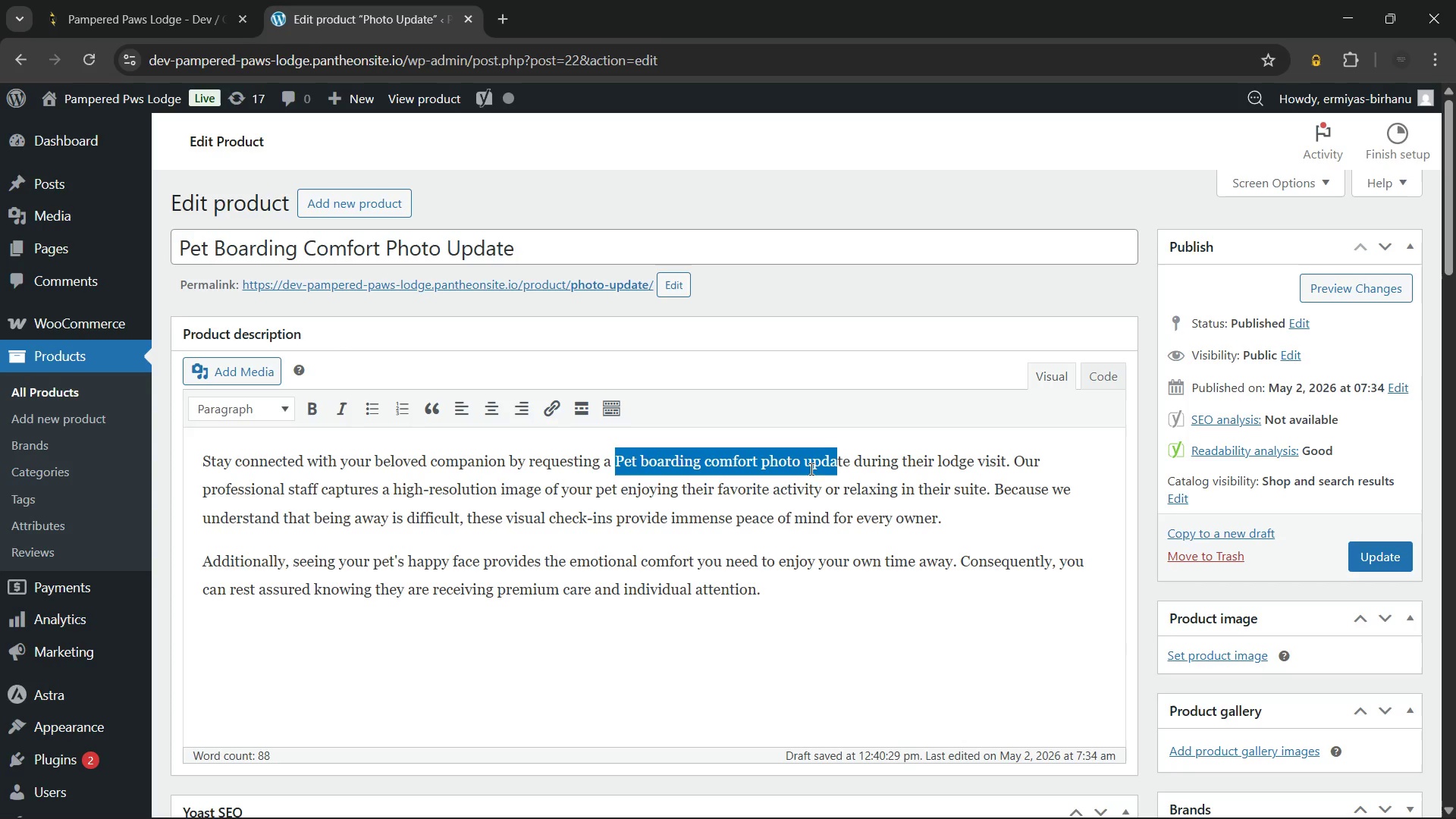 
key(Shift+ArrowRight)
 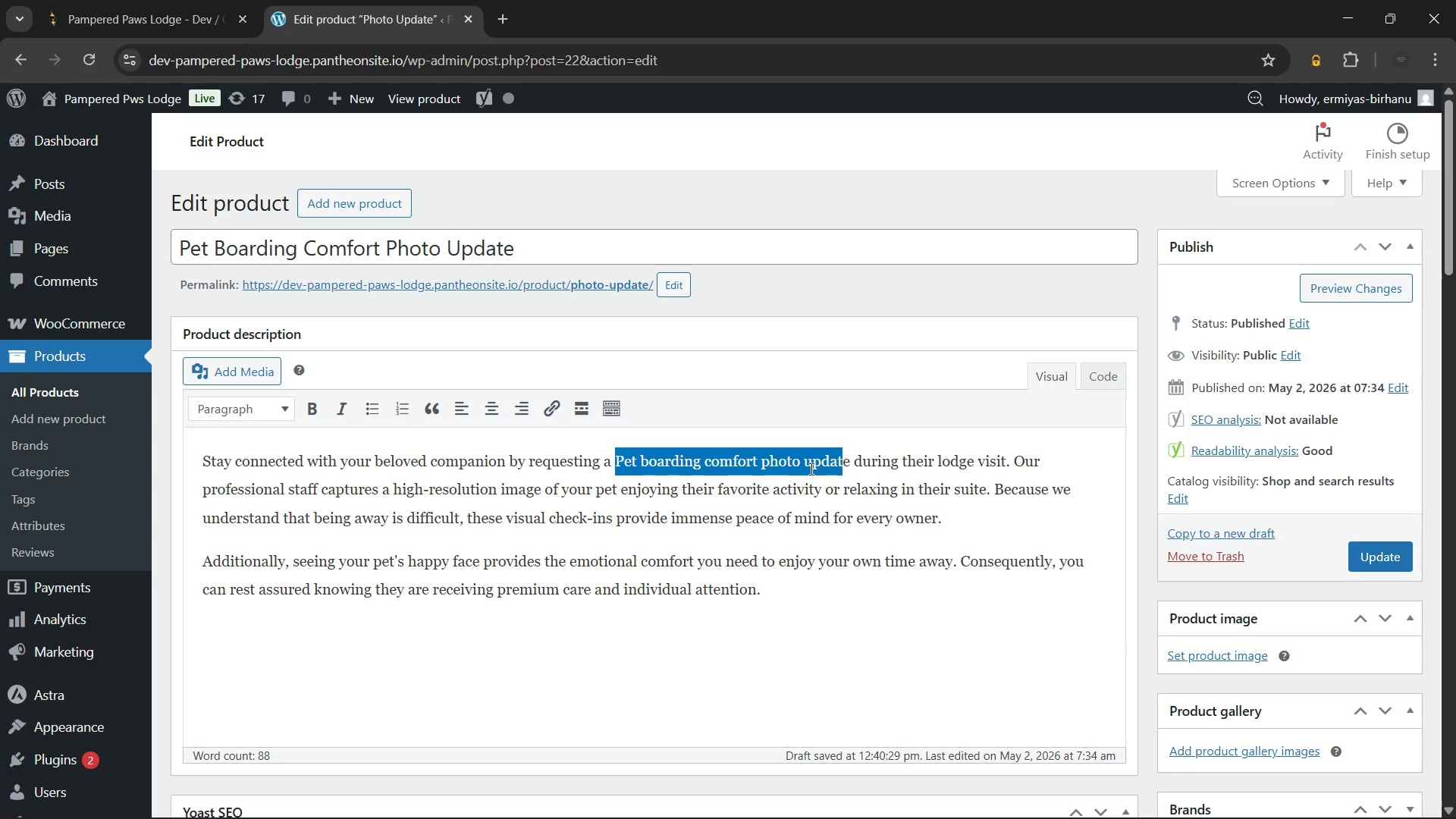 
key(Shift+ArrowRight)
 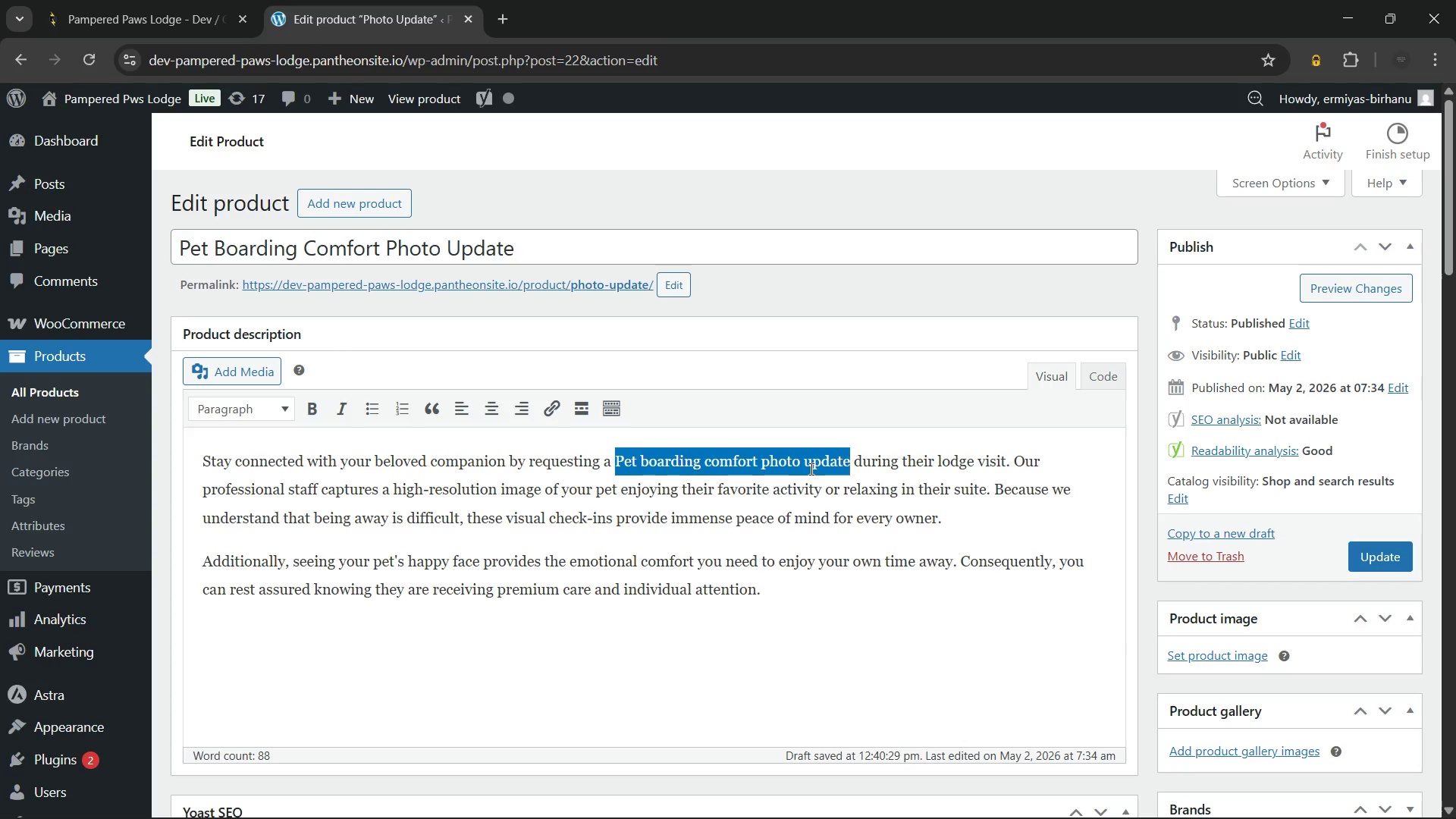 
key(Shift+ArrowRight)
 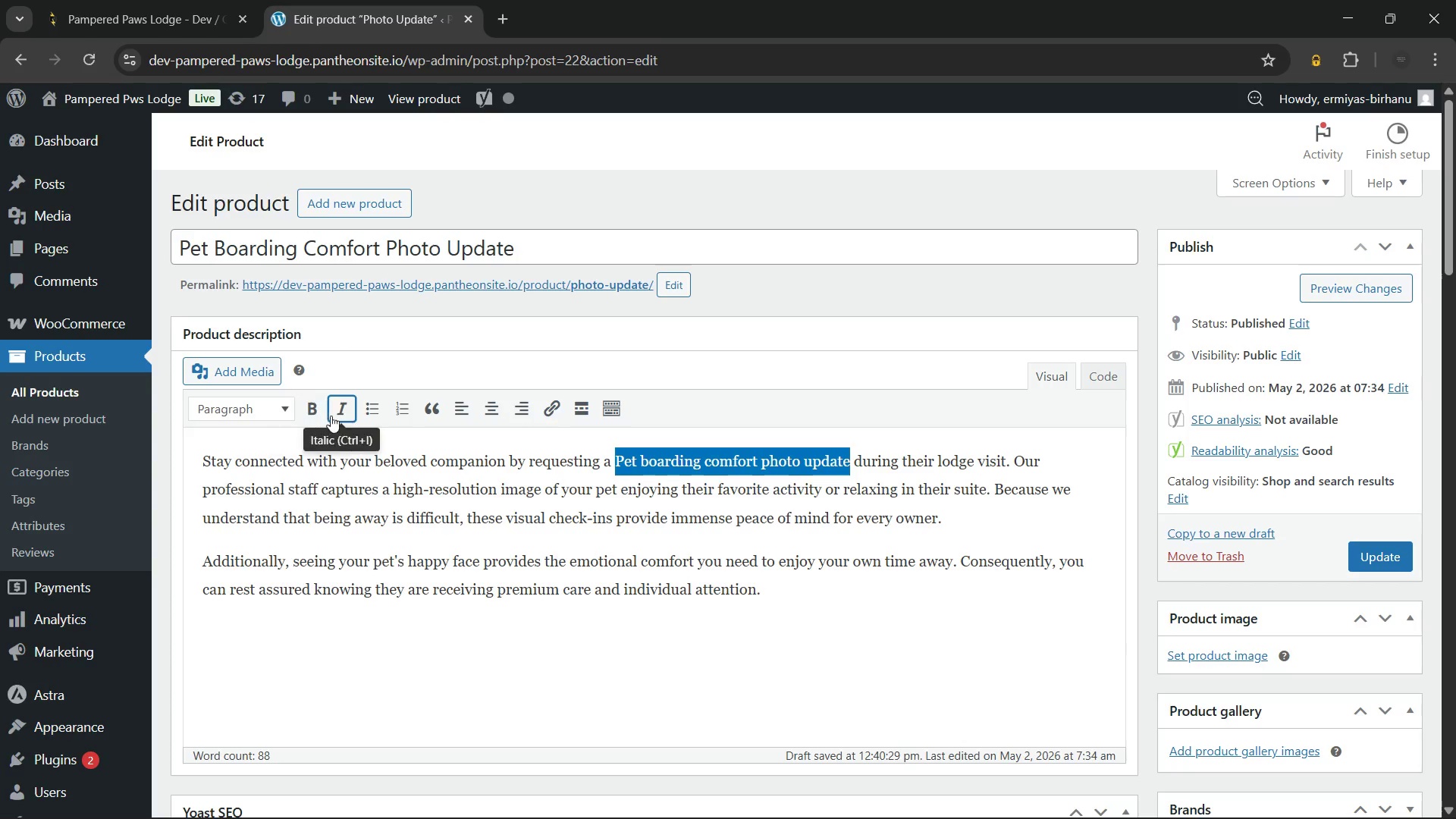 
left_click([322, 410])
 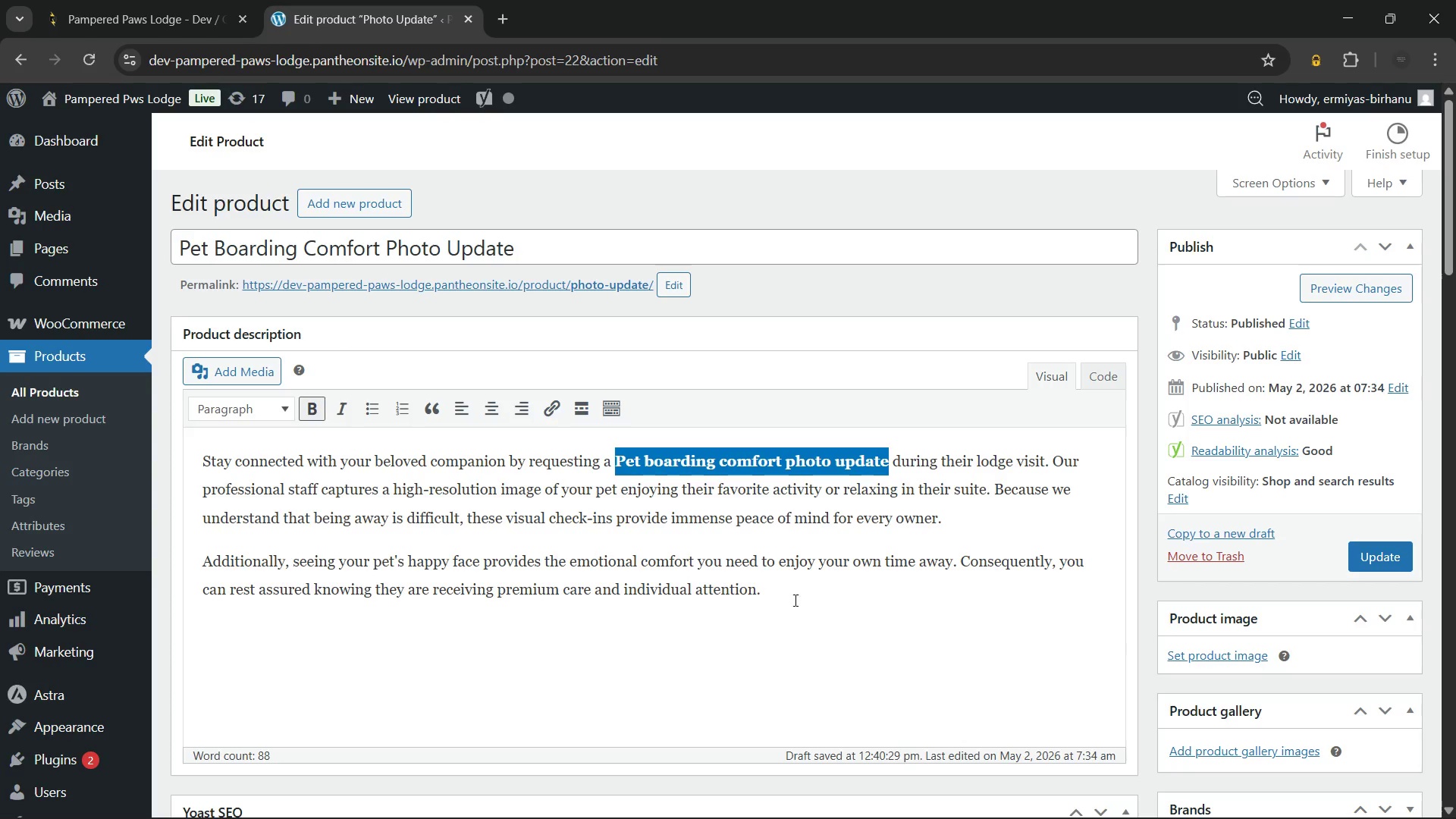 
left_click([803, 588])
 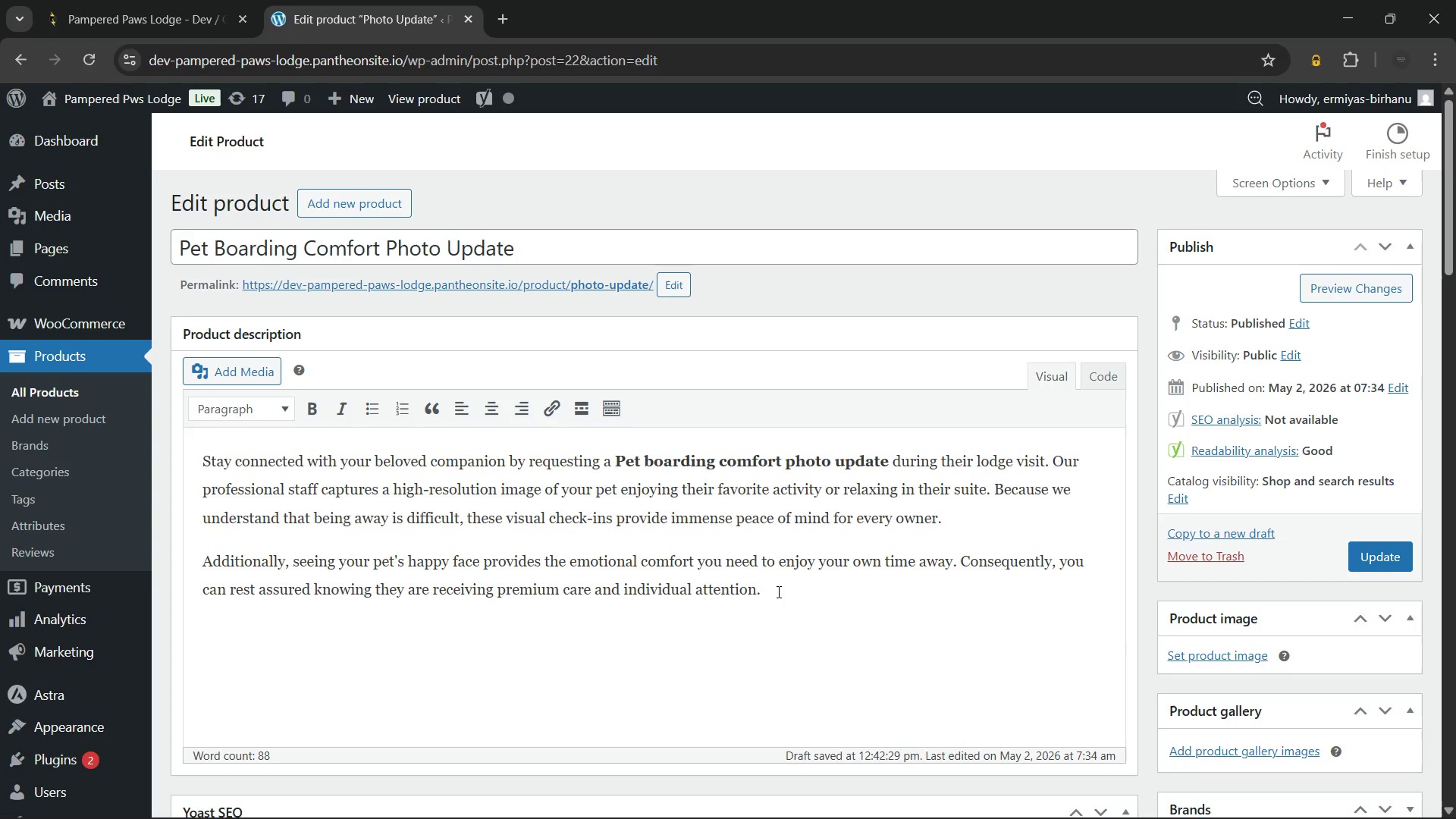 
wait(5.19)
 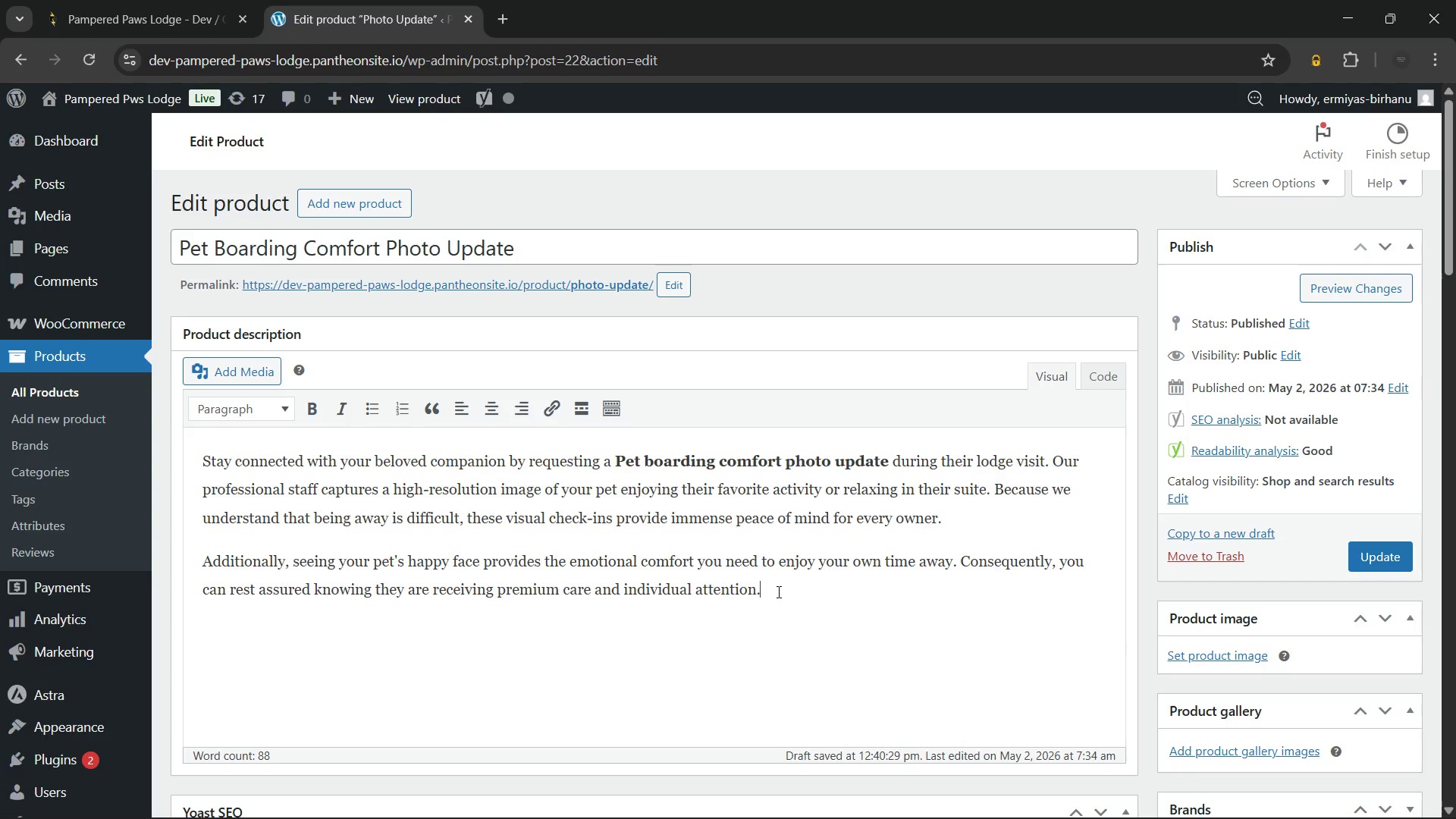 
key(Enter)
 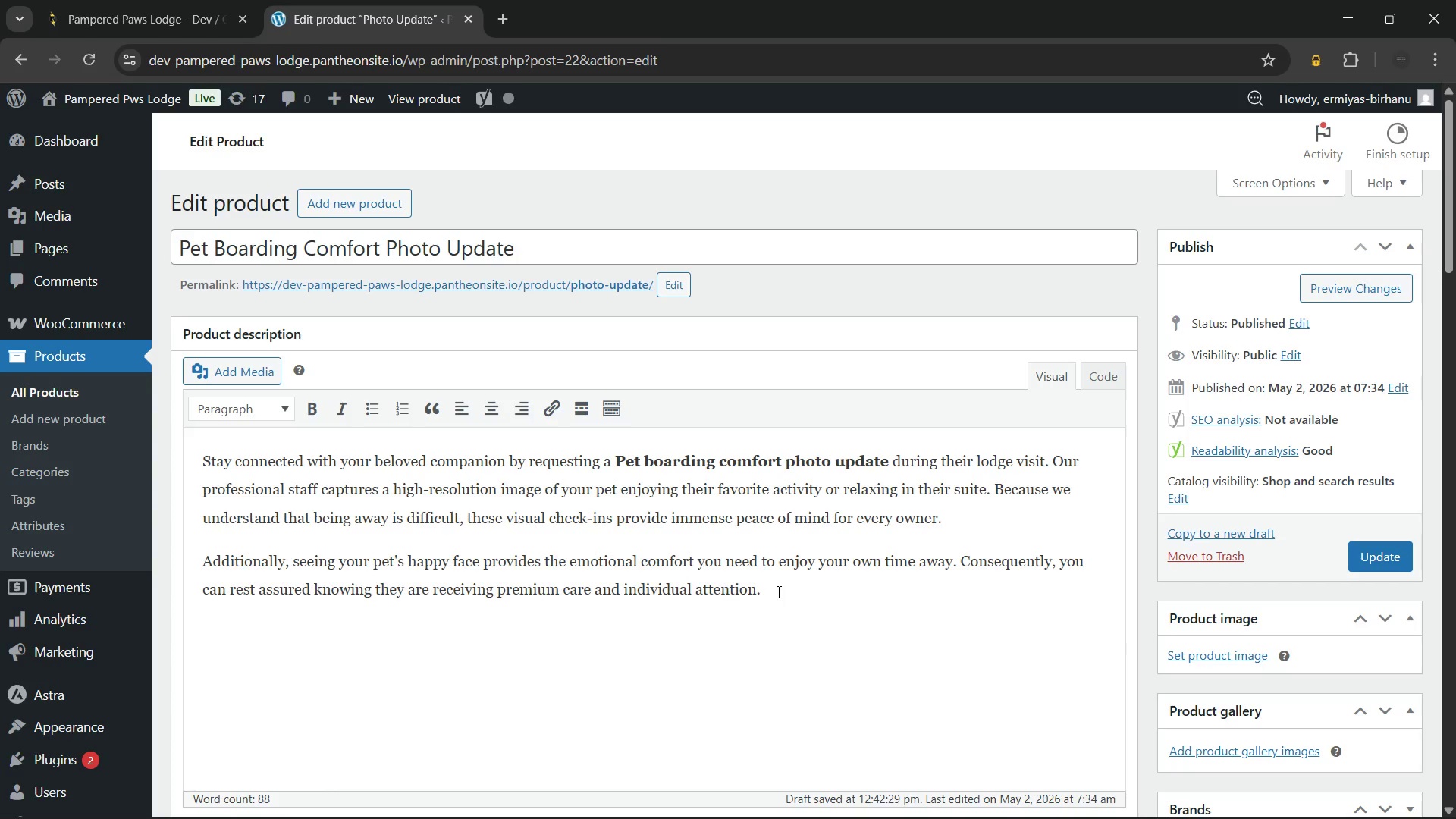 
wait(53.41)
 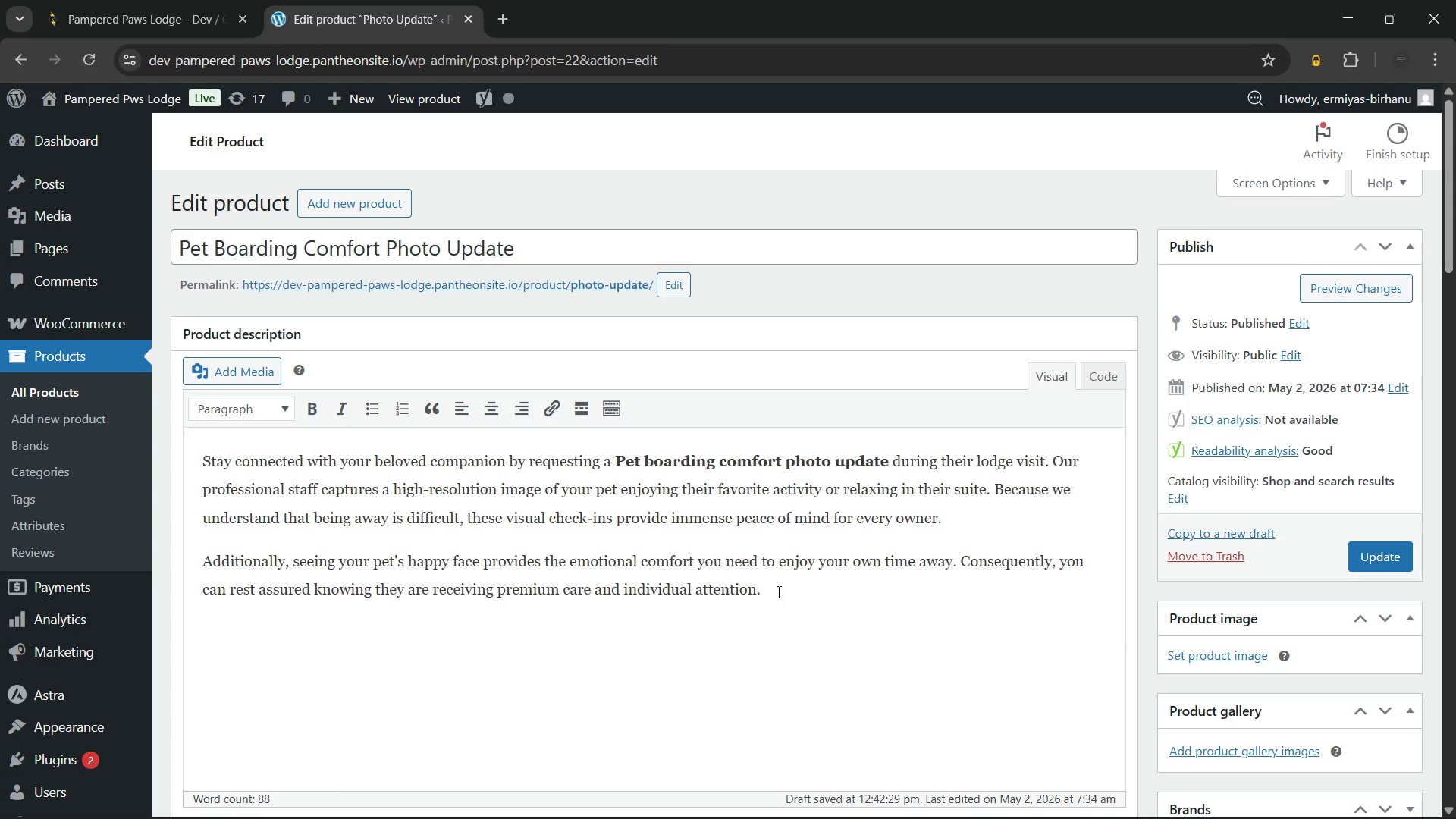 
left_click([777, 592])
 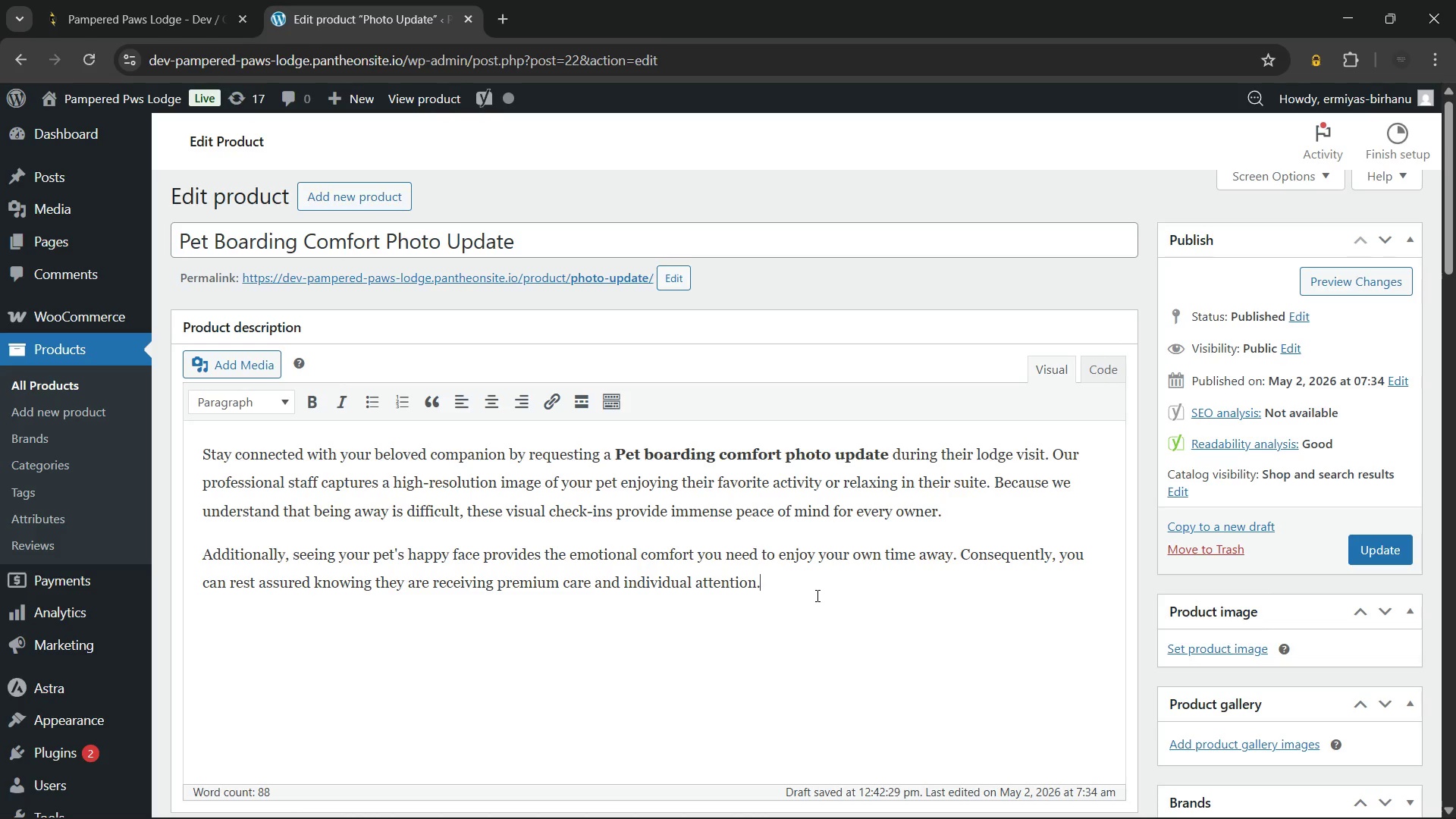 
wait(27.42)
 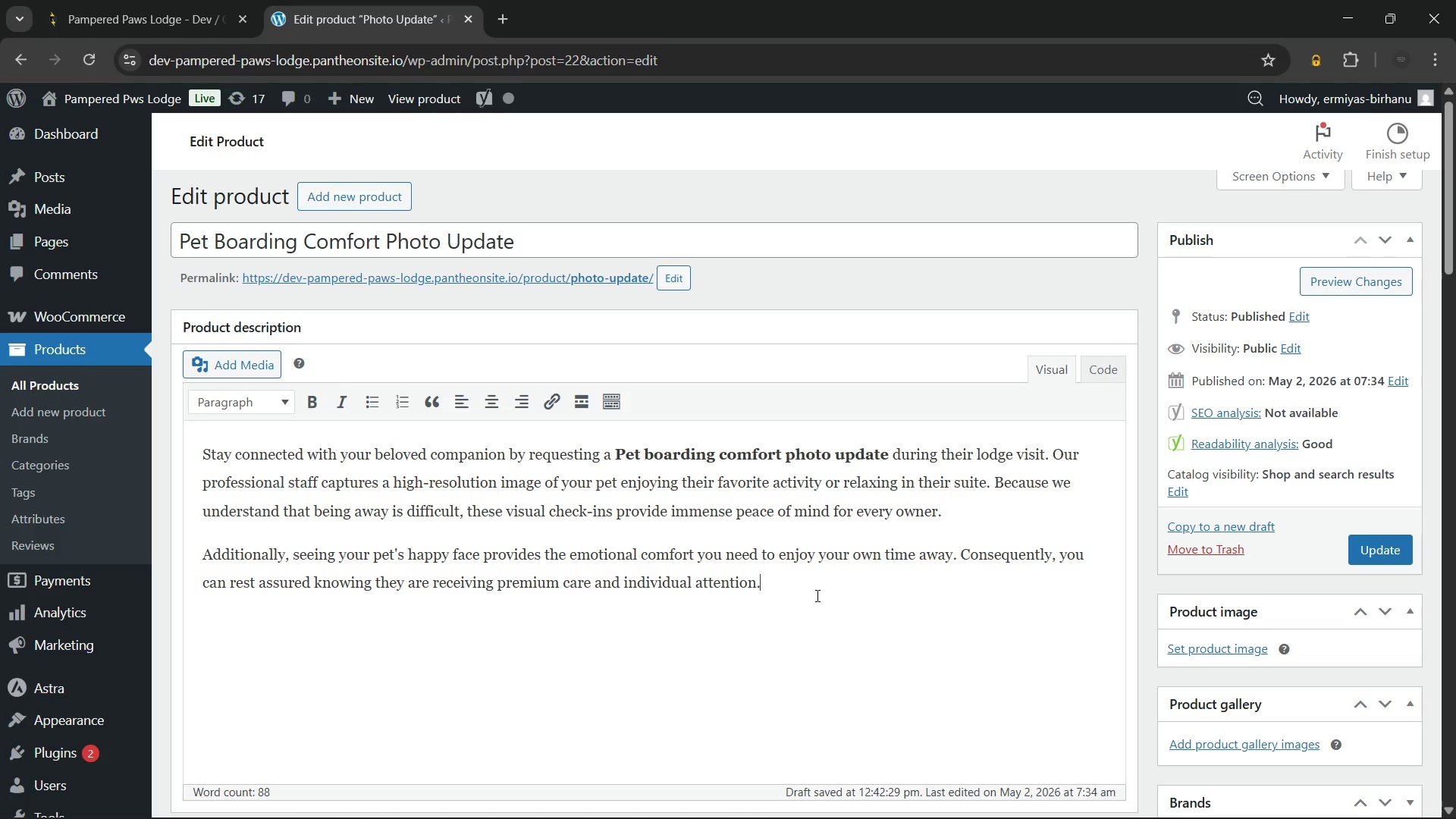 
key(Space)
 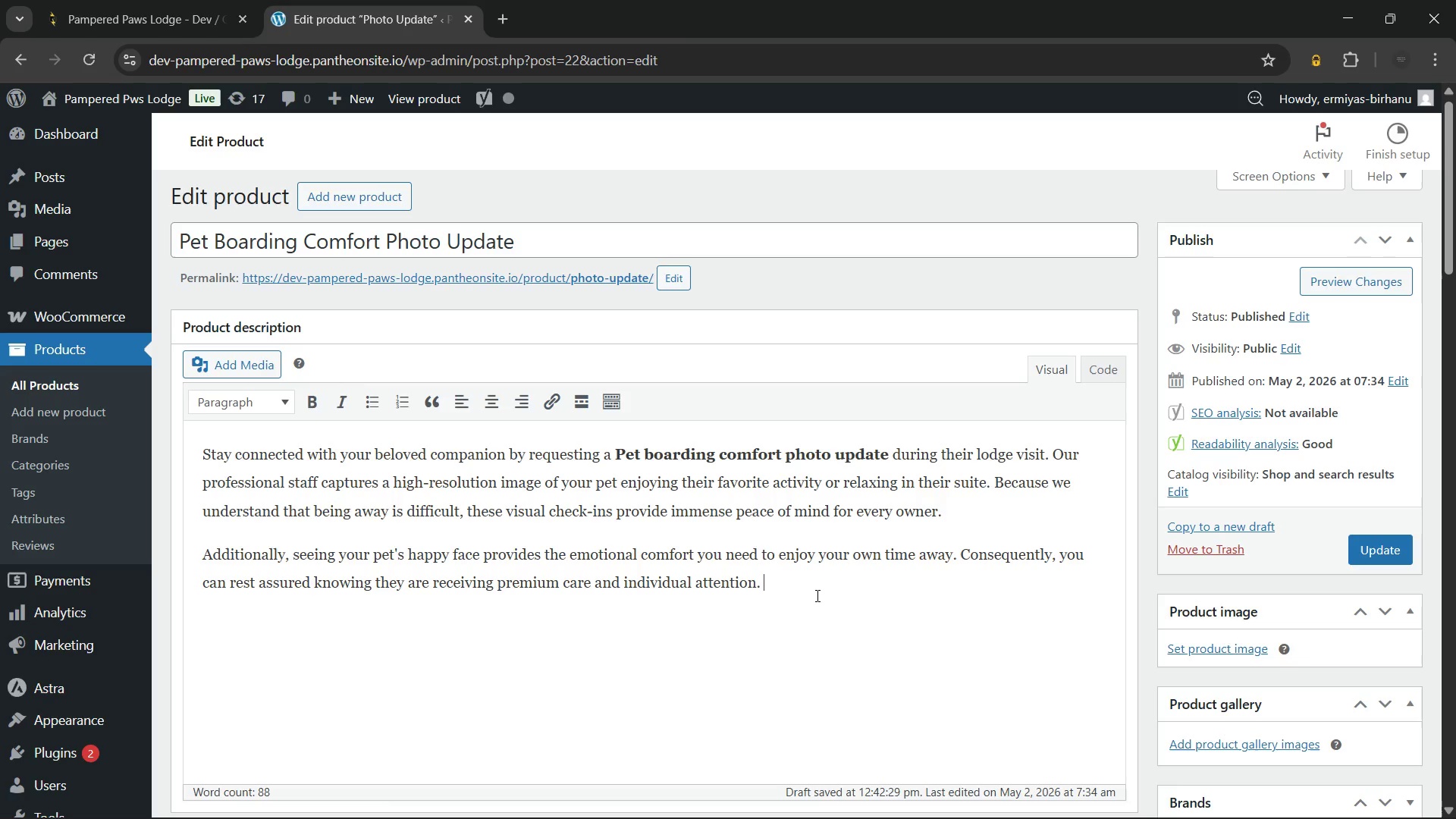 
key(Backspace)
 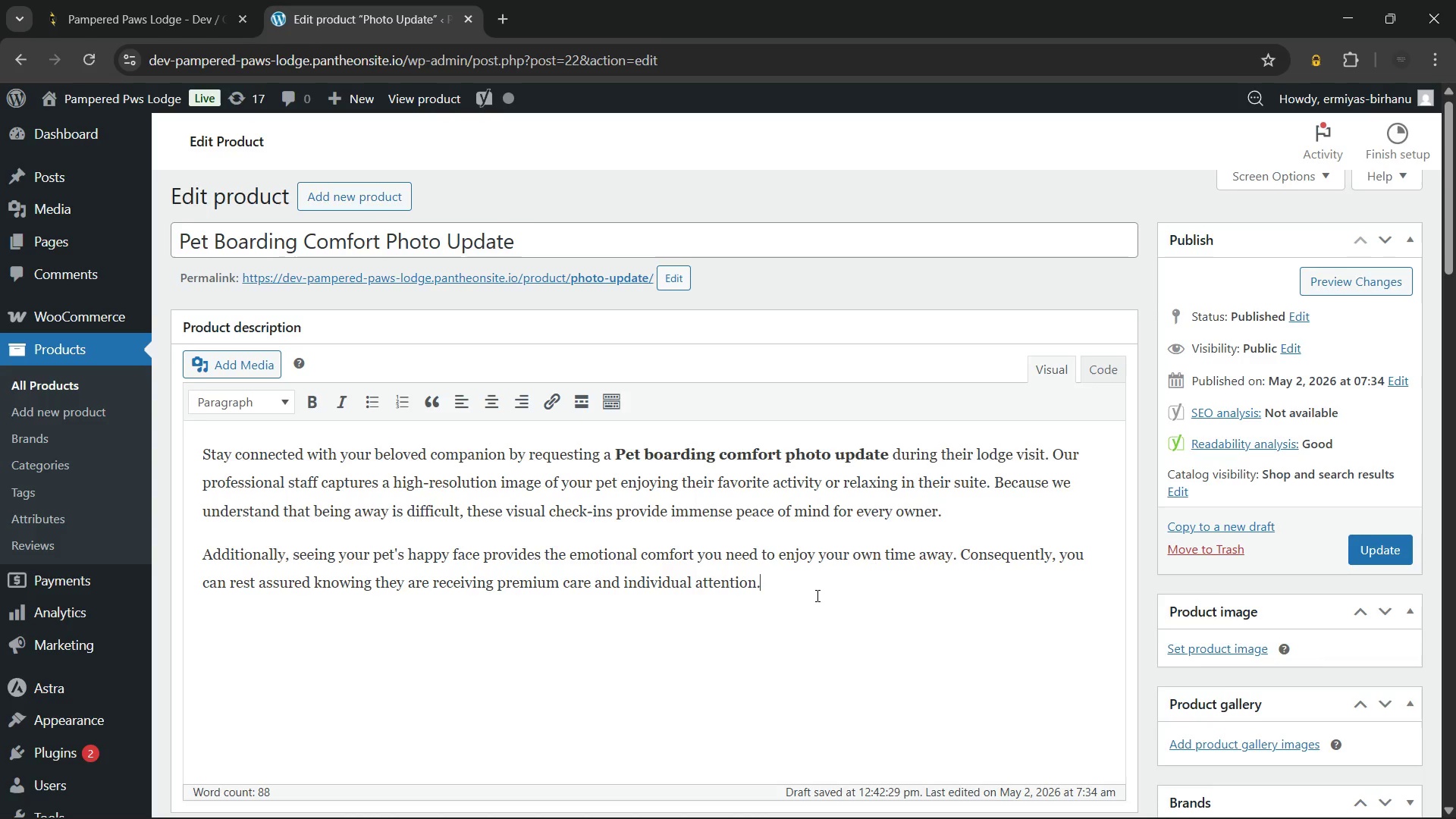 
key(Enter)
 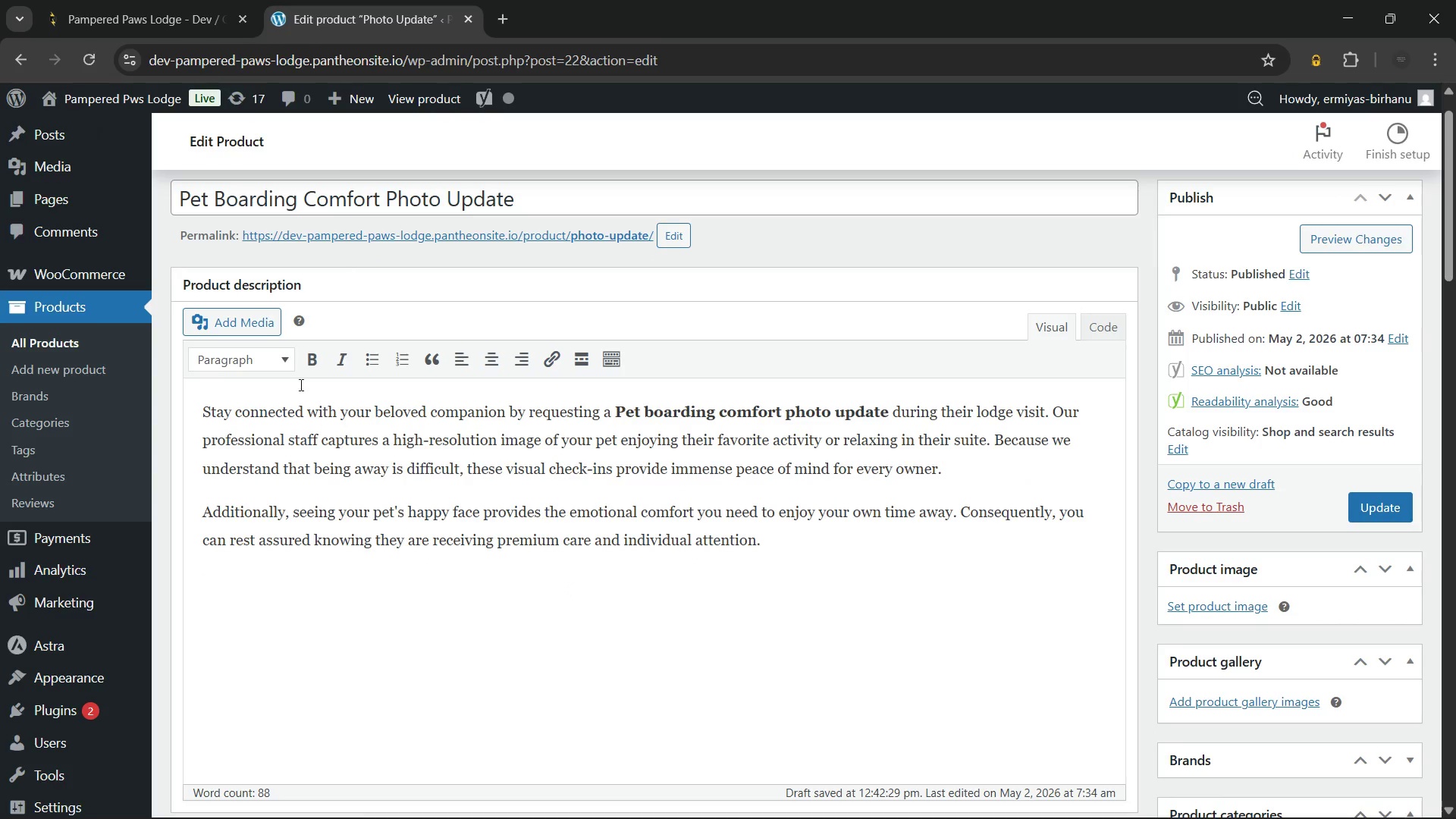 
left_click([267, 354])
 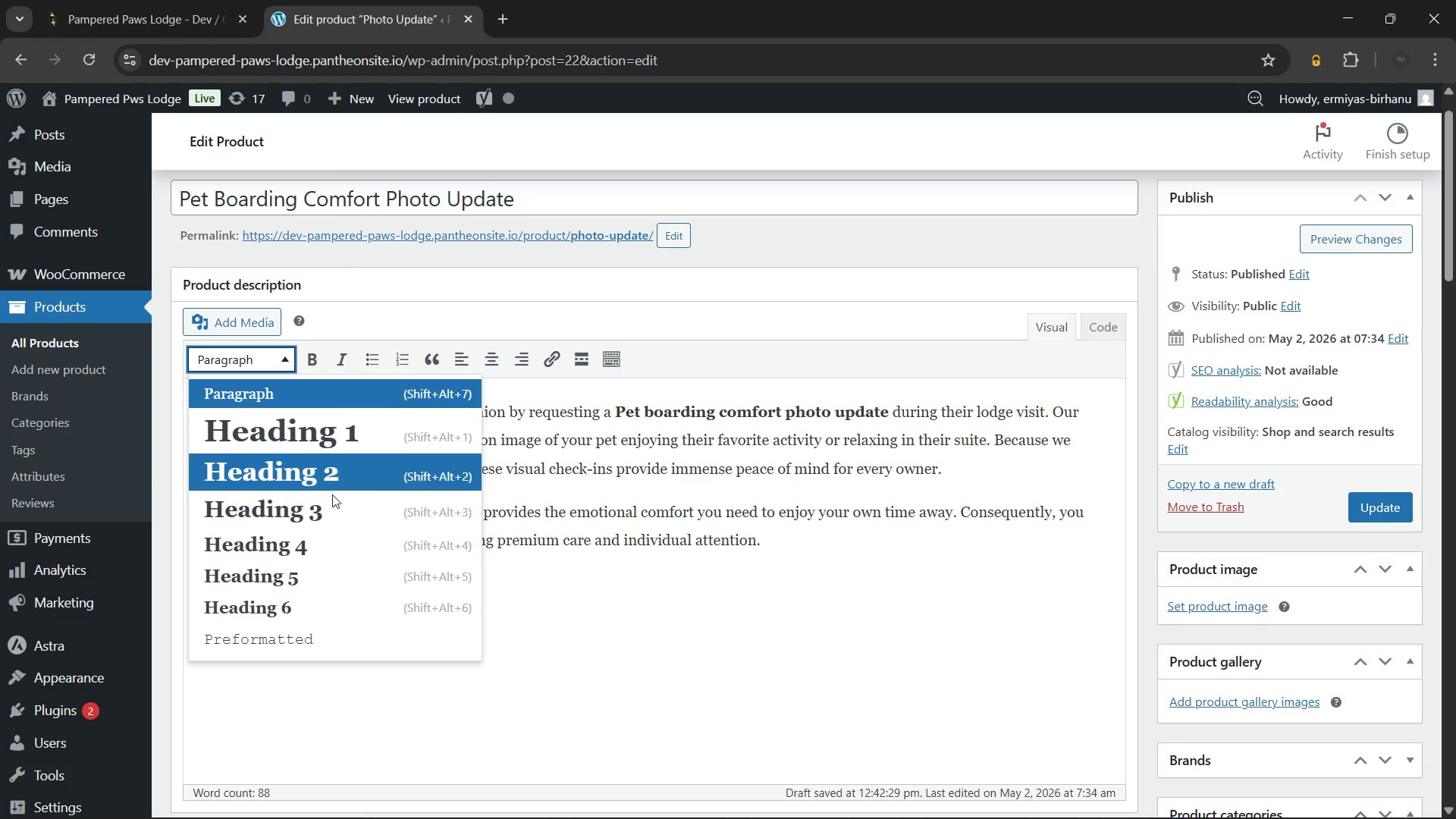 
left_click([332, 496])
 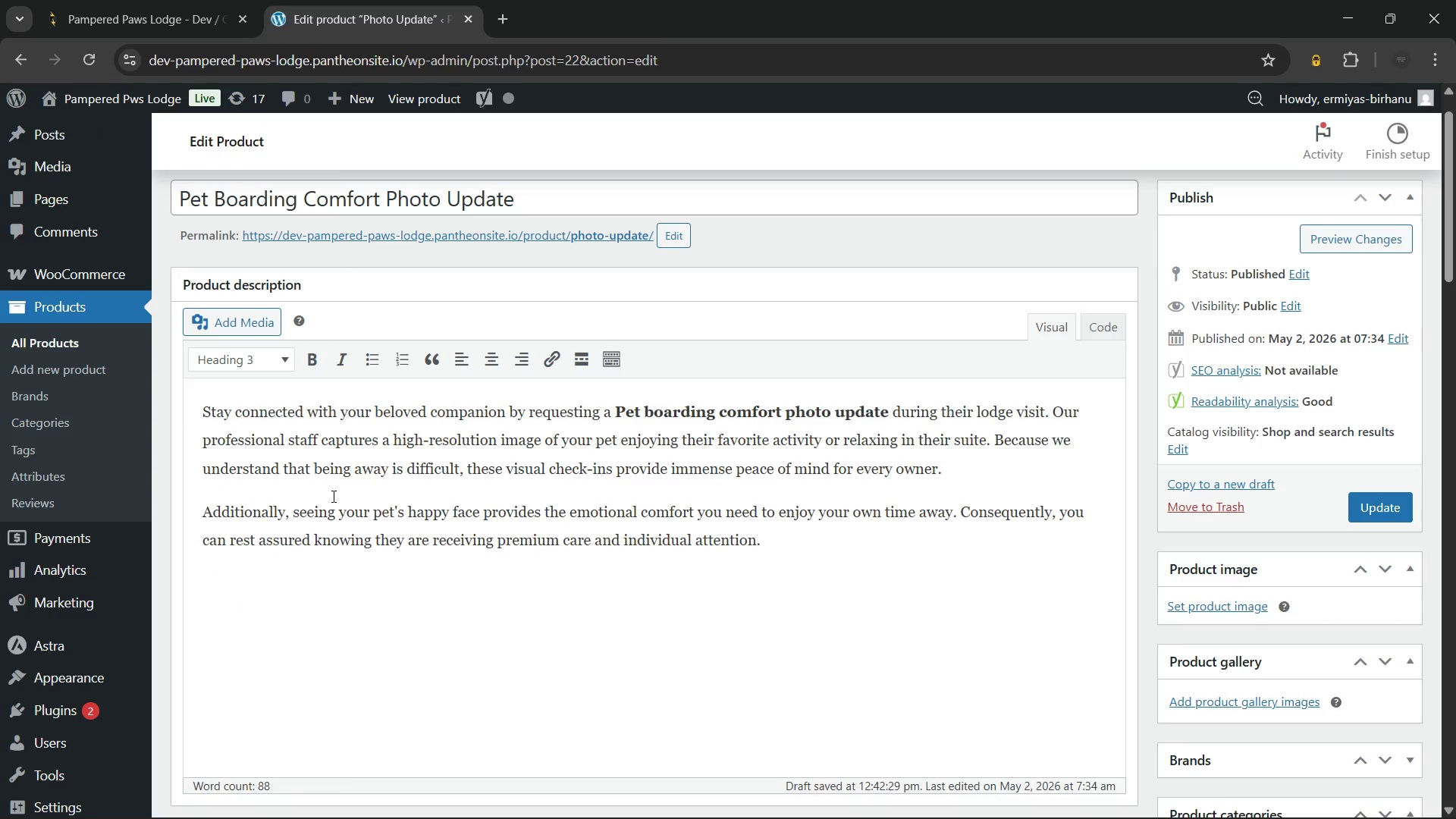 
type(Why Choose Pet Boarding Comfort Photo Update for Your Dog)
 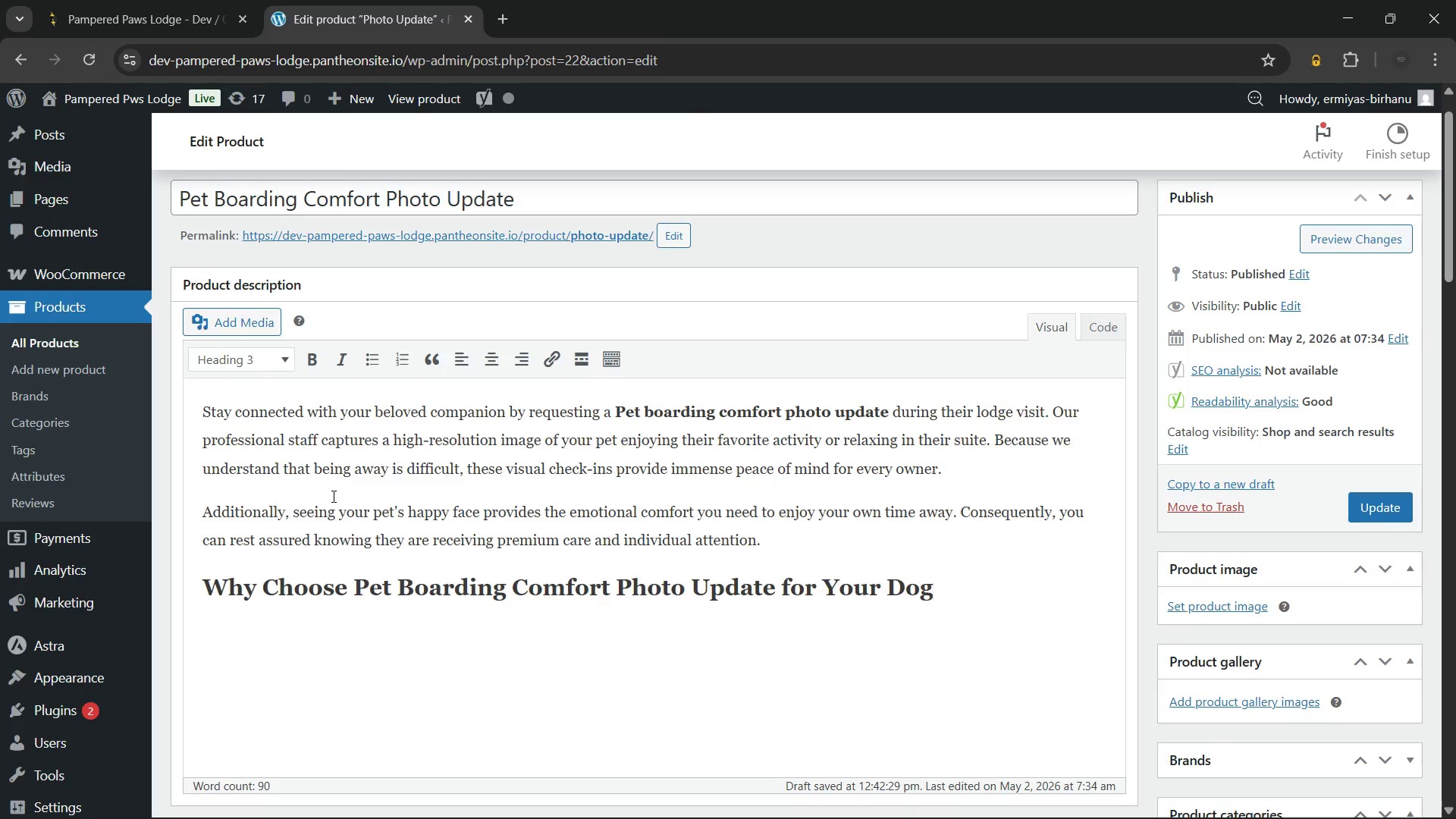 
 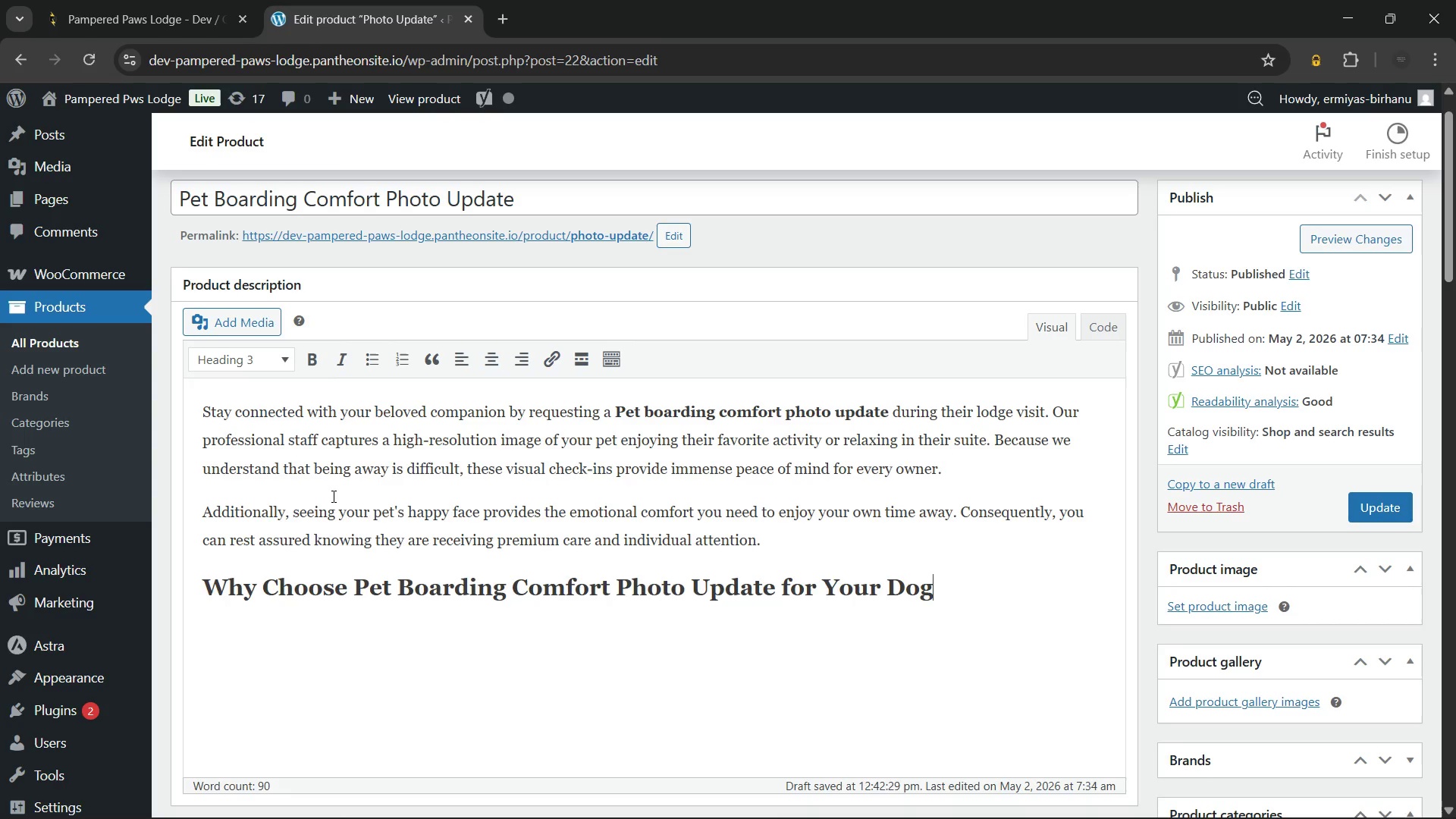 
key(Enter)
 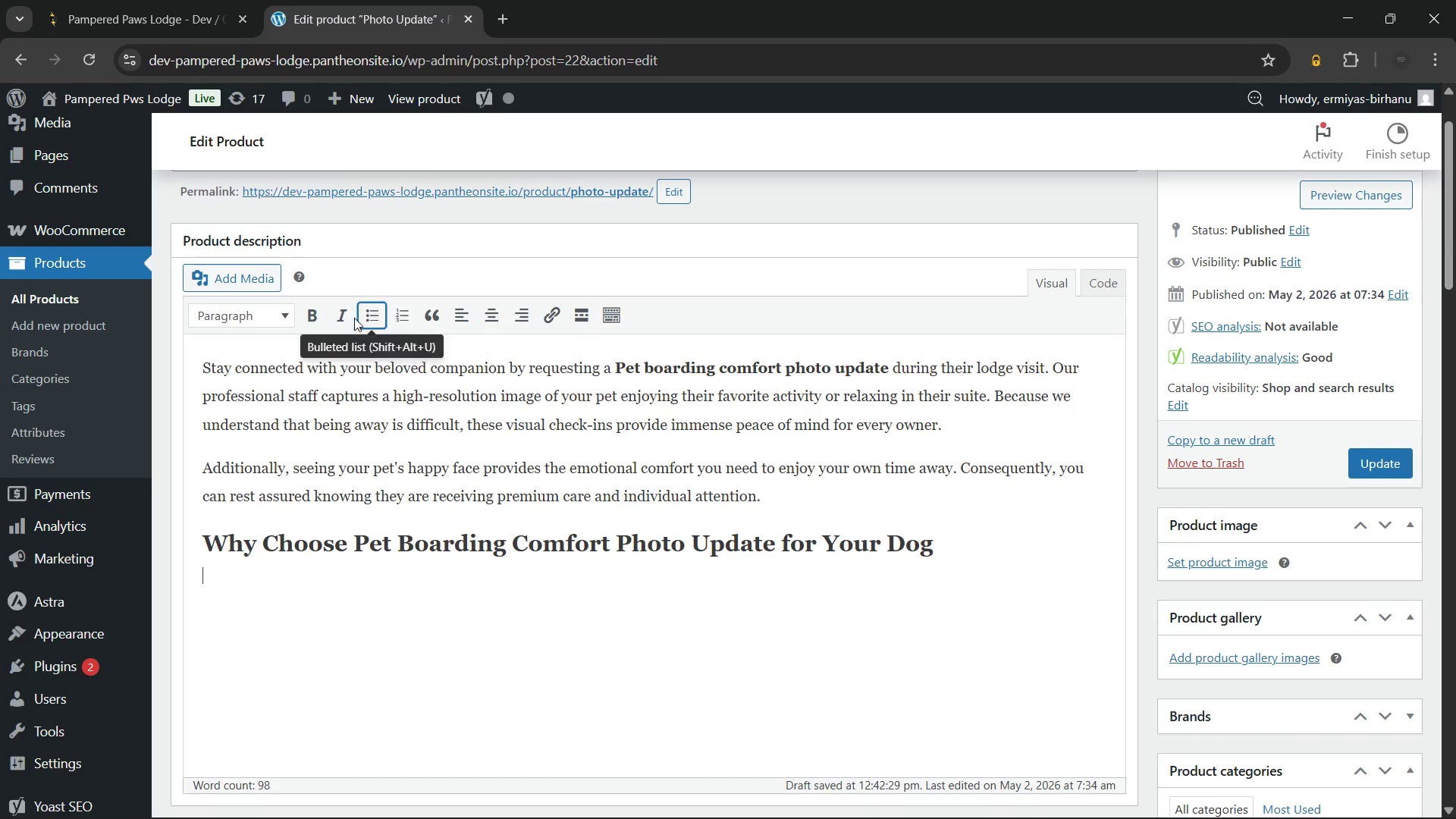 
left_click([367, 315])
 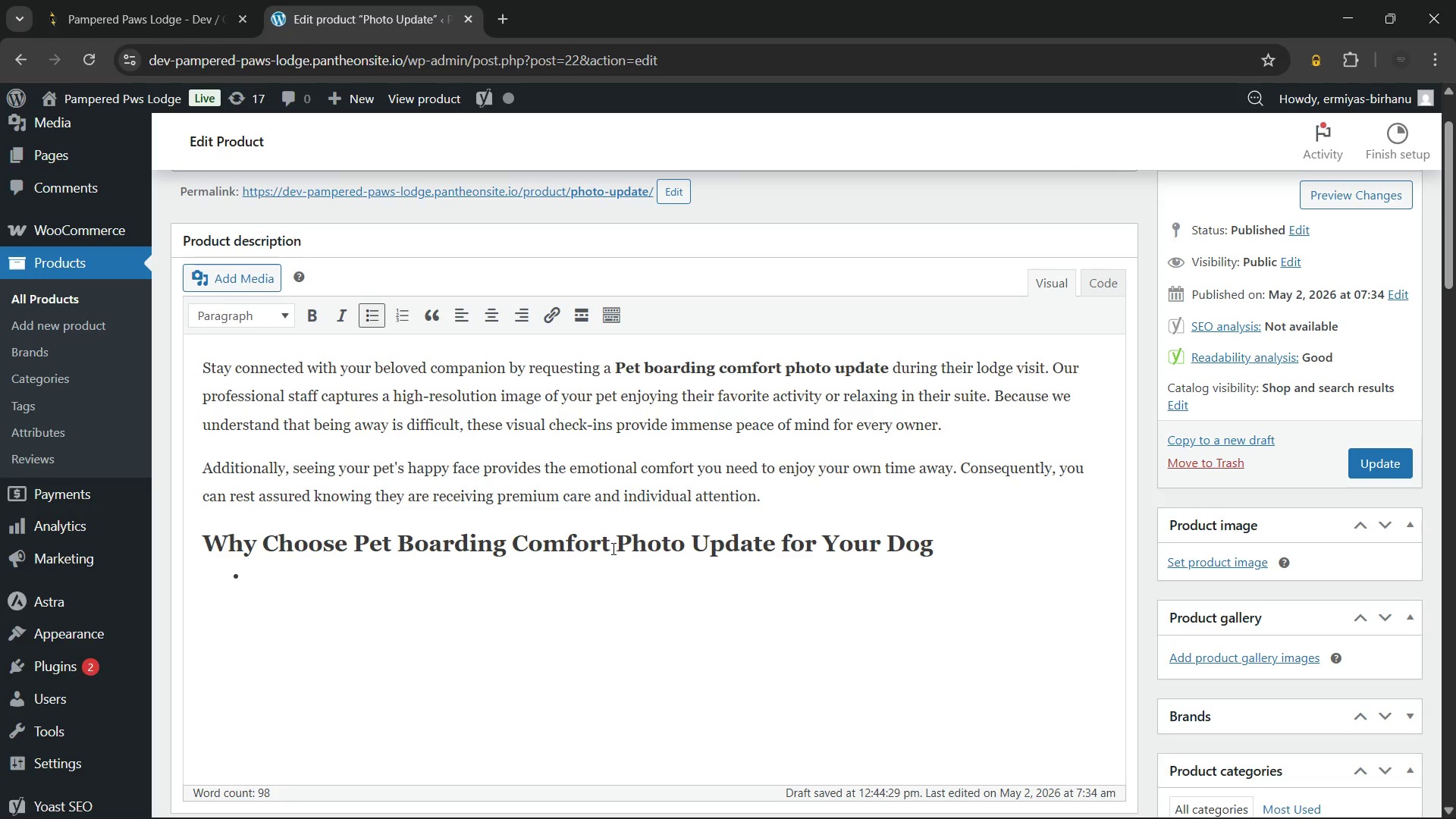 
wait(14.99)
 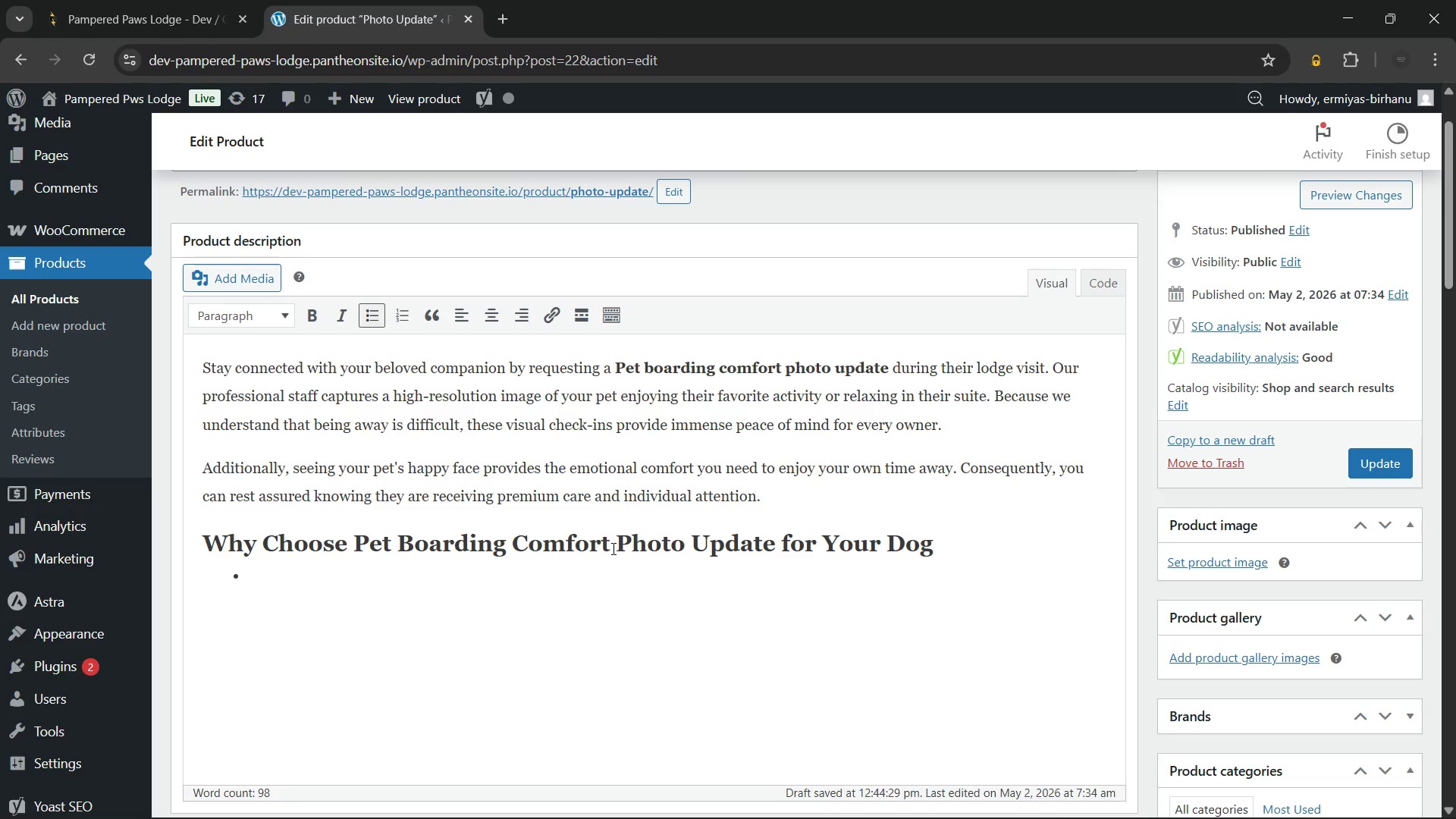 
type(Delivers real-time peace of mind by showing your pet's current well-being.)
 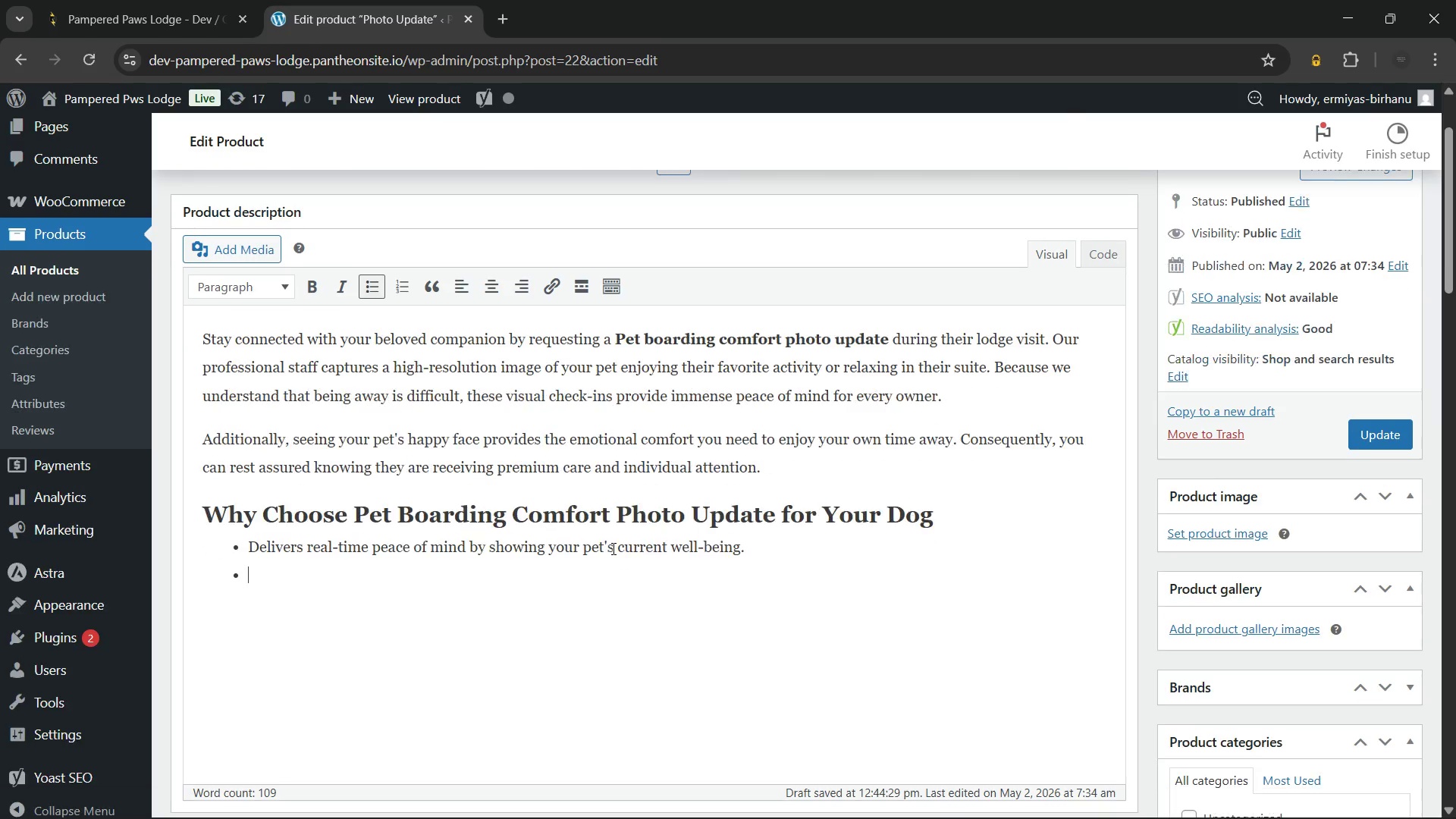 
key(Enter)
 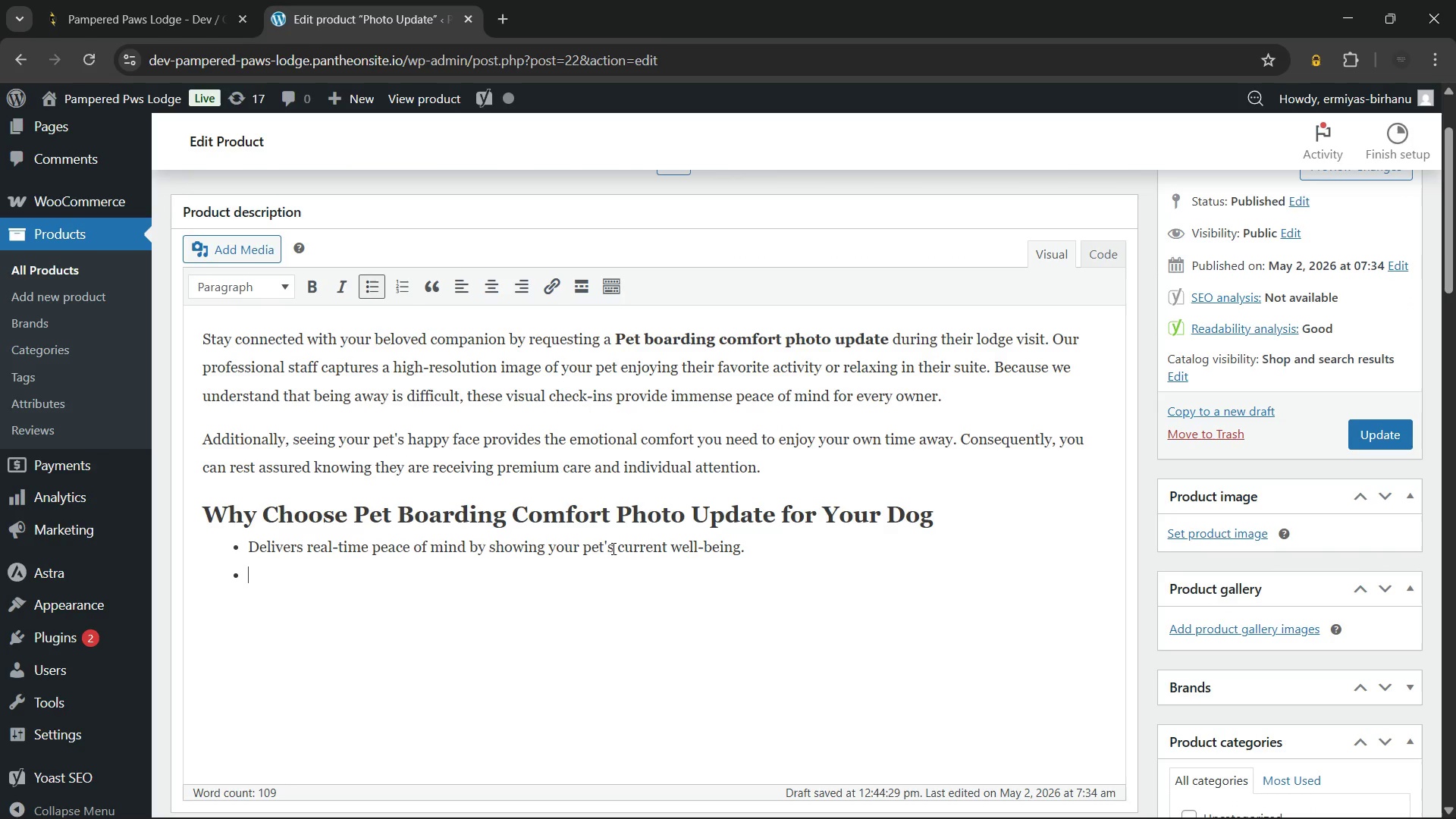 
type(Provides a high-quality digital memento of your pet's fun staycation experience.)
 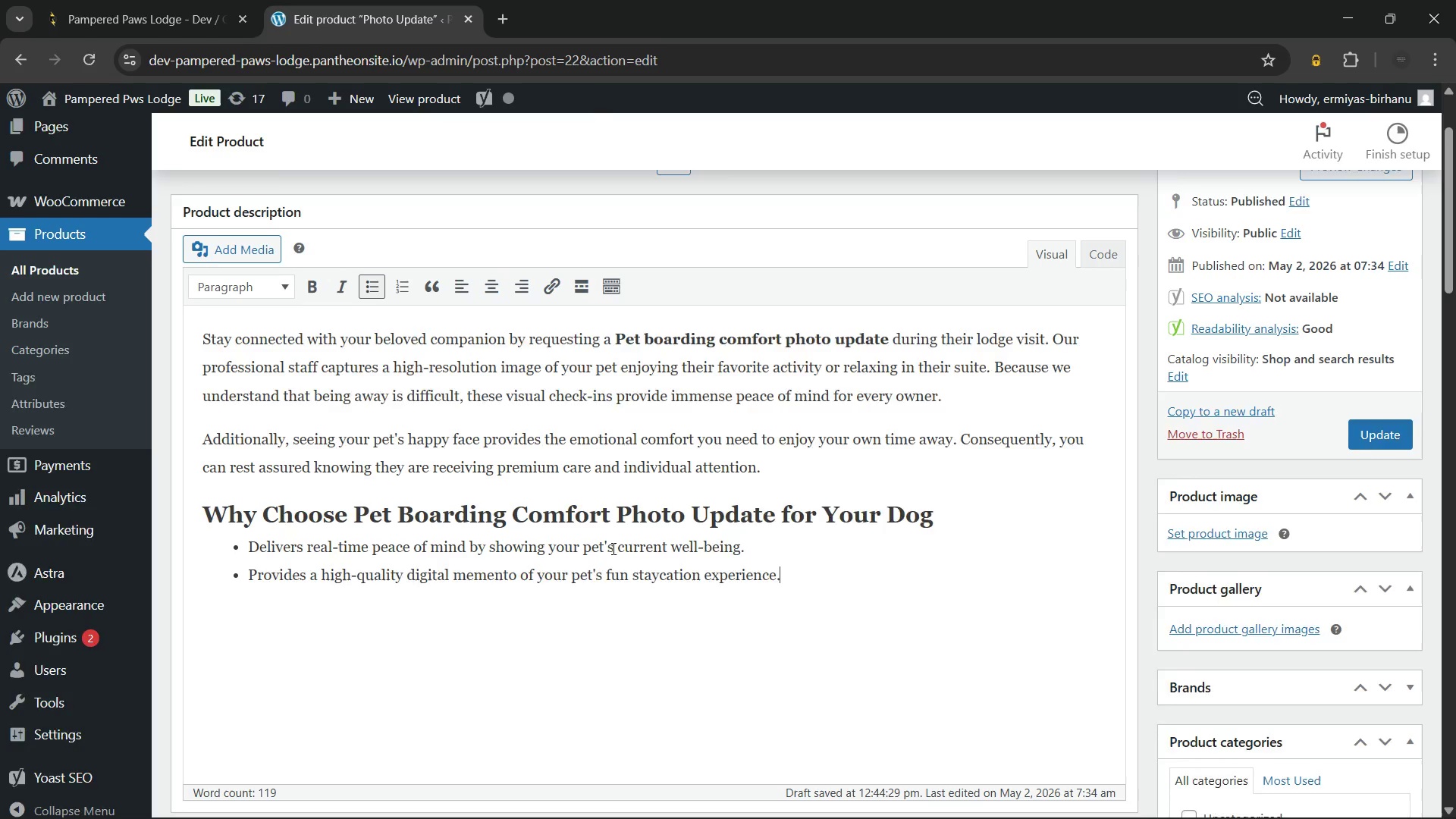 
key(Enter)
 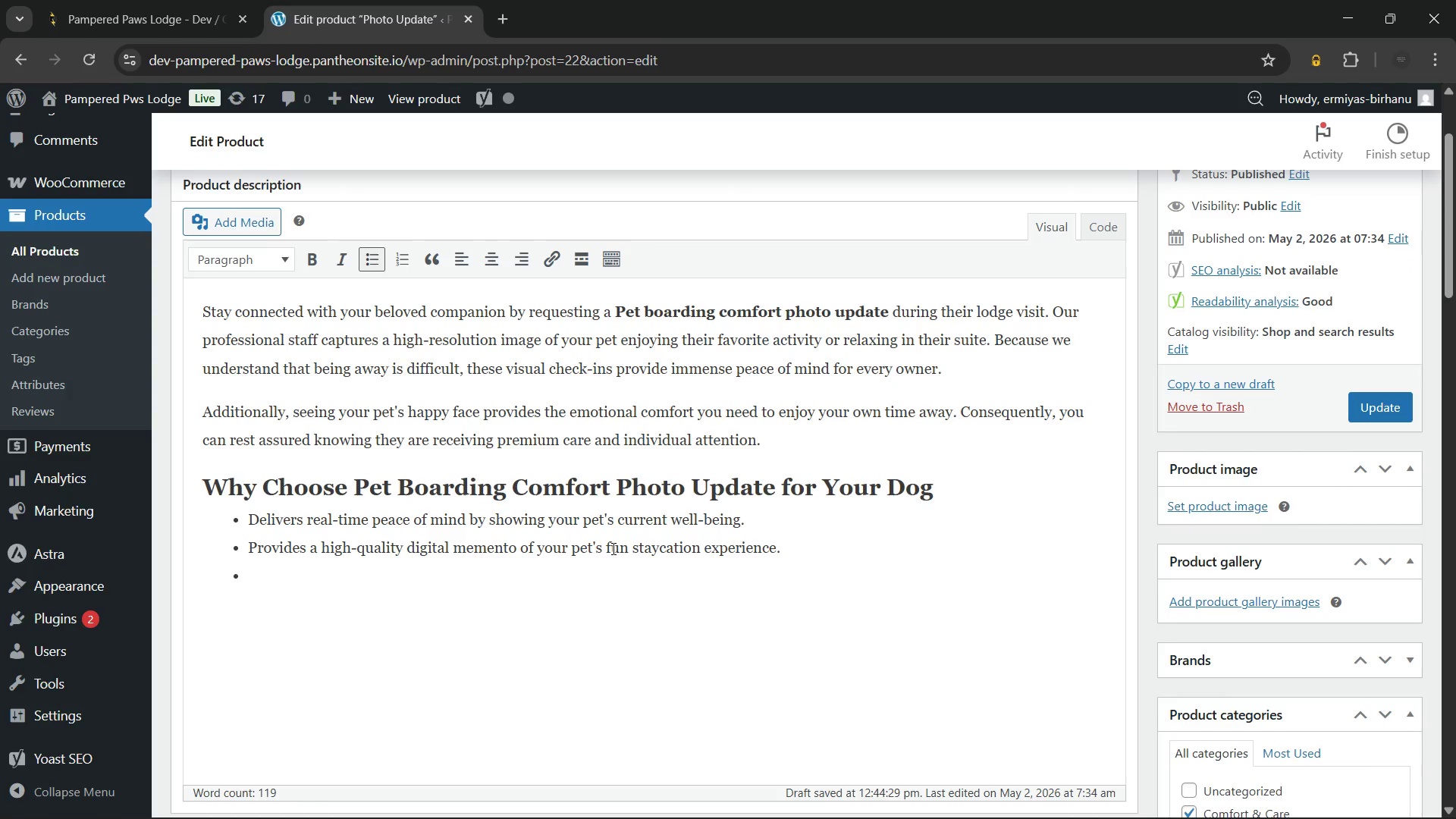 
type(Offers emotional comfort for owners through direct visual evidence of expr)
key(Backspace)
type(ert care.)
 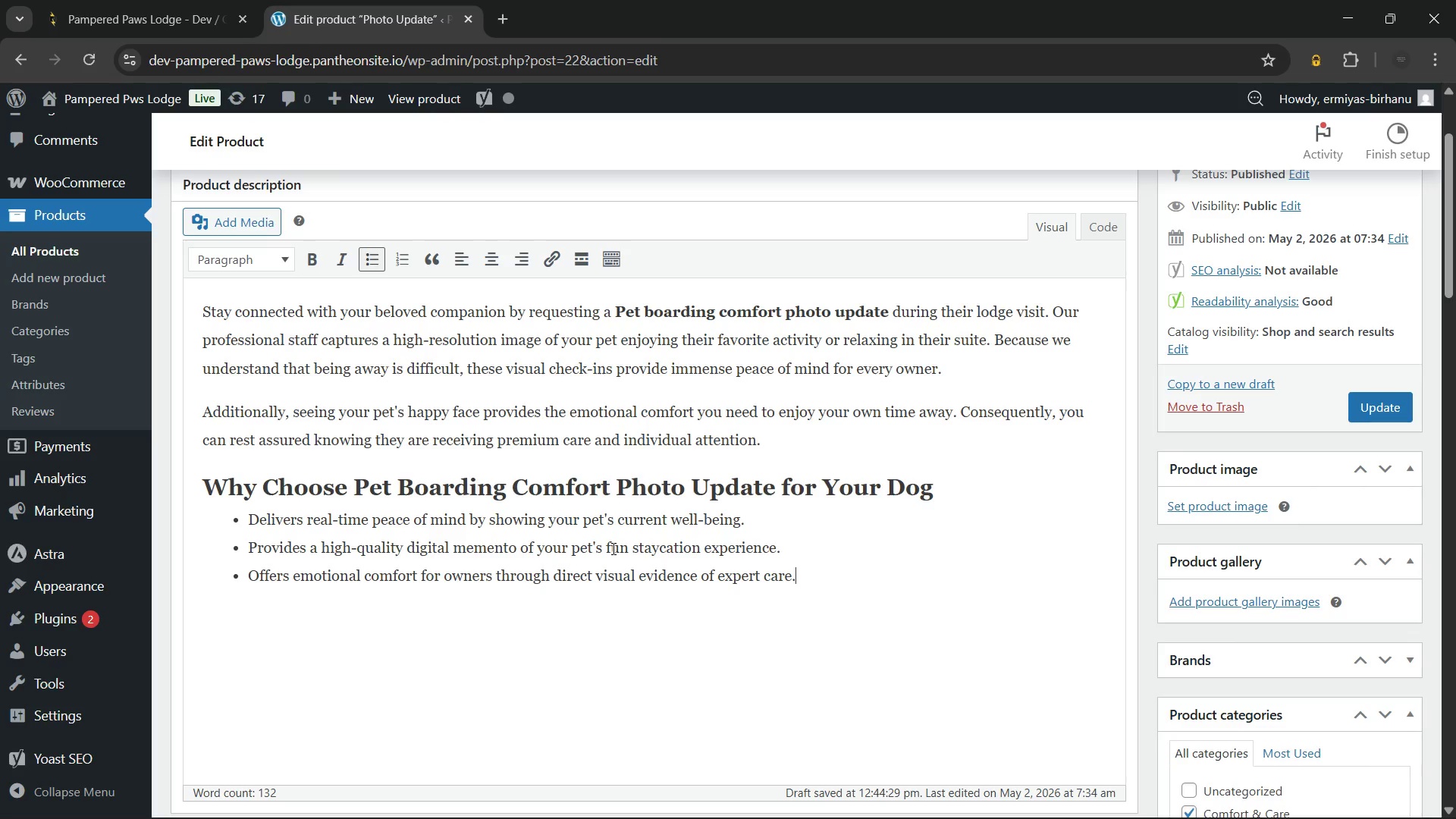 
wait(39.02)
 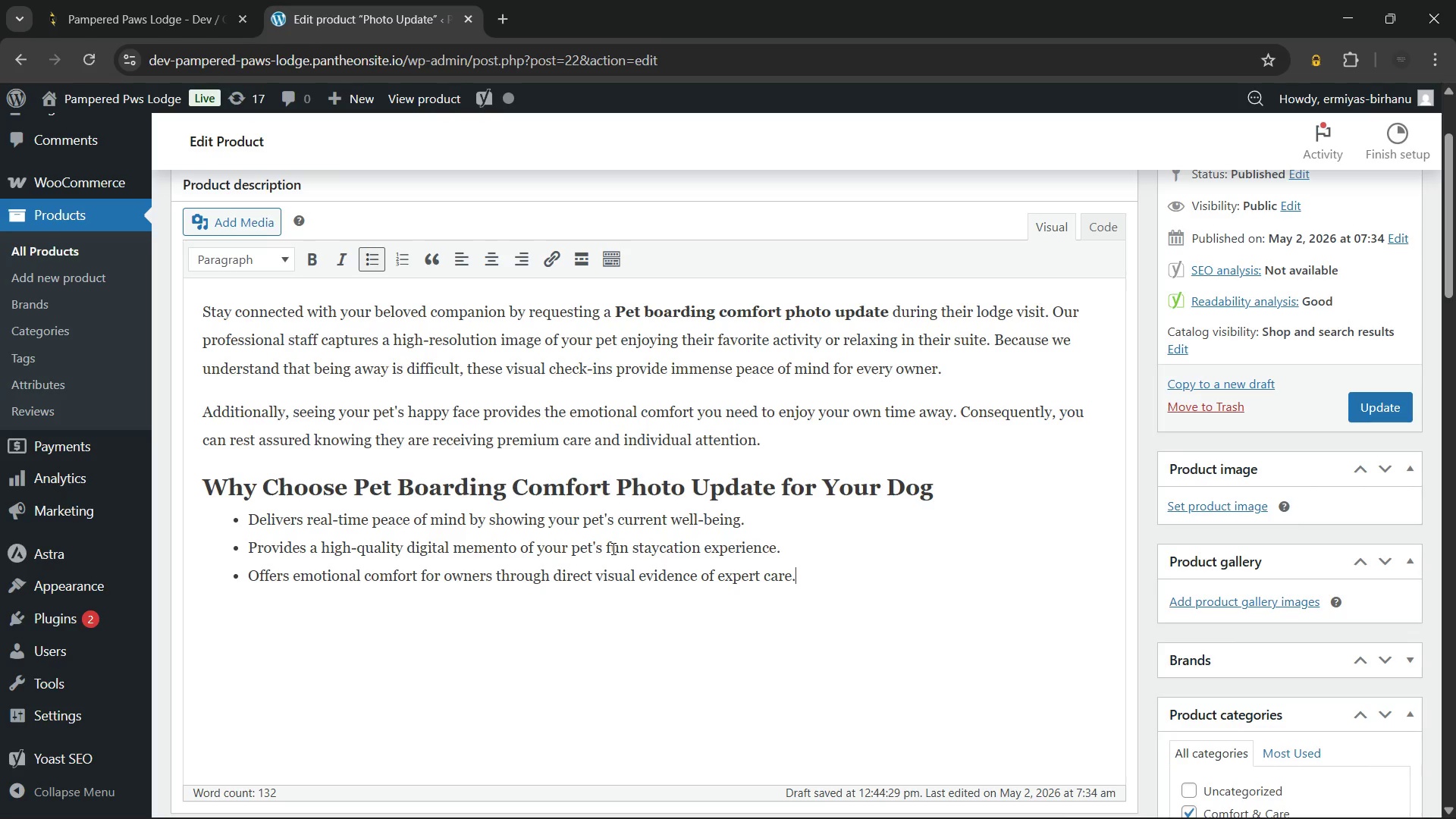 
key(Enter)
 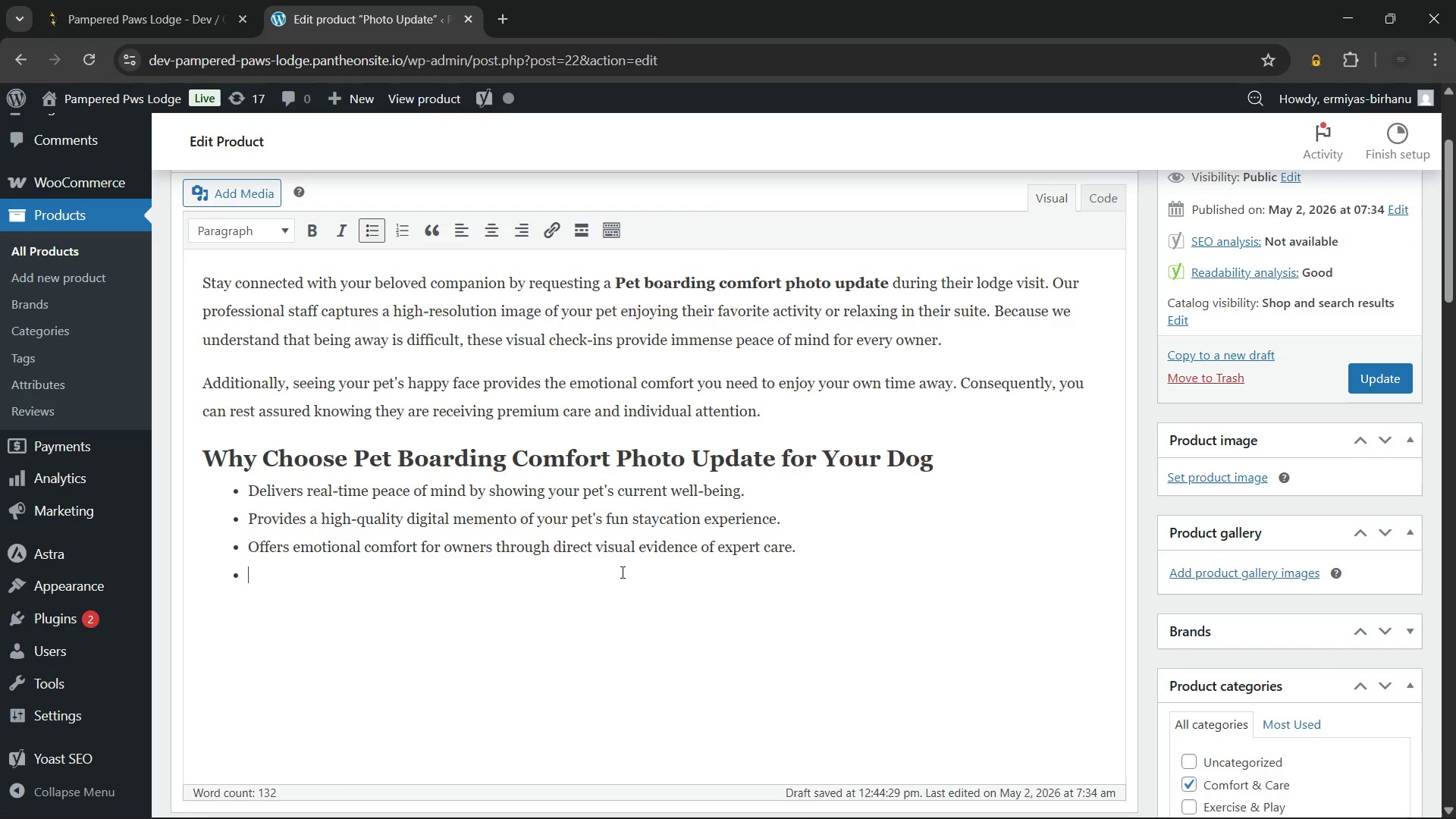 
type(Highlights the enrichment and joy your pet experiences at our luxury lodge.)
 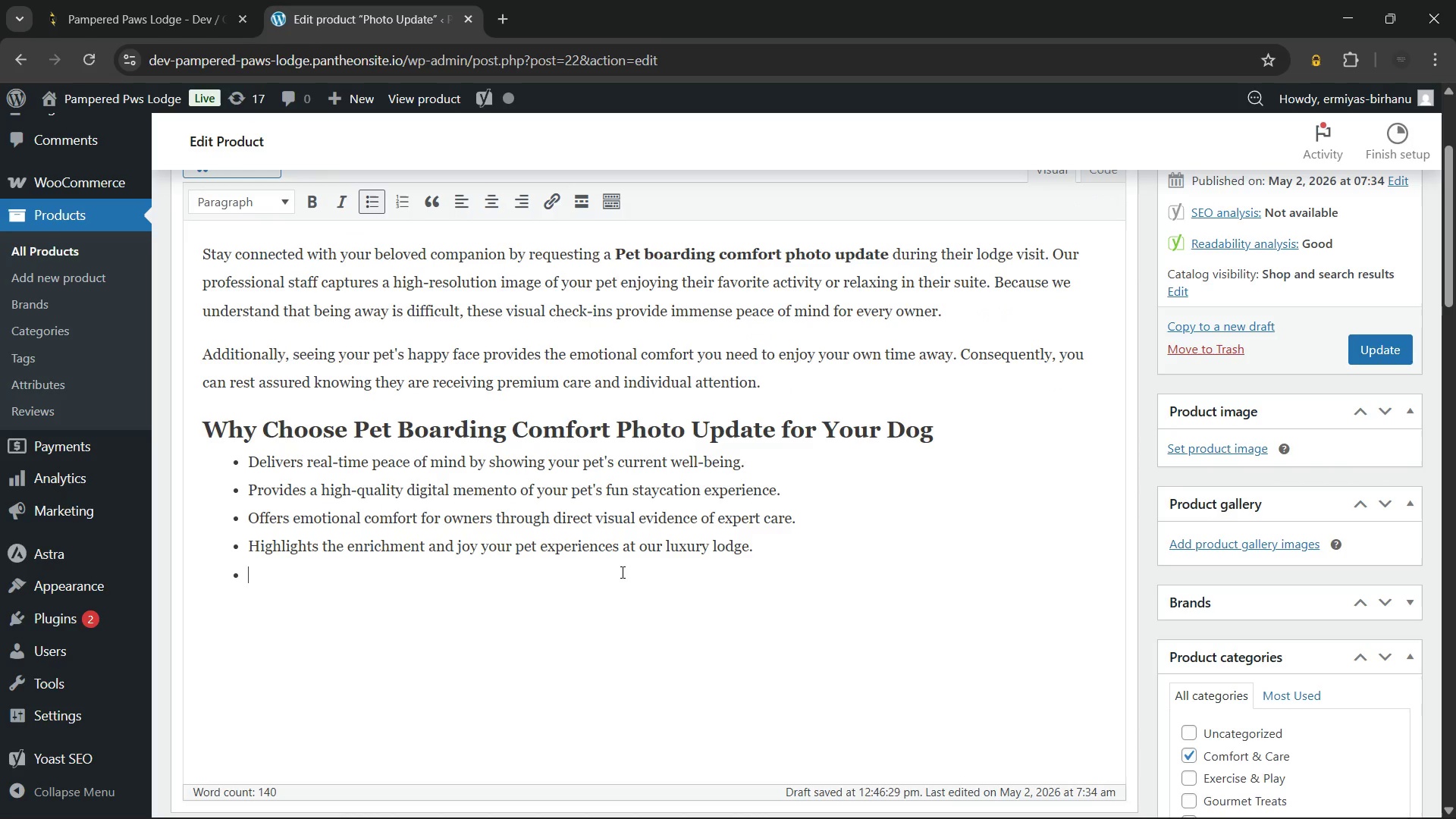 
key(Enter)
 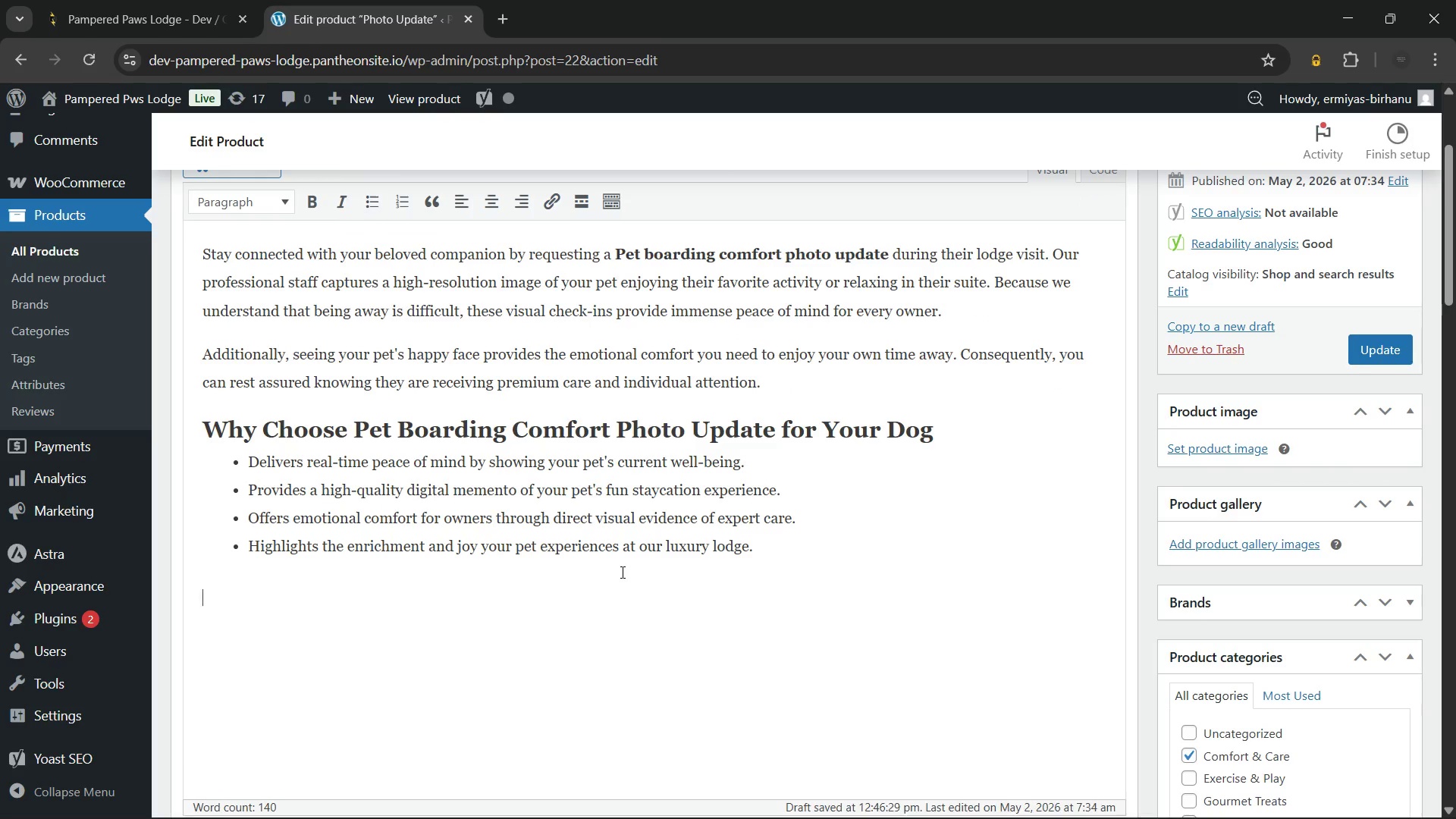 
key(Enter)
 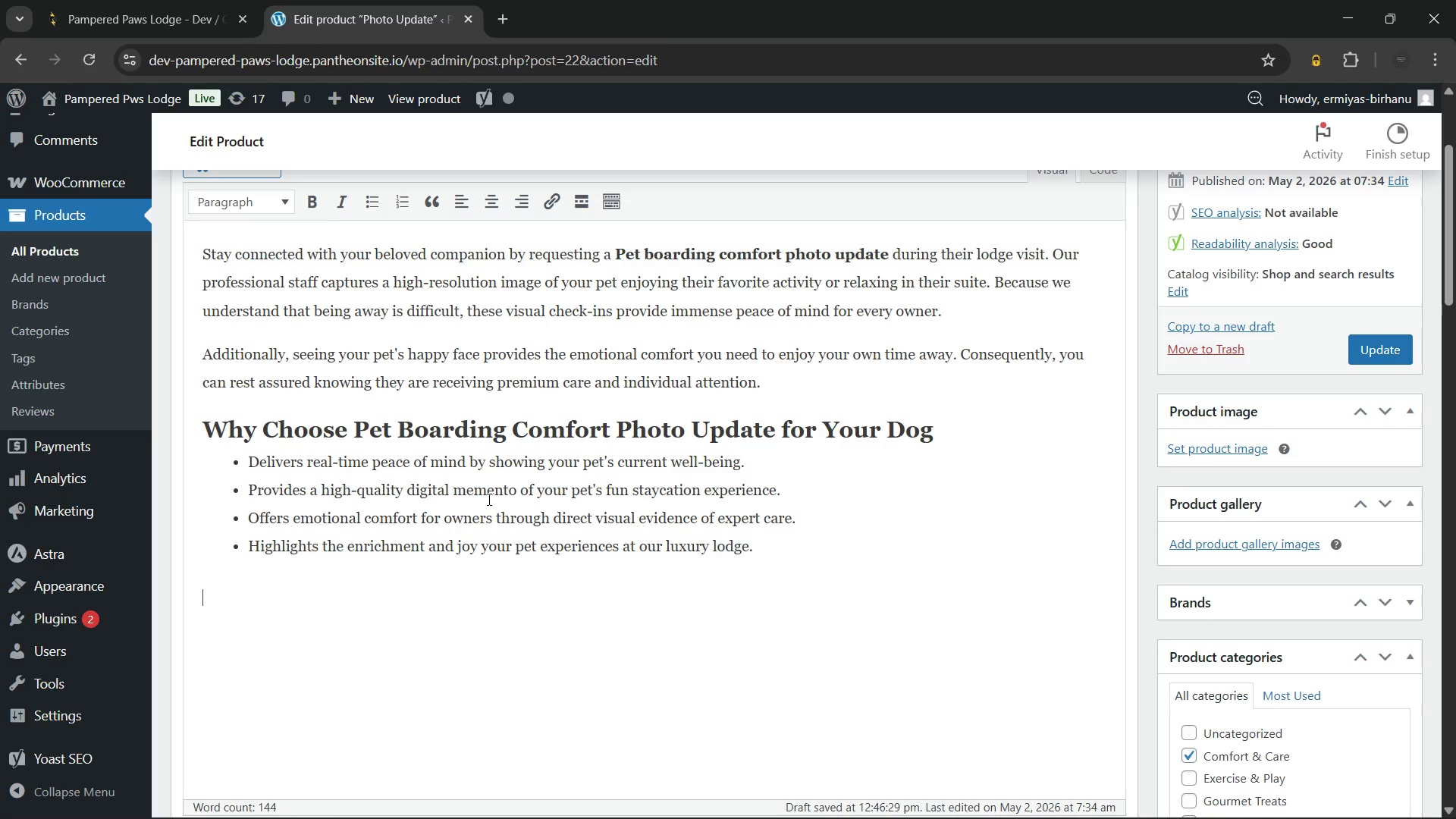 
wait(33.61)
 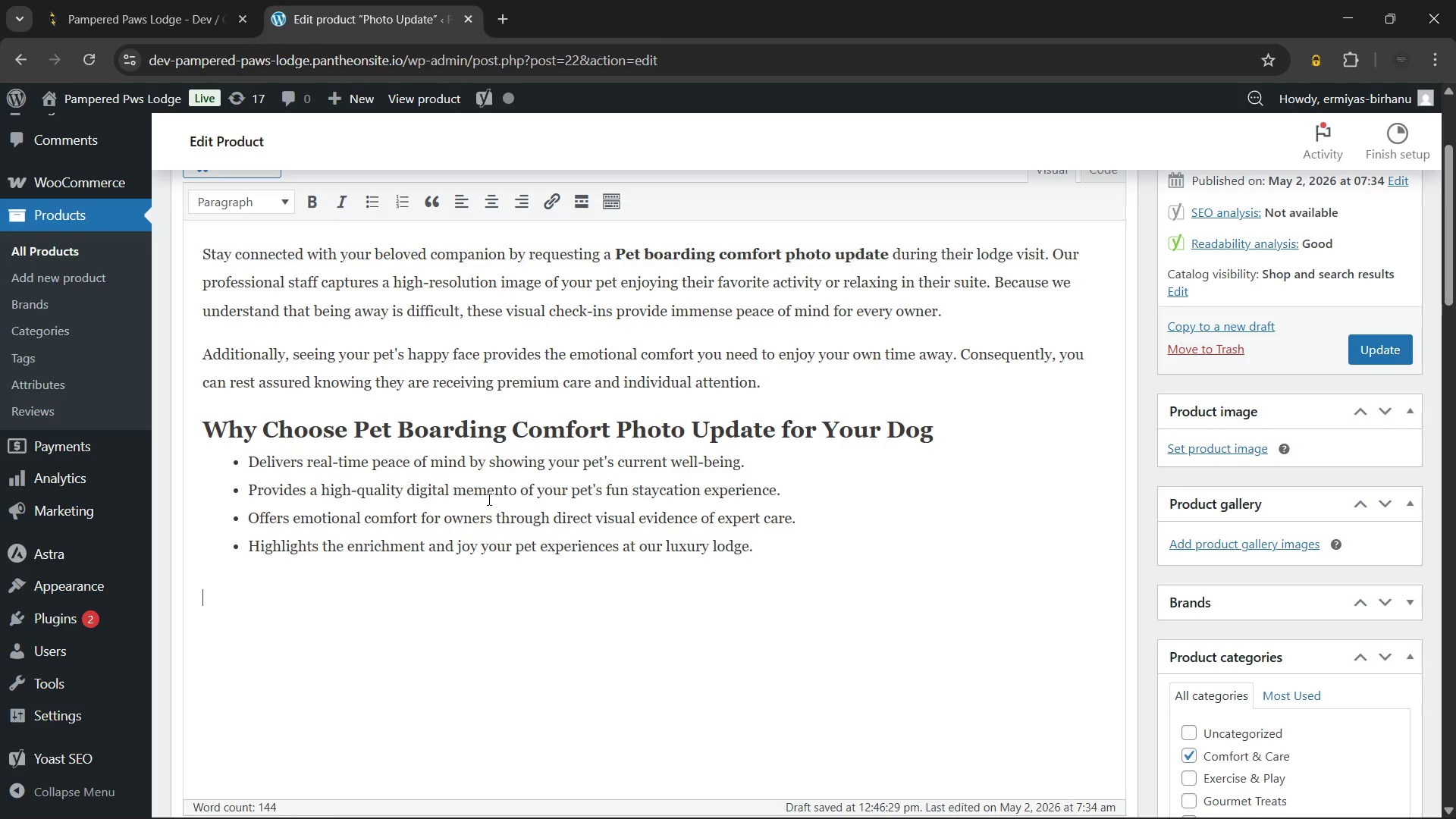 
type(We send these updates directly to your preferred contact method throughout thed)
key(Backspace)
type( day. Meanwhile, our team ensures your pet looks their best for thec)
key(Backspace)
type( cm)
key(Backspace)
type(amera. Order your update today.)
 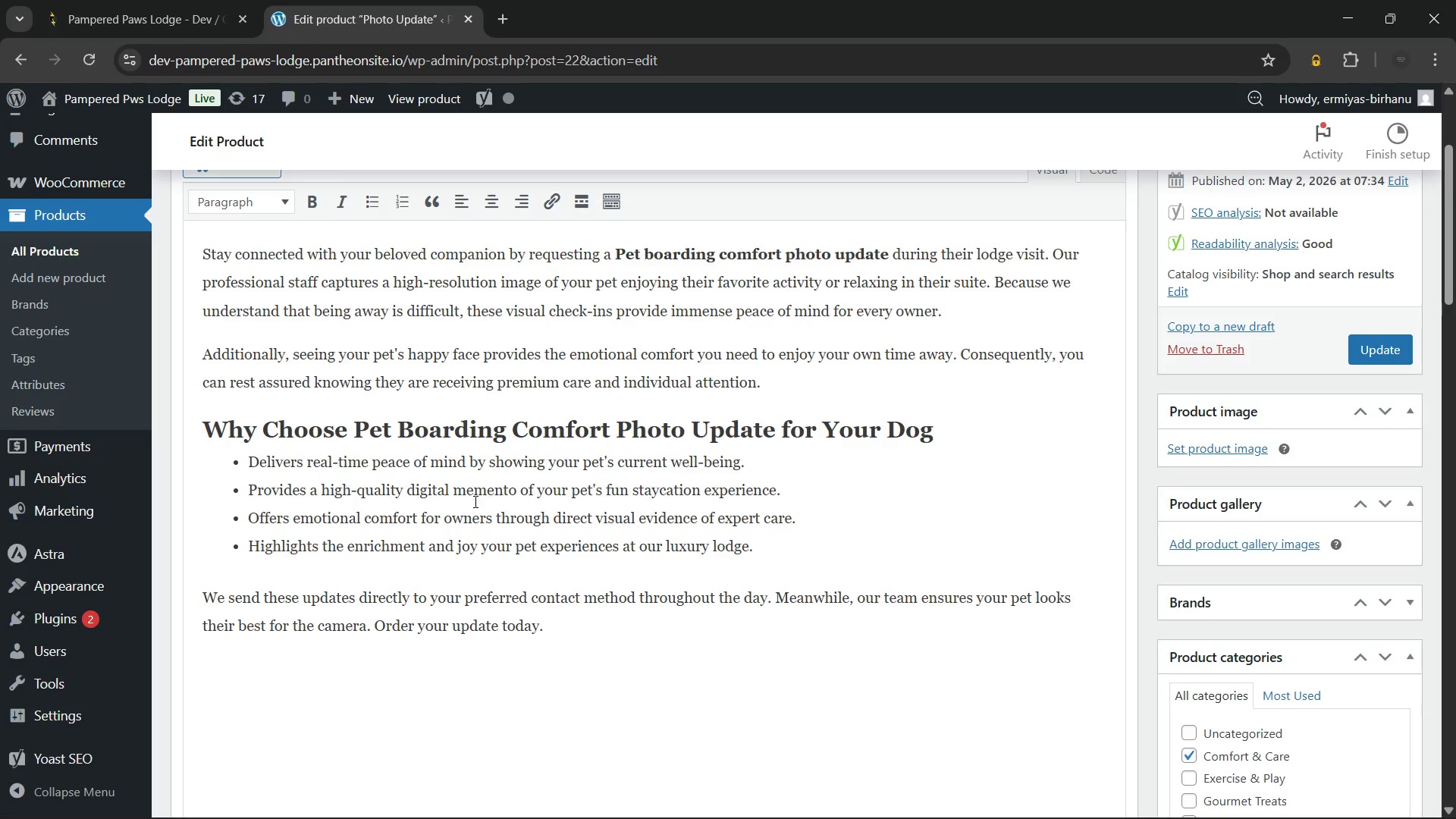 
scroll: coordinate [447, 569], scroll_direction: down, amount: 2.0
 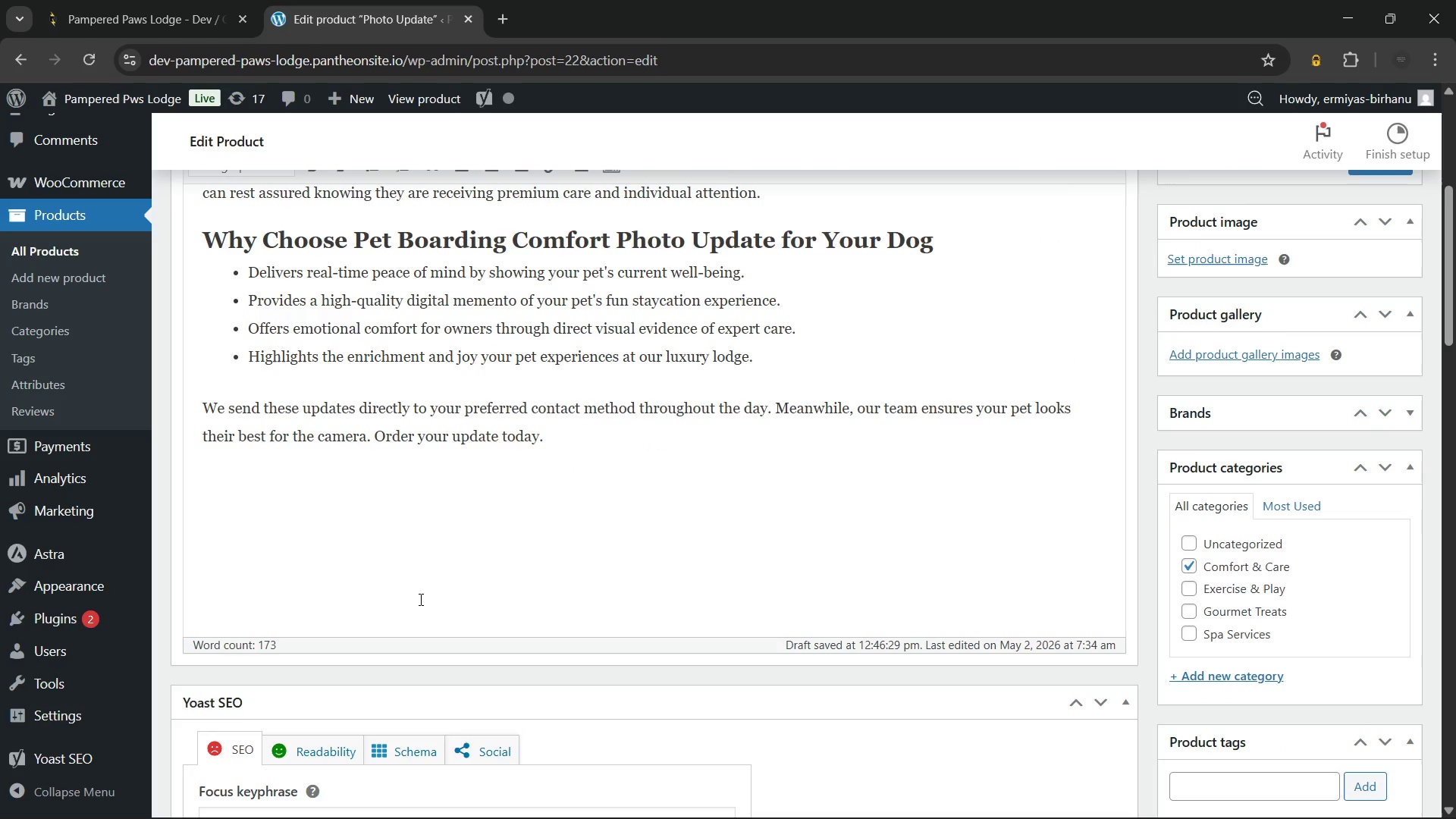 
left_click([419, 599])
 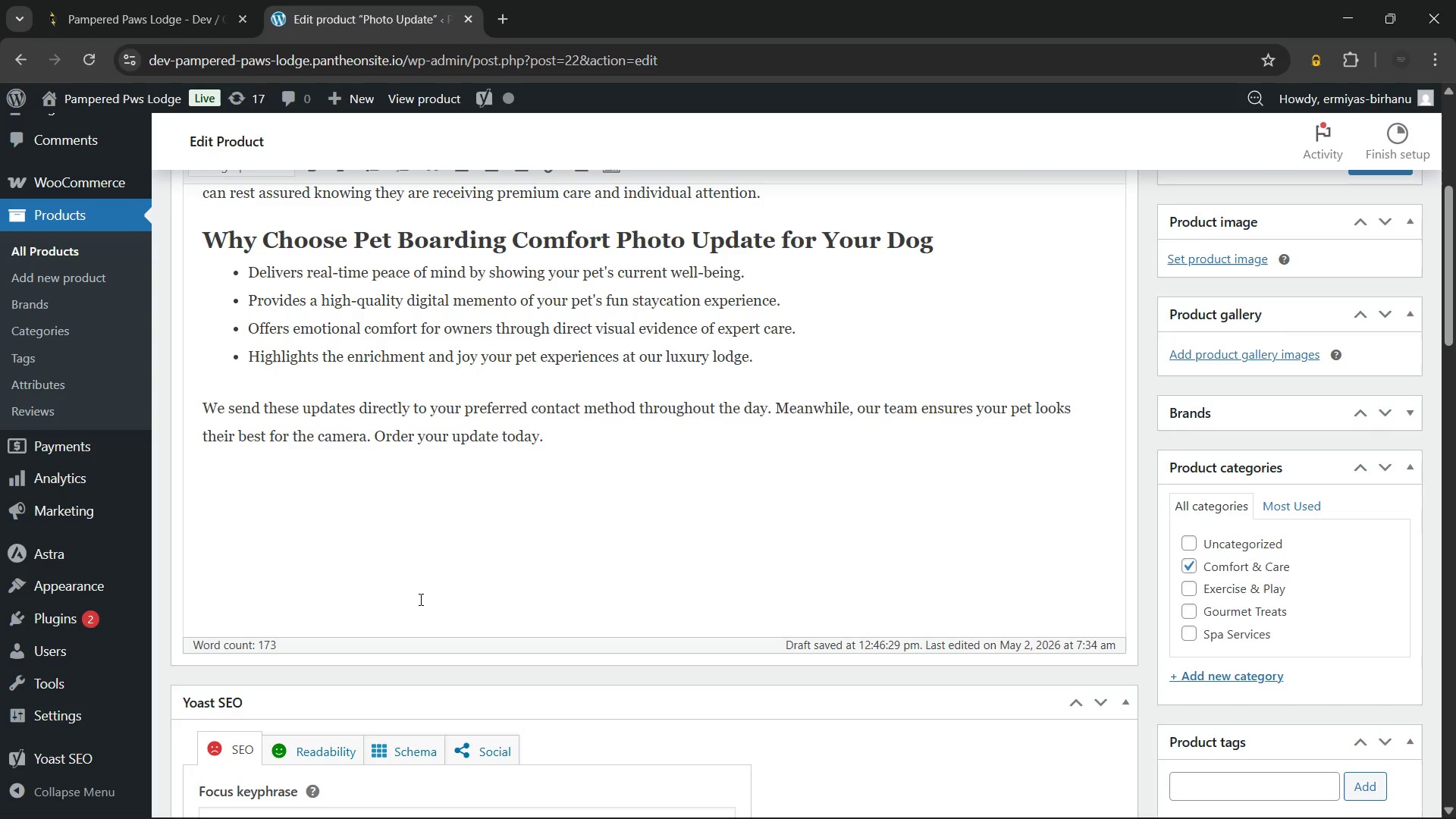 
key(Backspace)
 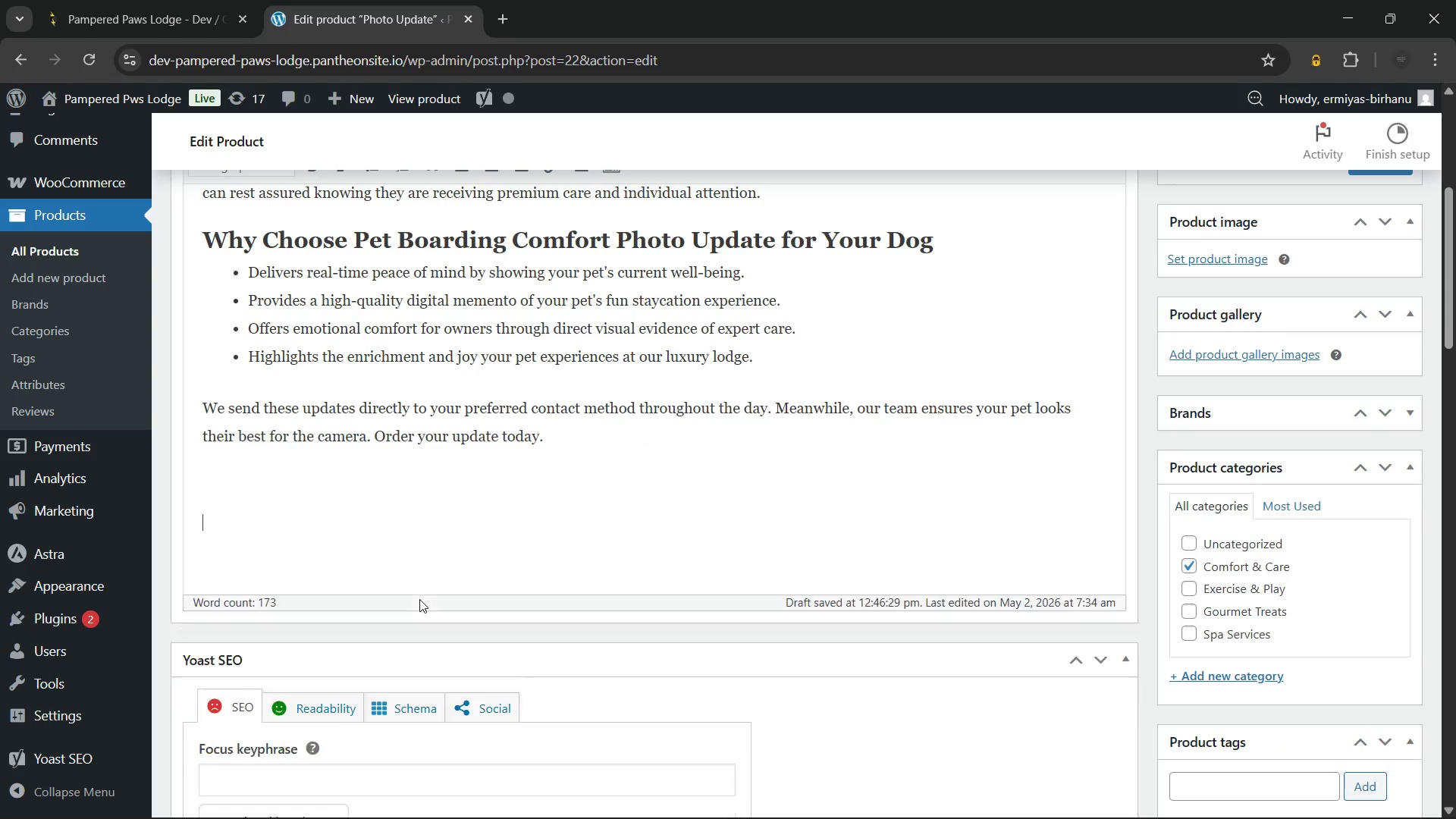 
key(Backspace)
 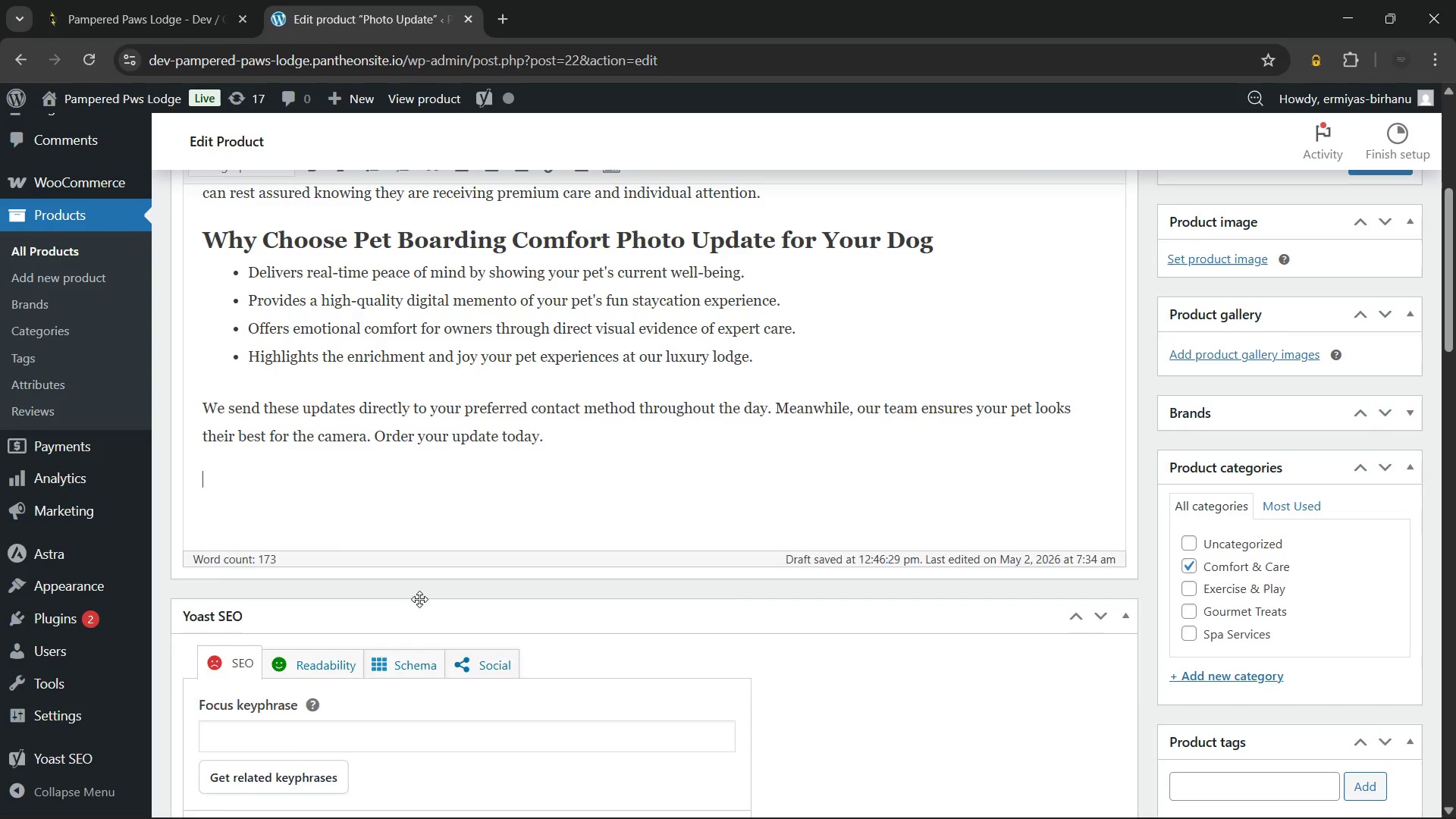 
key(Backspace)
 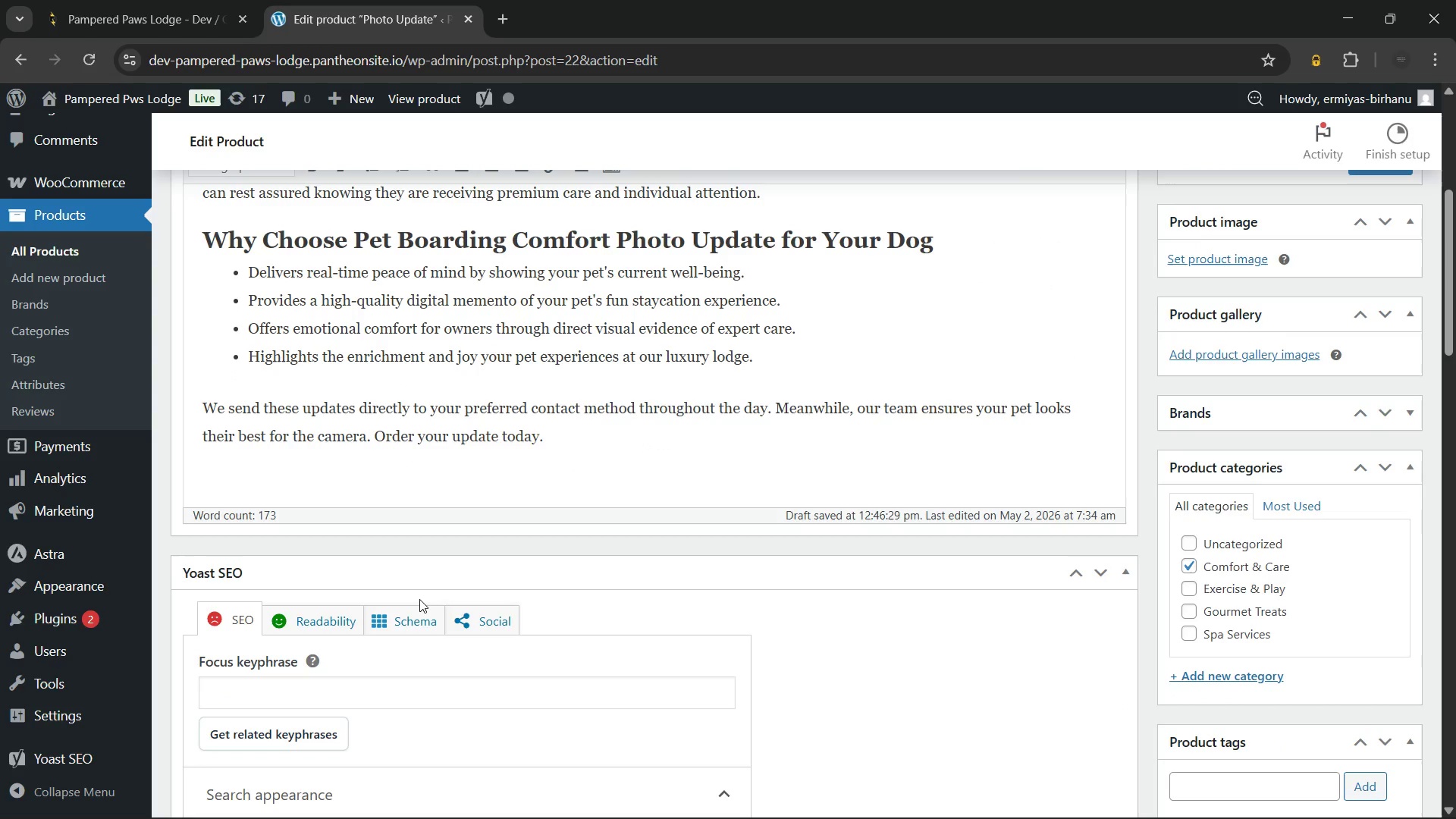 
key(ArrowDown)
 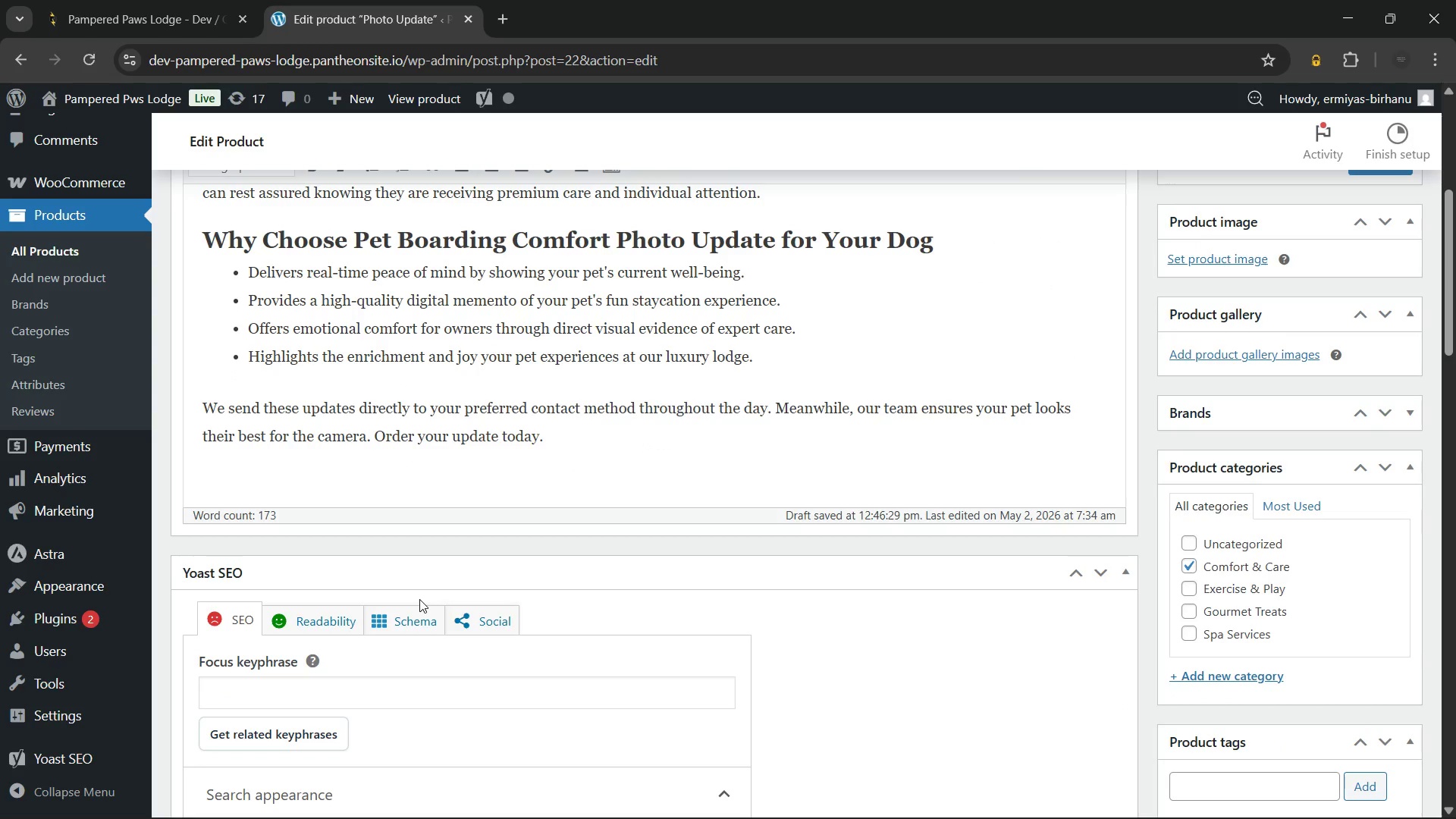 
key(ArrowDown)
 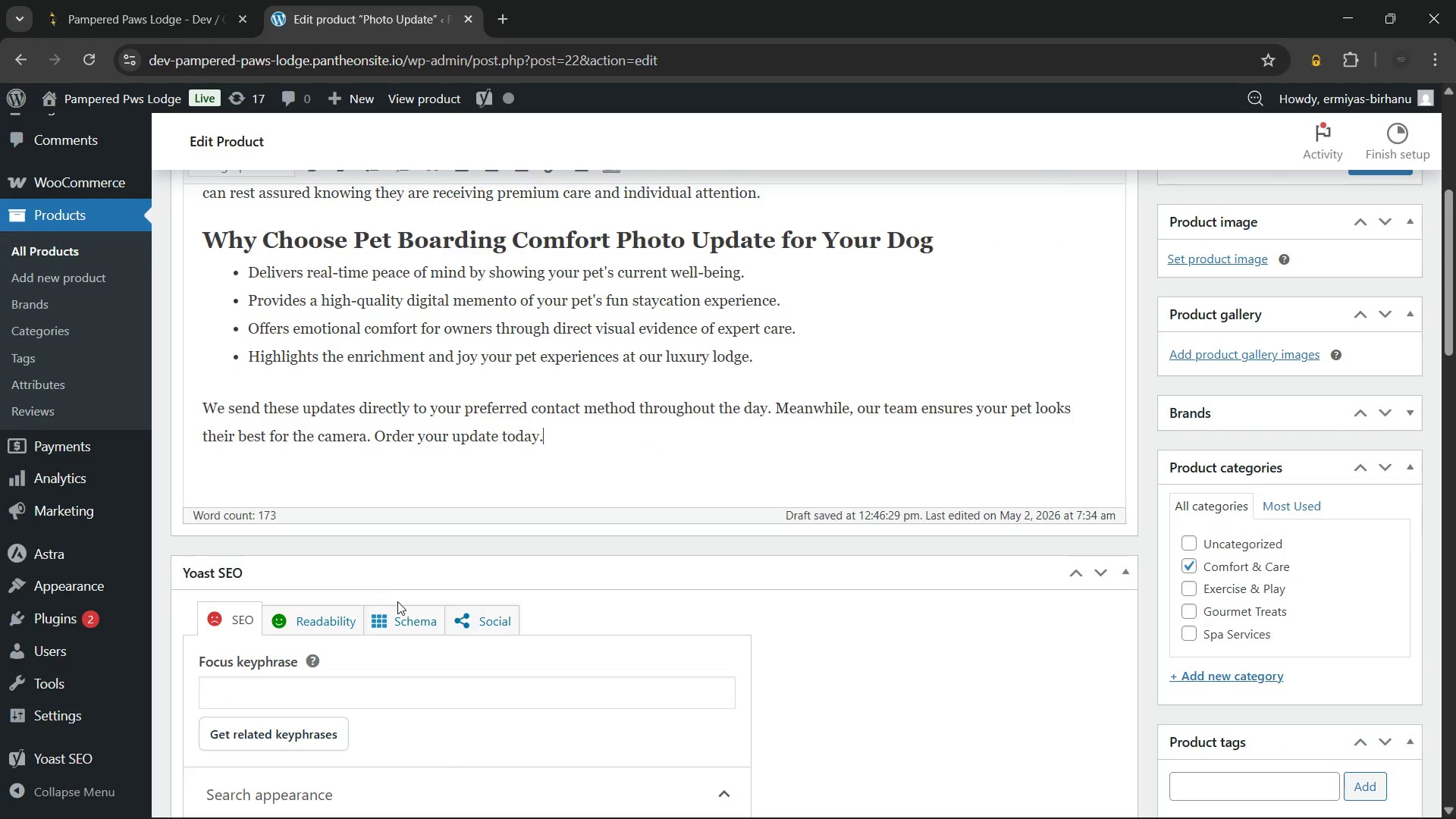 
scroll: coordinate [1110, 460], scroll_direction: up, amount: 4.0
 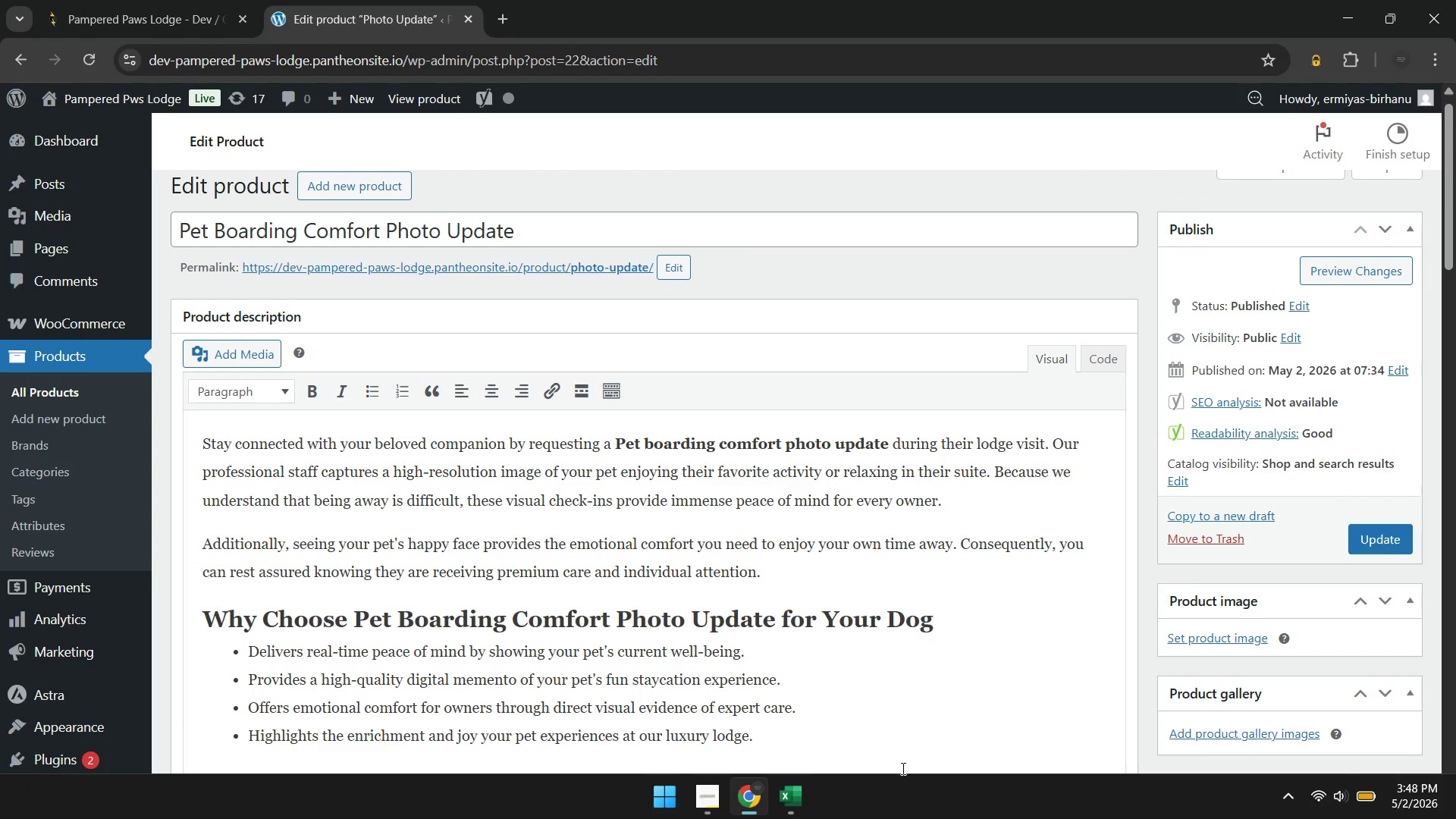 
left_click([784, 811])
 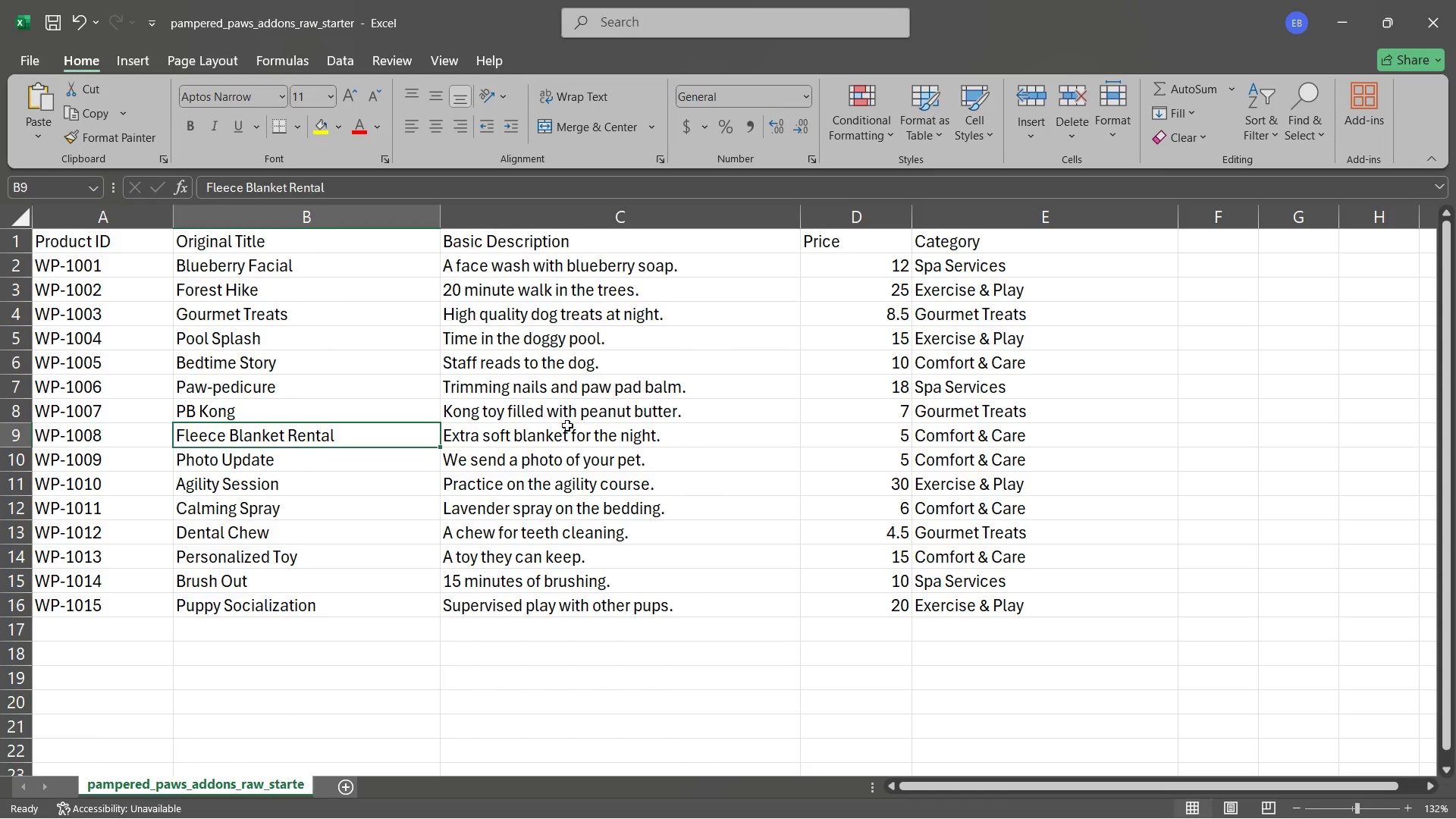 
wait(6.28)
 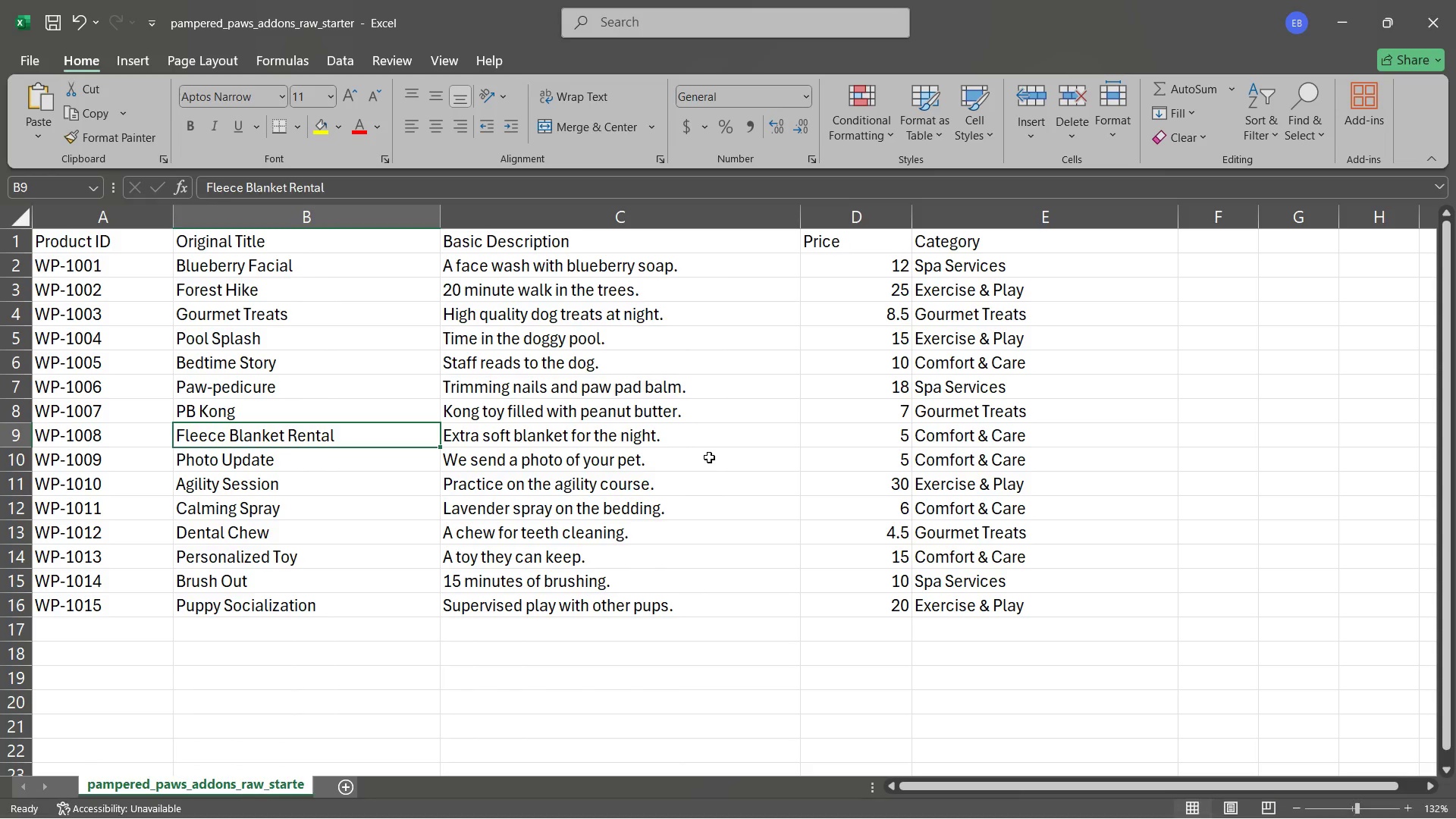 
left_click([943, 427])
 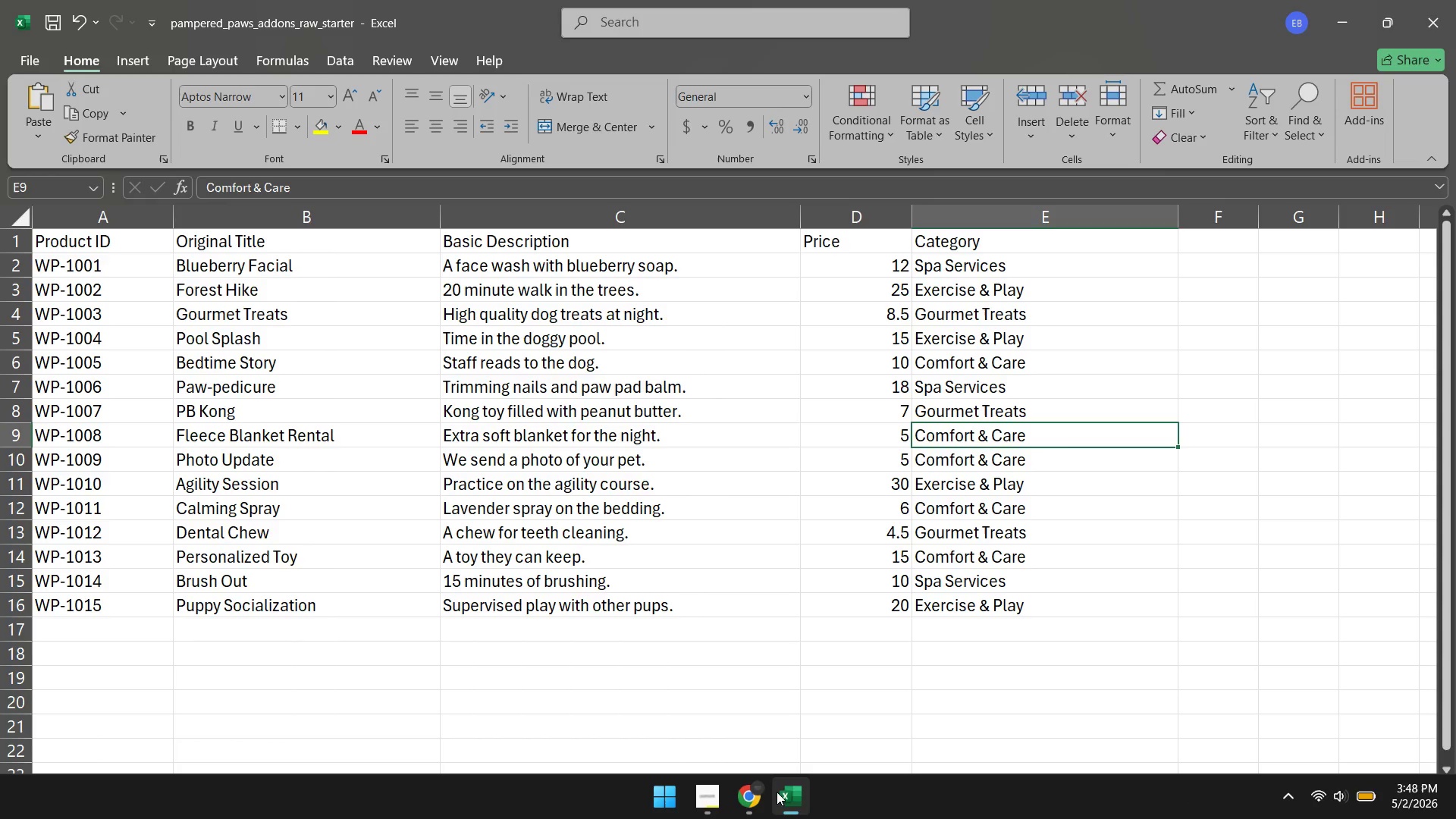 
left_click([762, 795])
 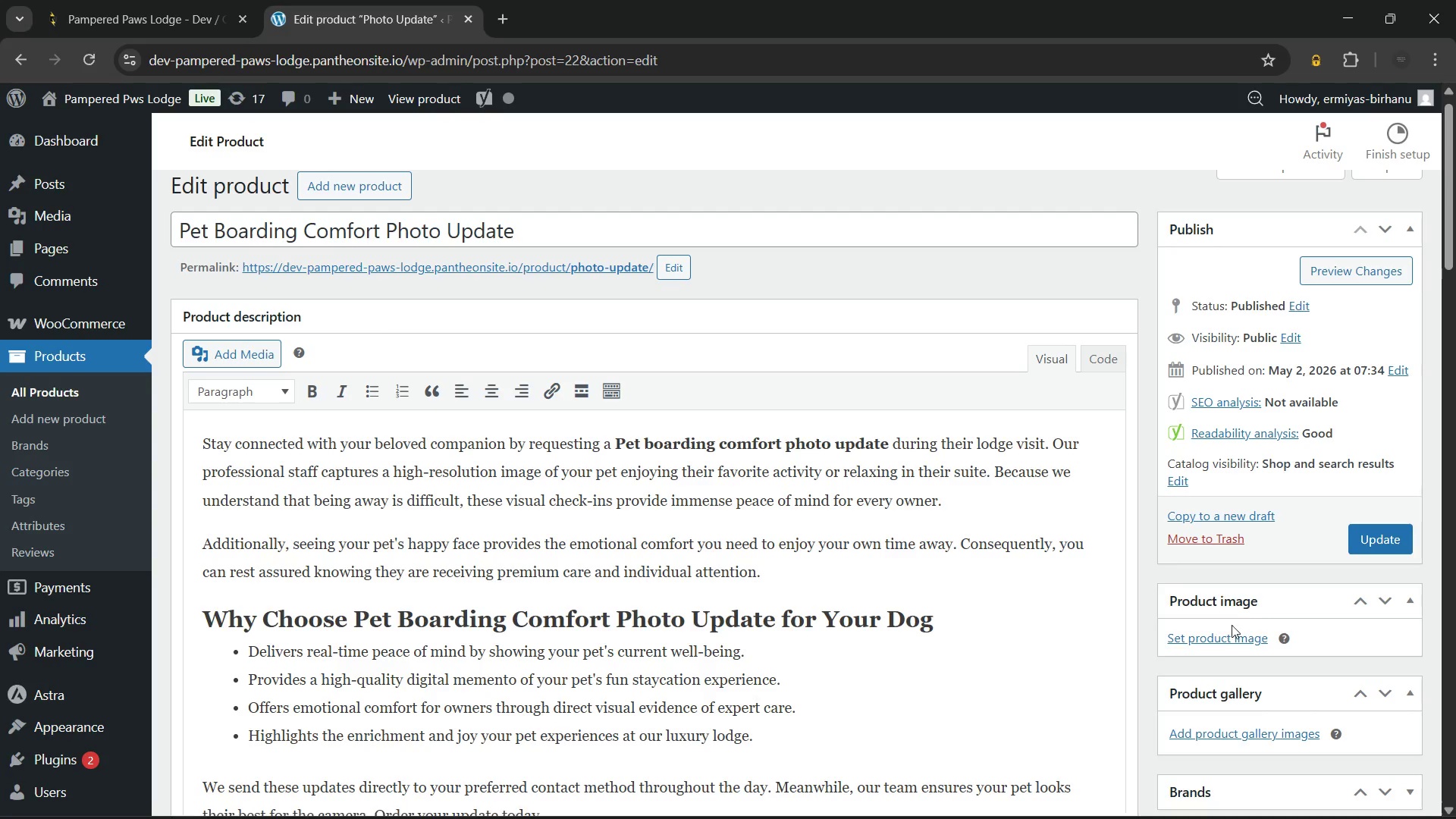 
left_click([1212, 633])
 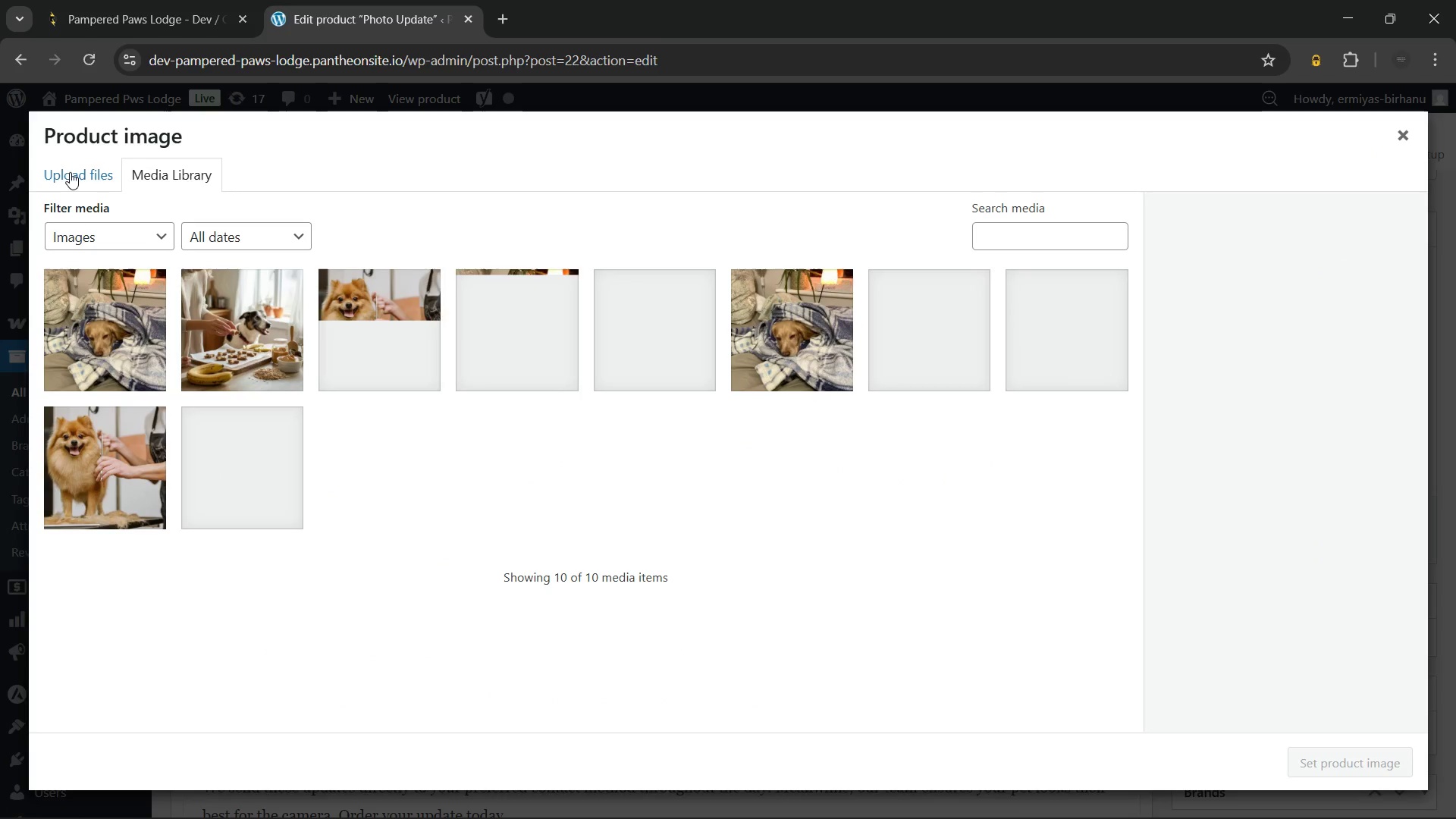 
left_click([70, 172])
 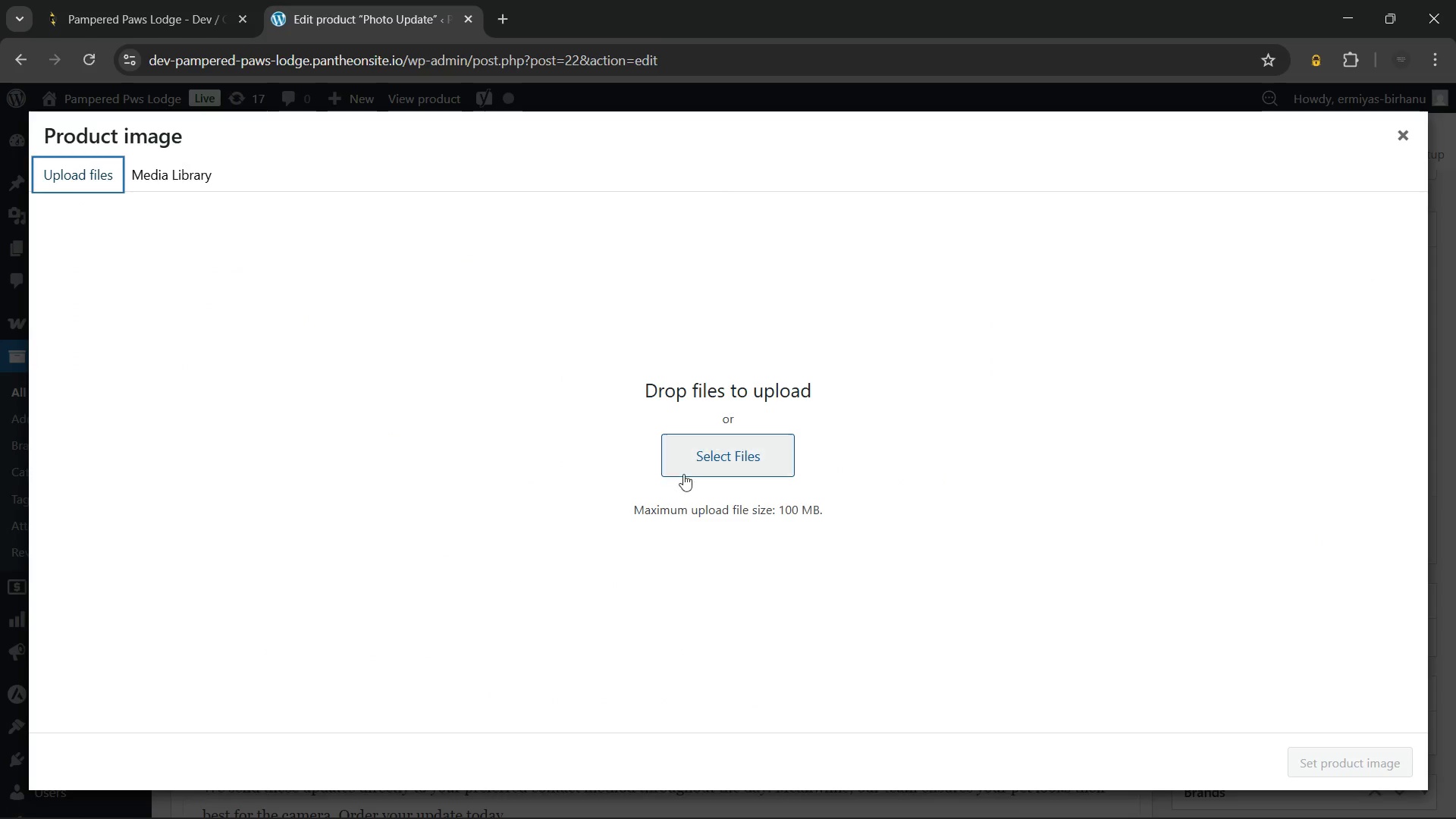 
left_click([723, 452])
 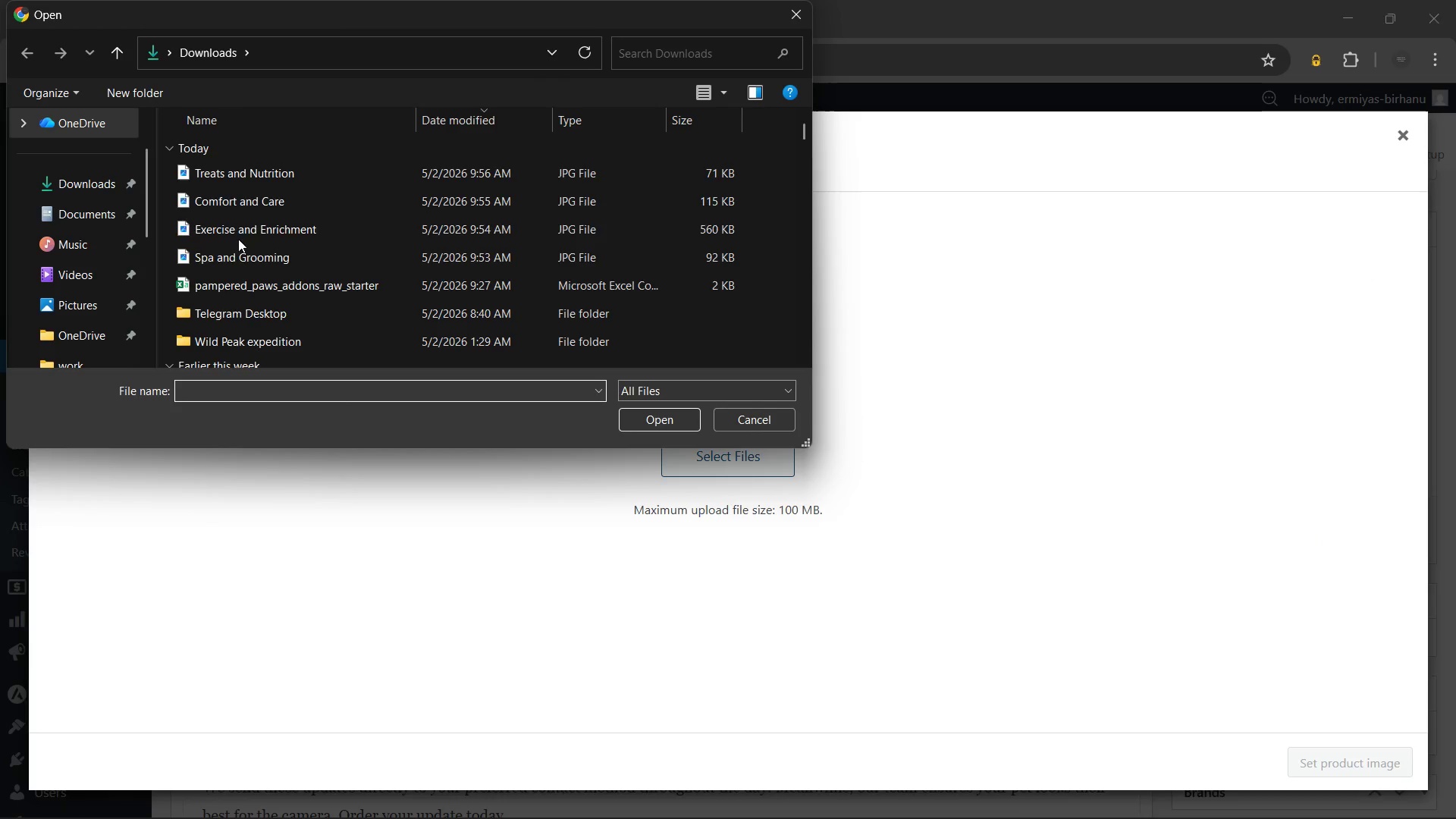 
left_click([340, 193])
 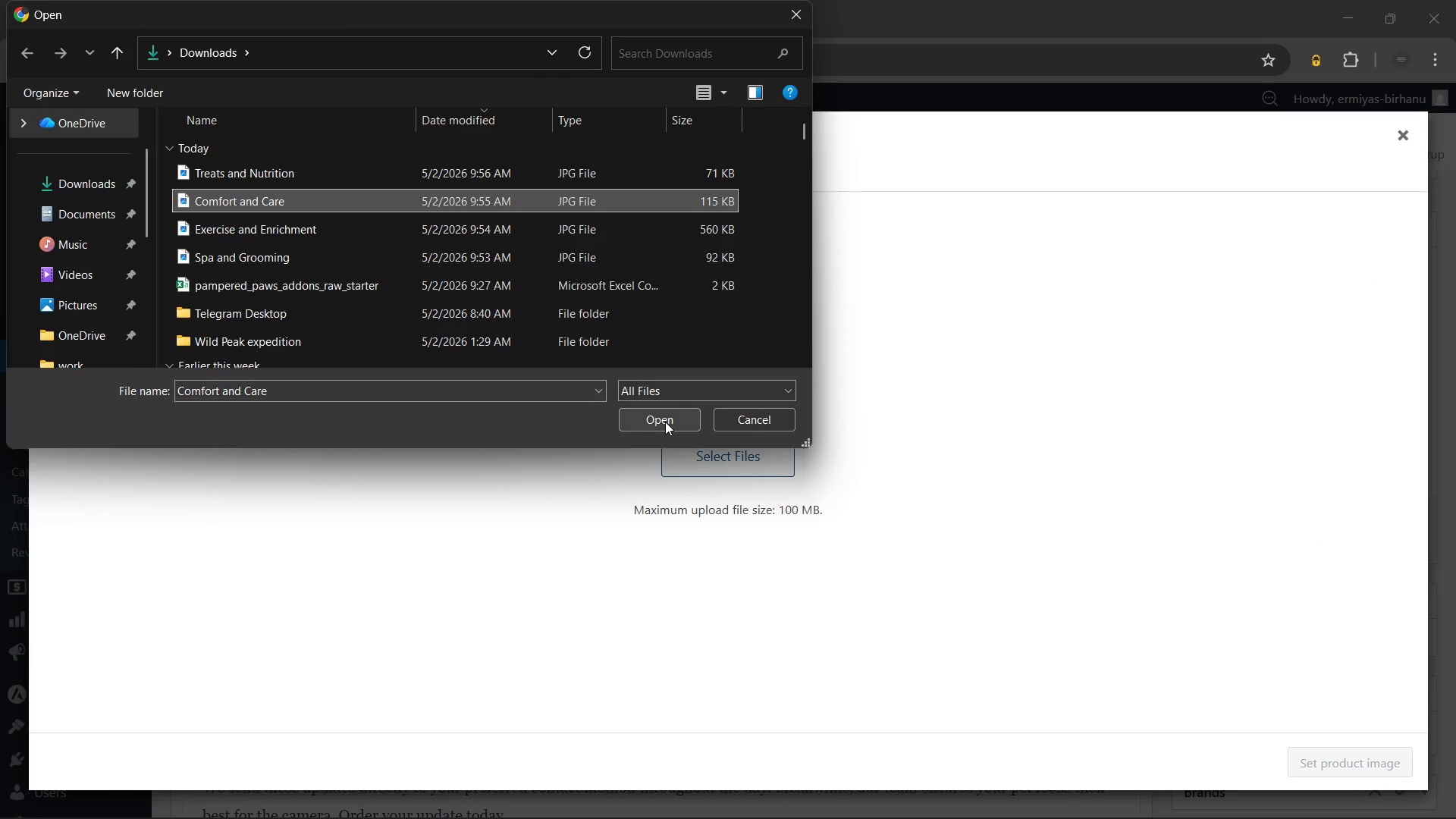 
left_click([665, 422])
 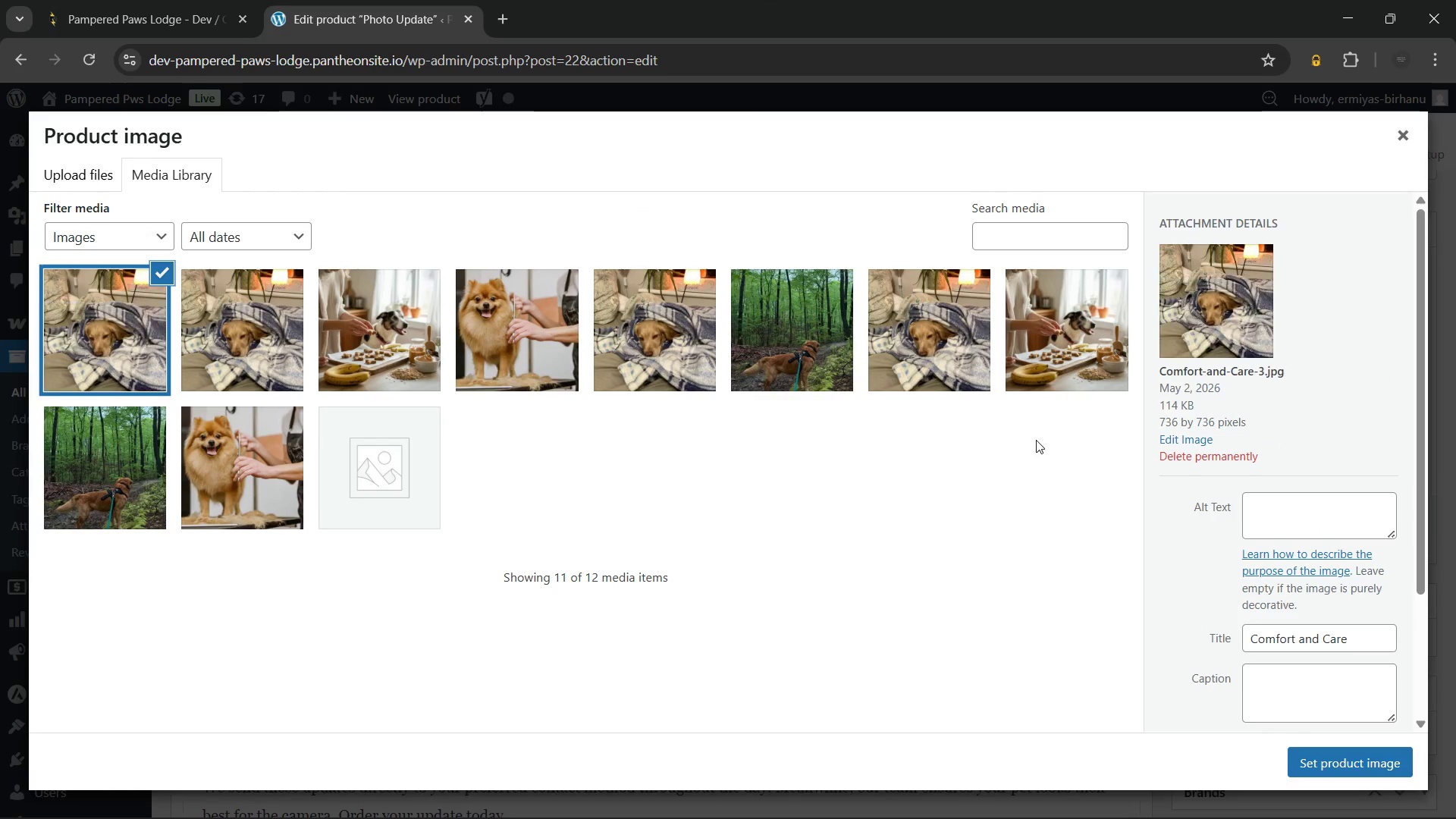 
wait(5.27)
 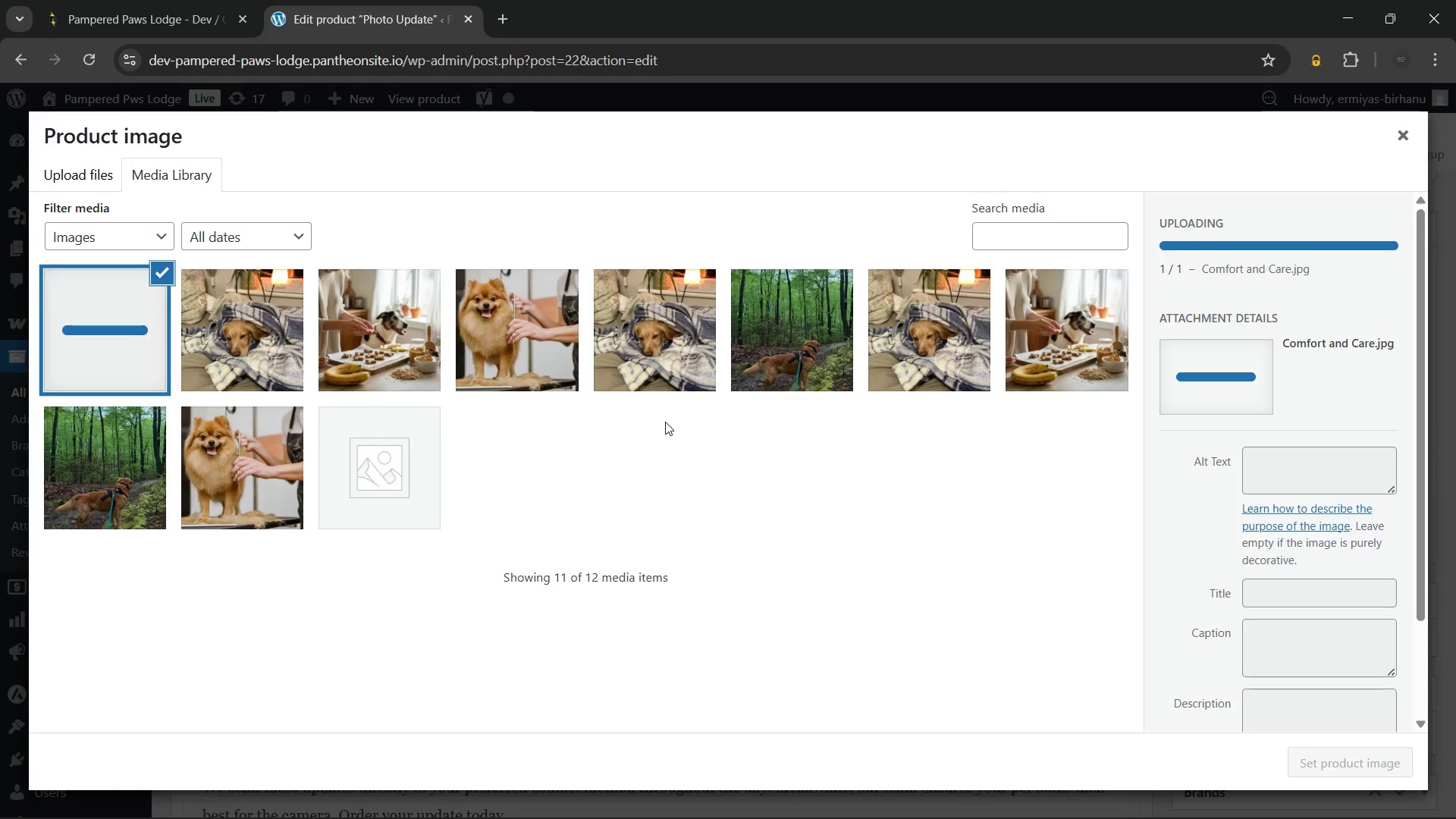 
left_click([798, 793])
 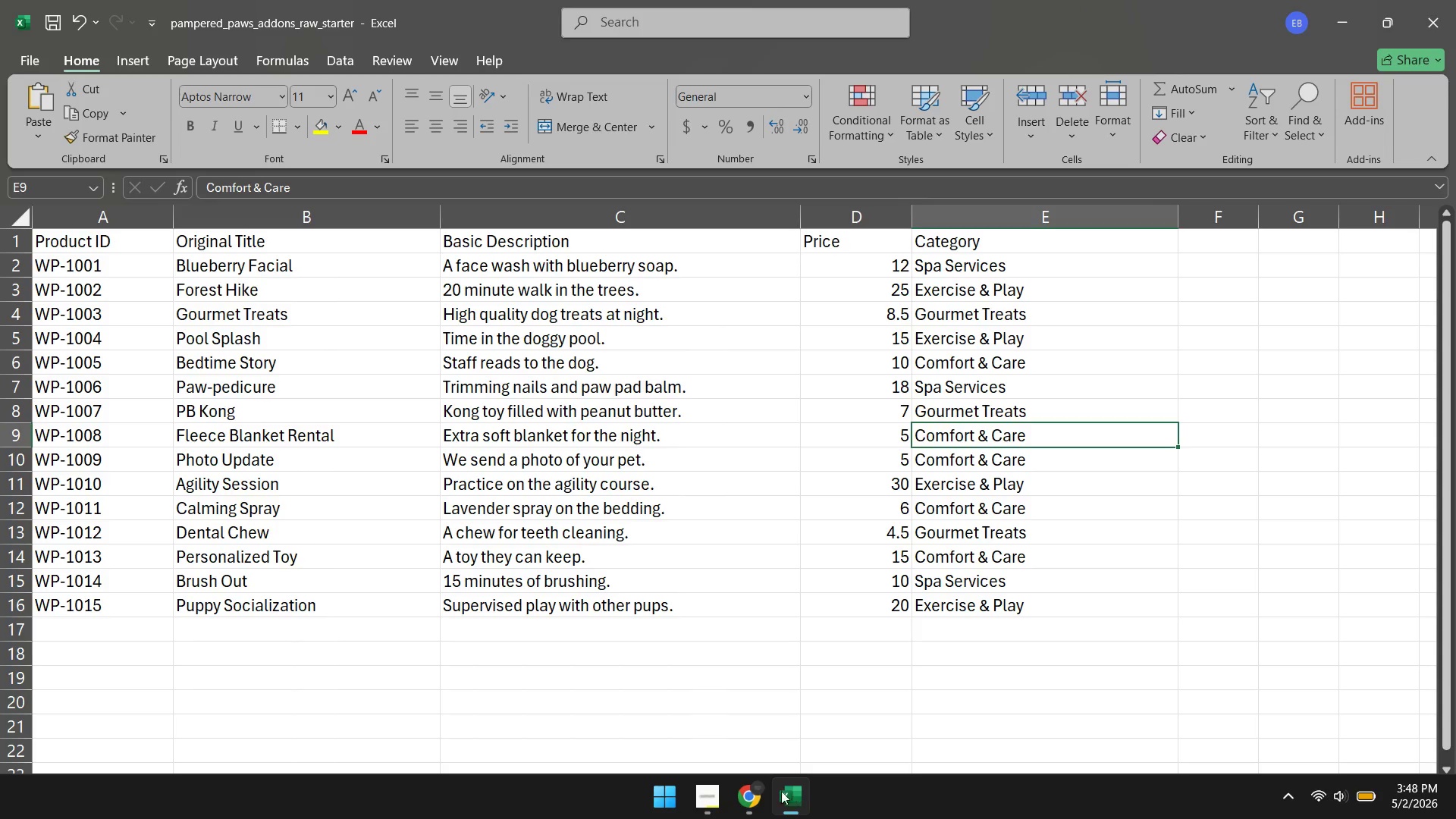 
left_click([748, 789])
 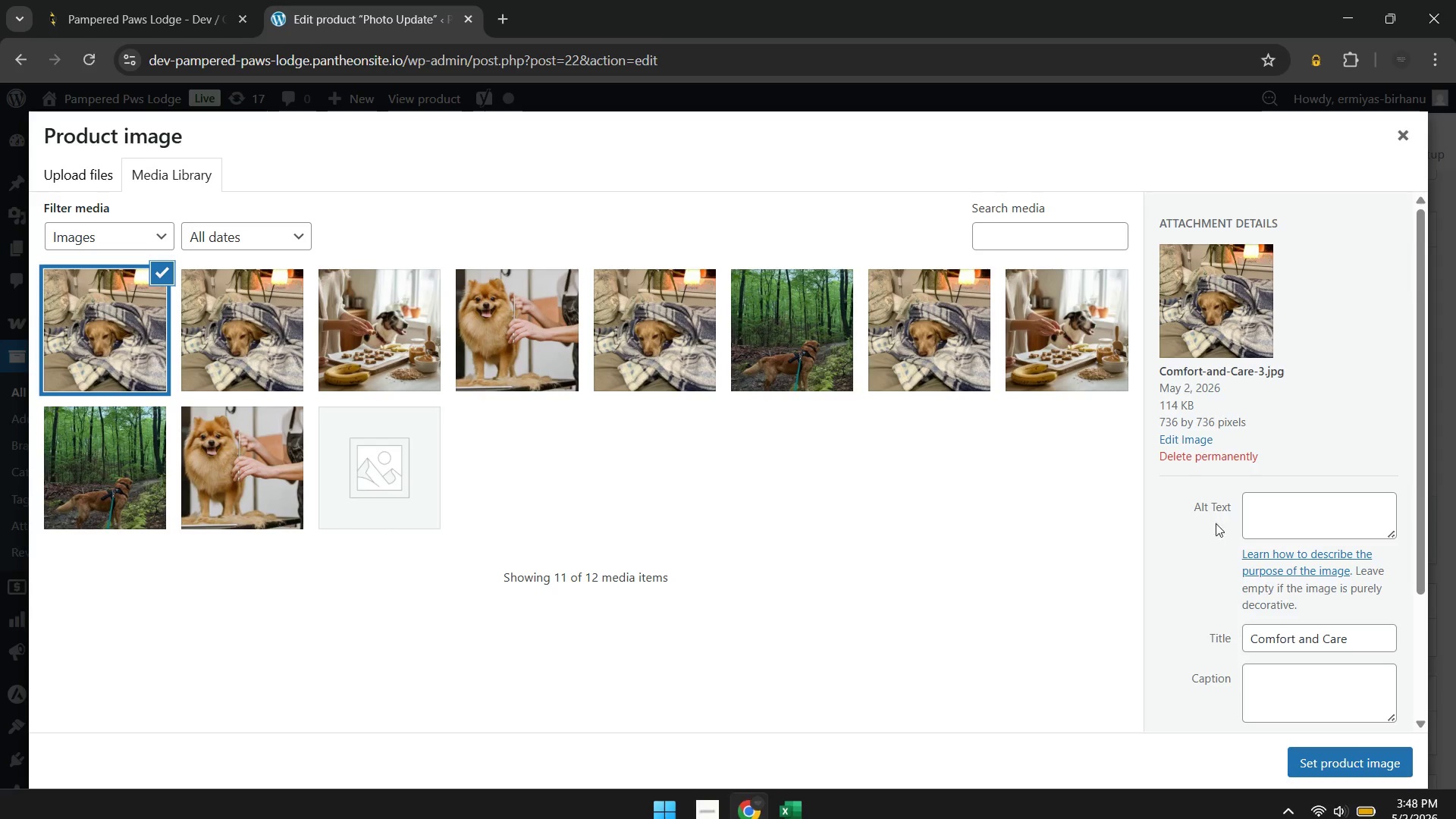 
left_click([1292, 500])
 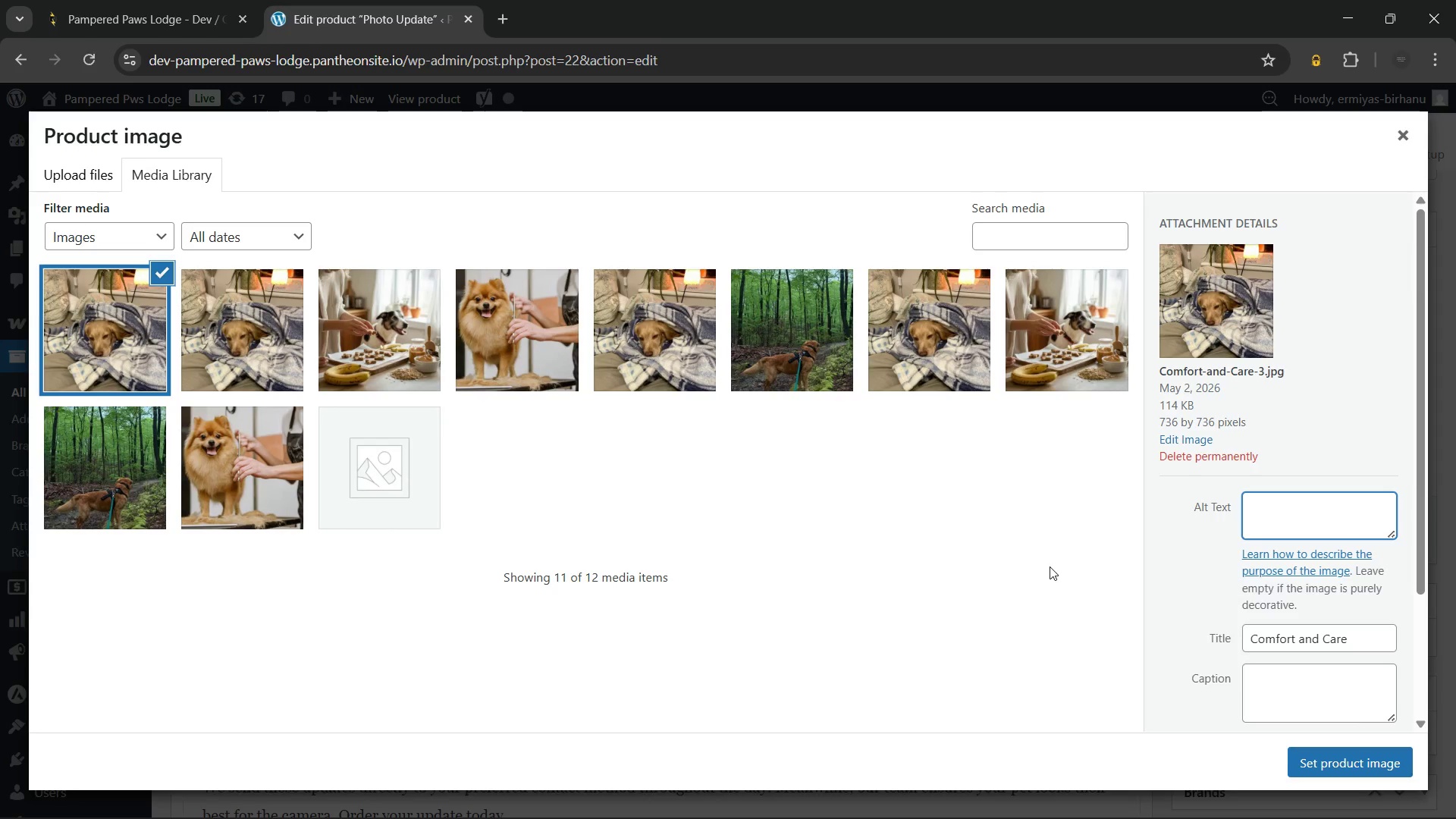 
wait(25.94)
 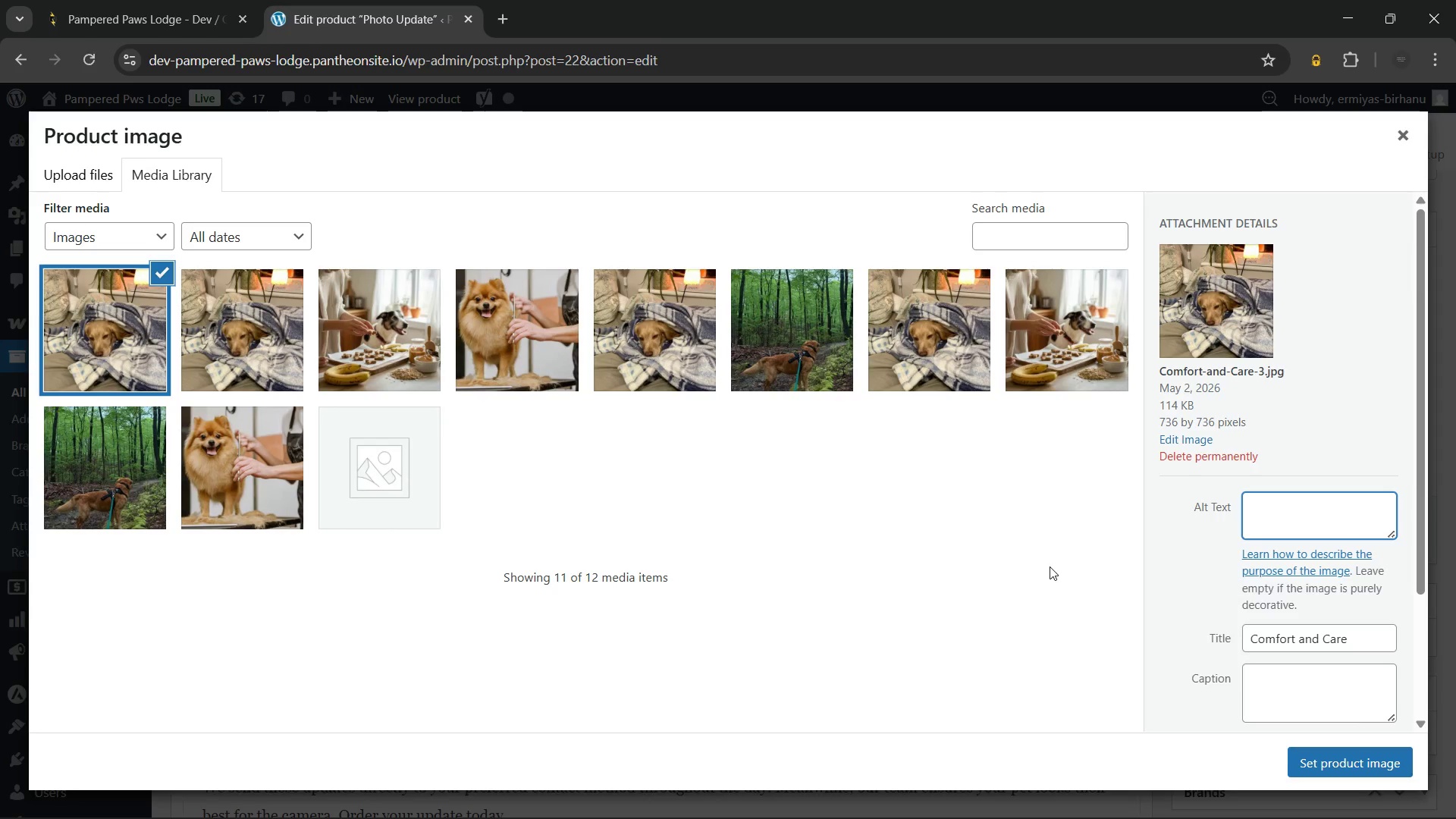 
type(A high-quality pet boarding comfort photo update showing a happy dog durig)
key(Backspace)
type(ng play)
 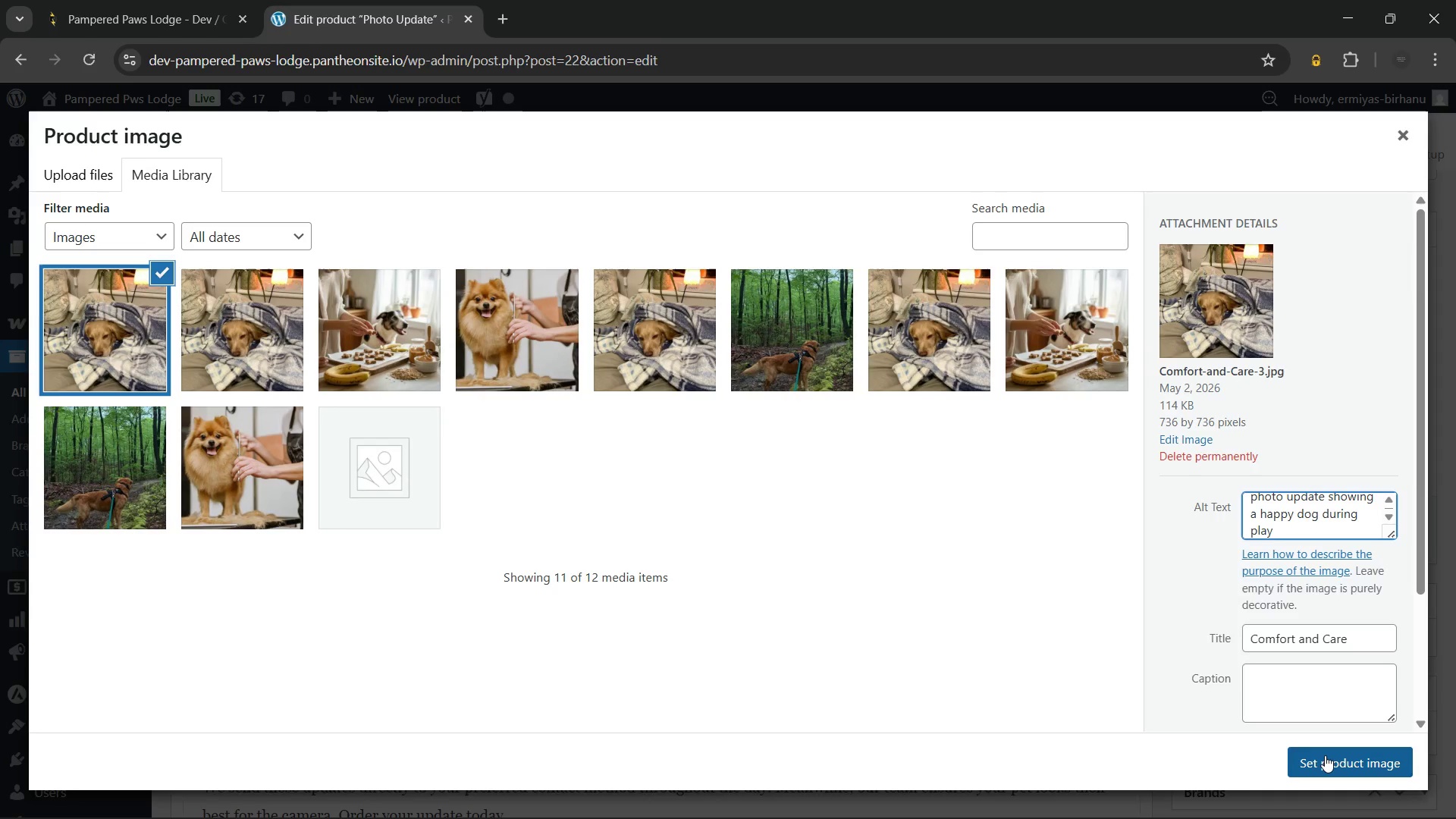 
wait(5.39)
 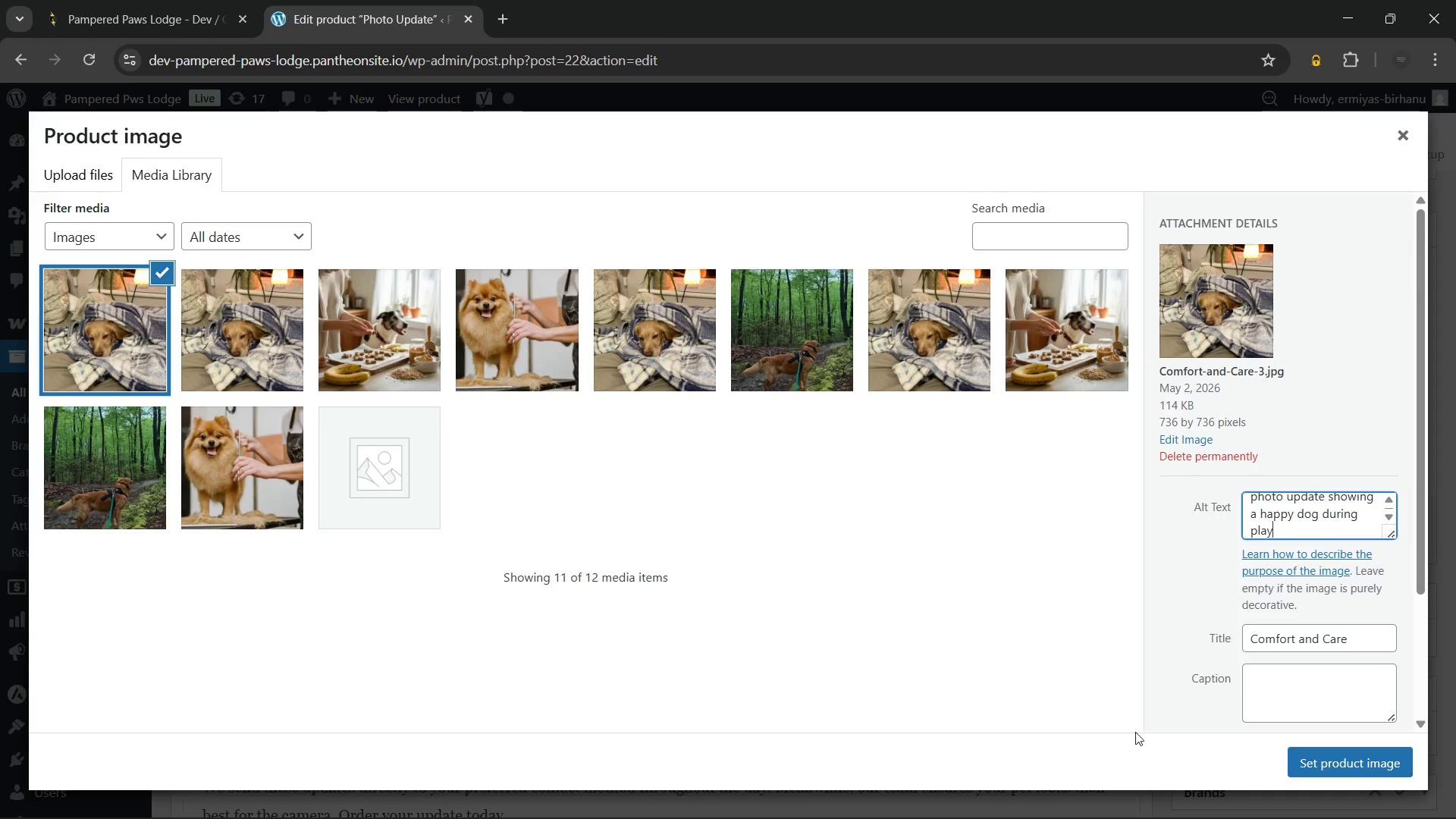 
left_click([1325, 755])
 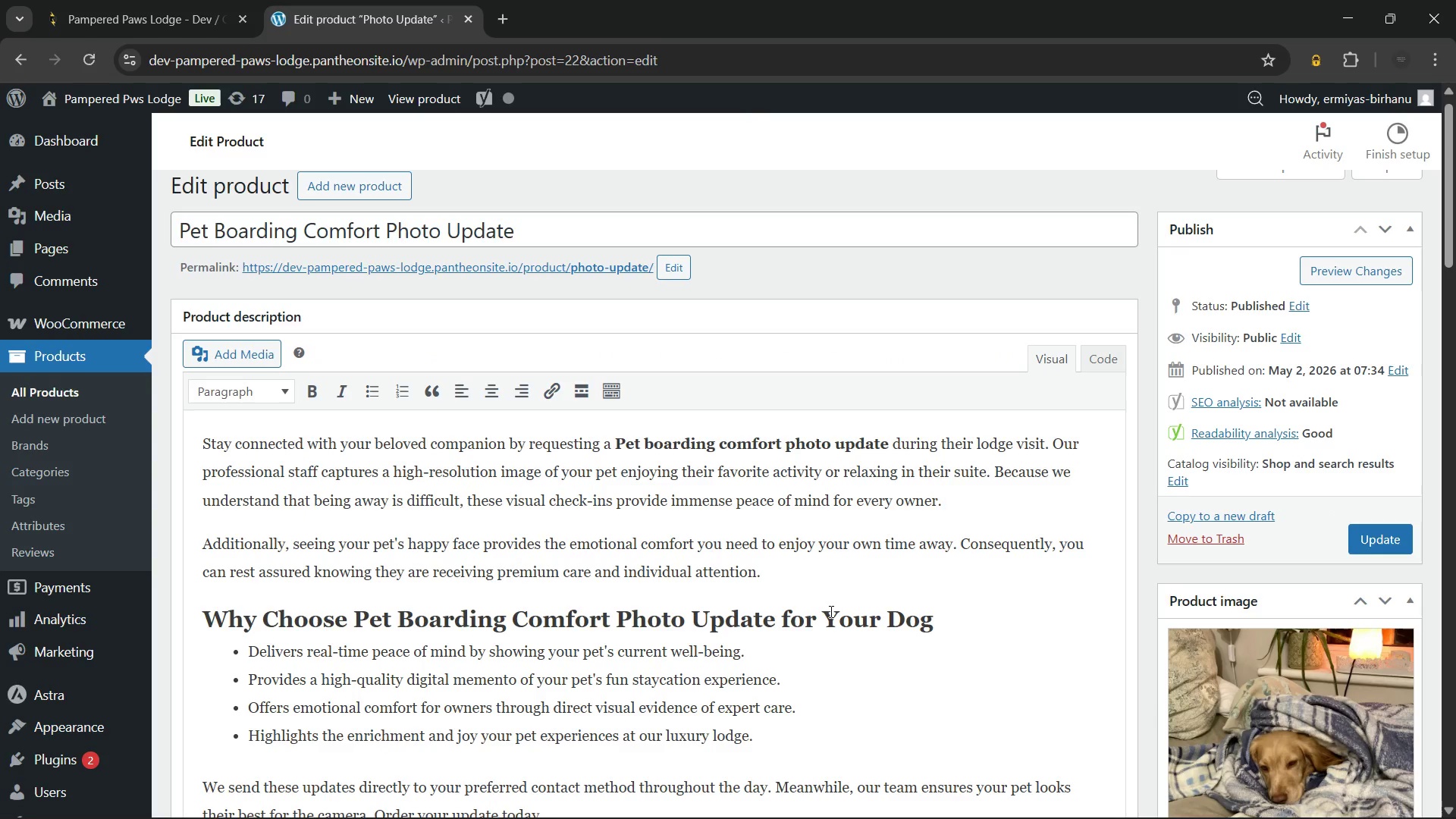 
left_click([803, 592])
 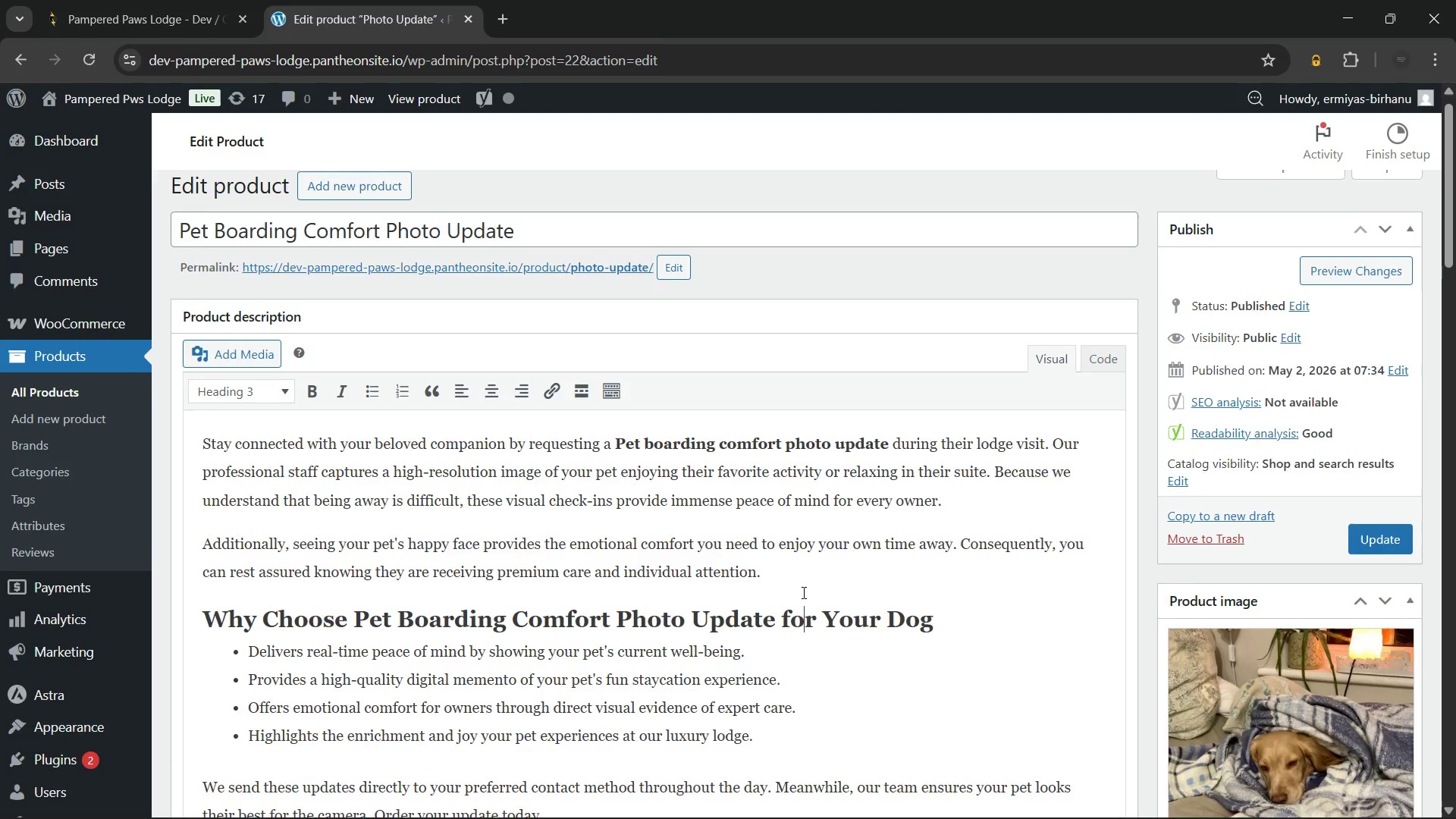 
scroll: coordinate [802, 592], scroll_direction: down, amount: 6.0
 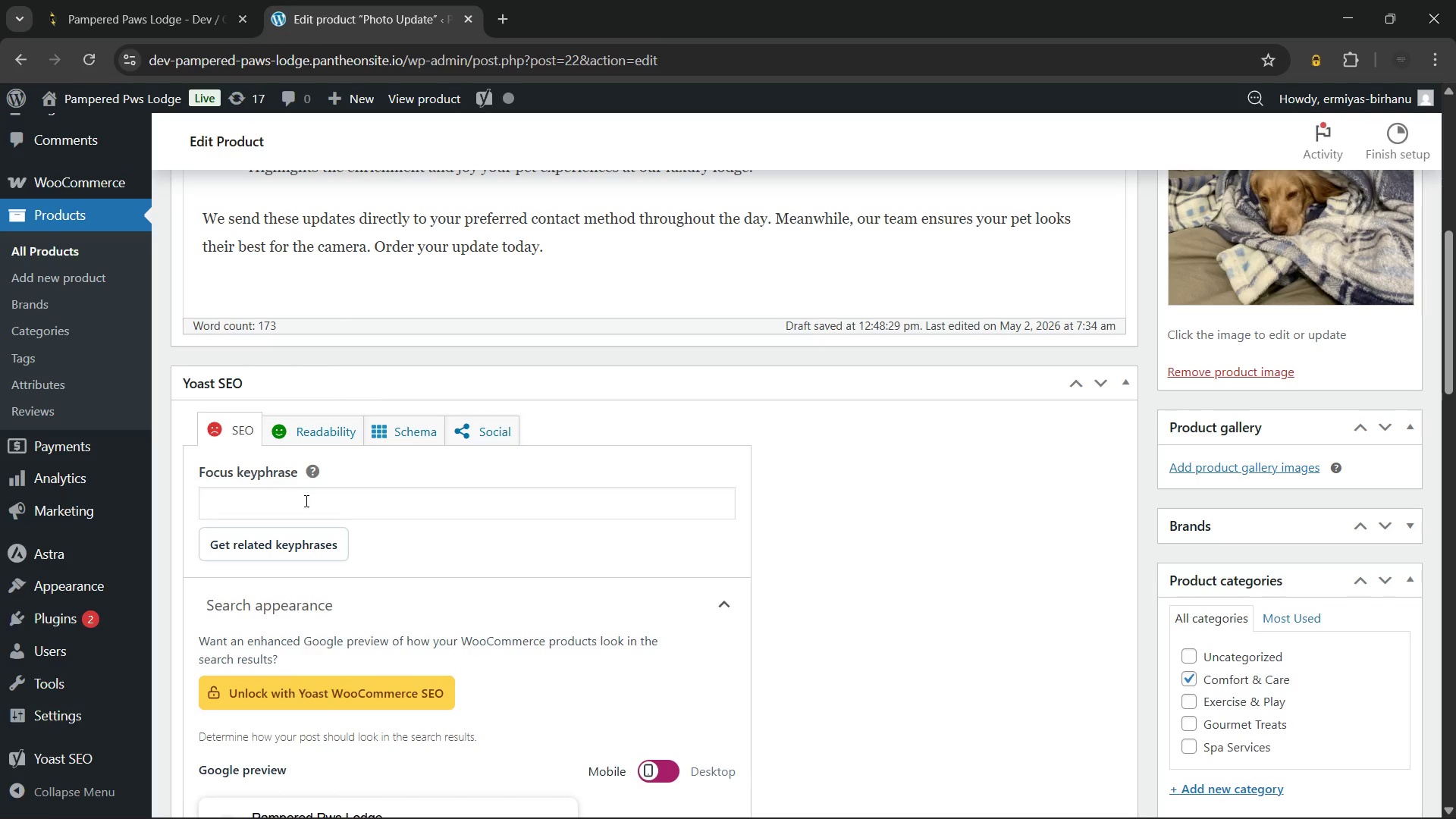 
left_click([309, 500])
 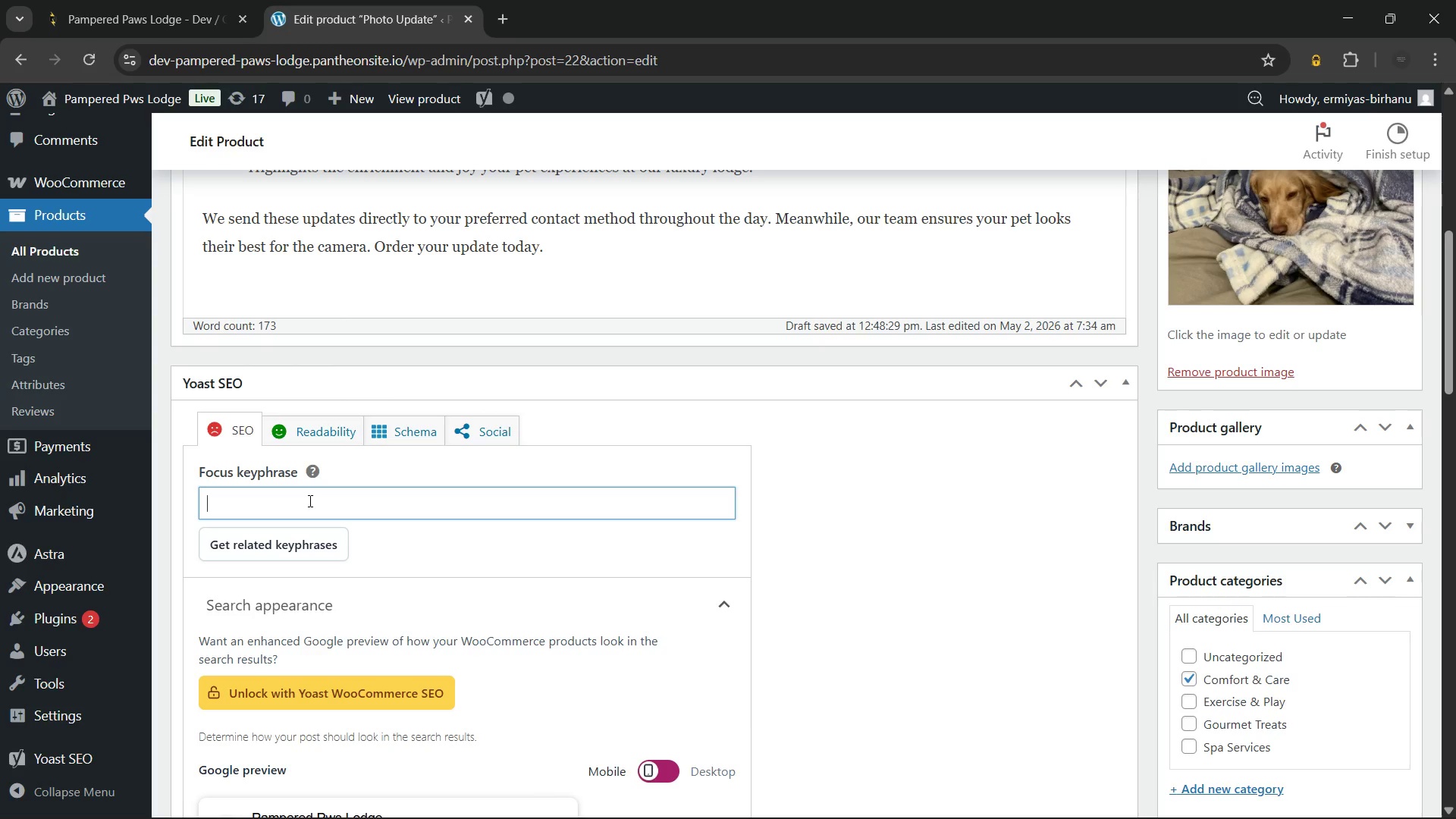 
type(Pet boarding comfort photo update)
 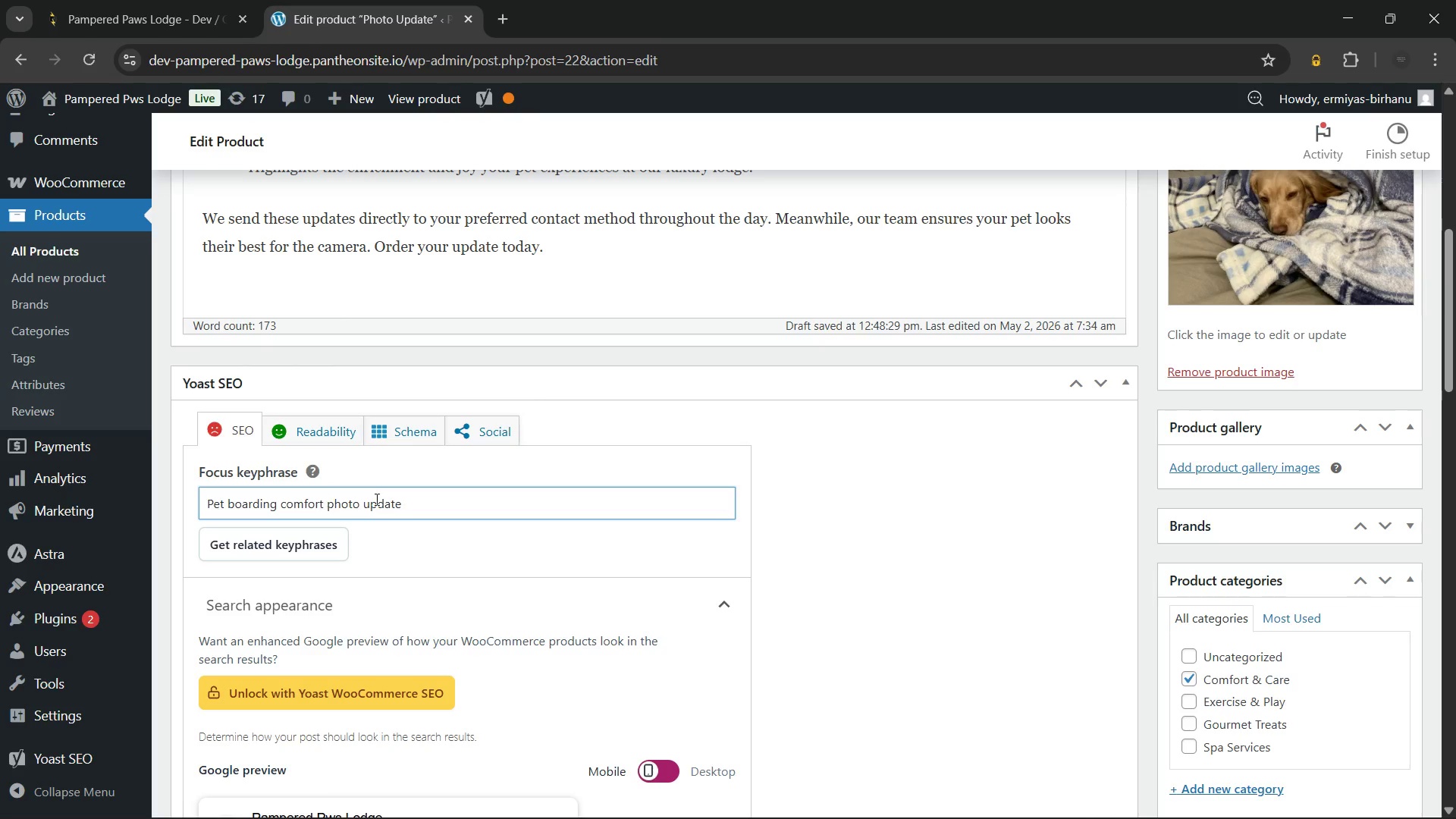 
mouse_move([427, 507])
 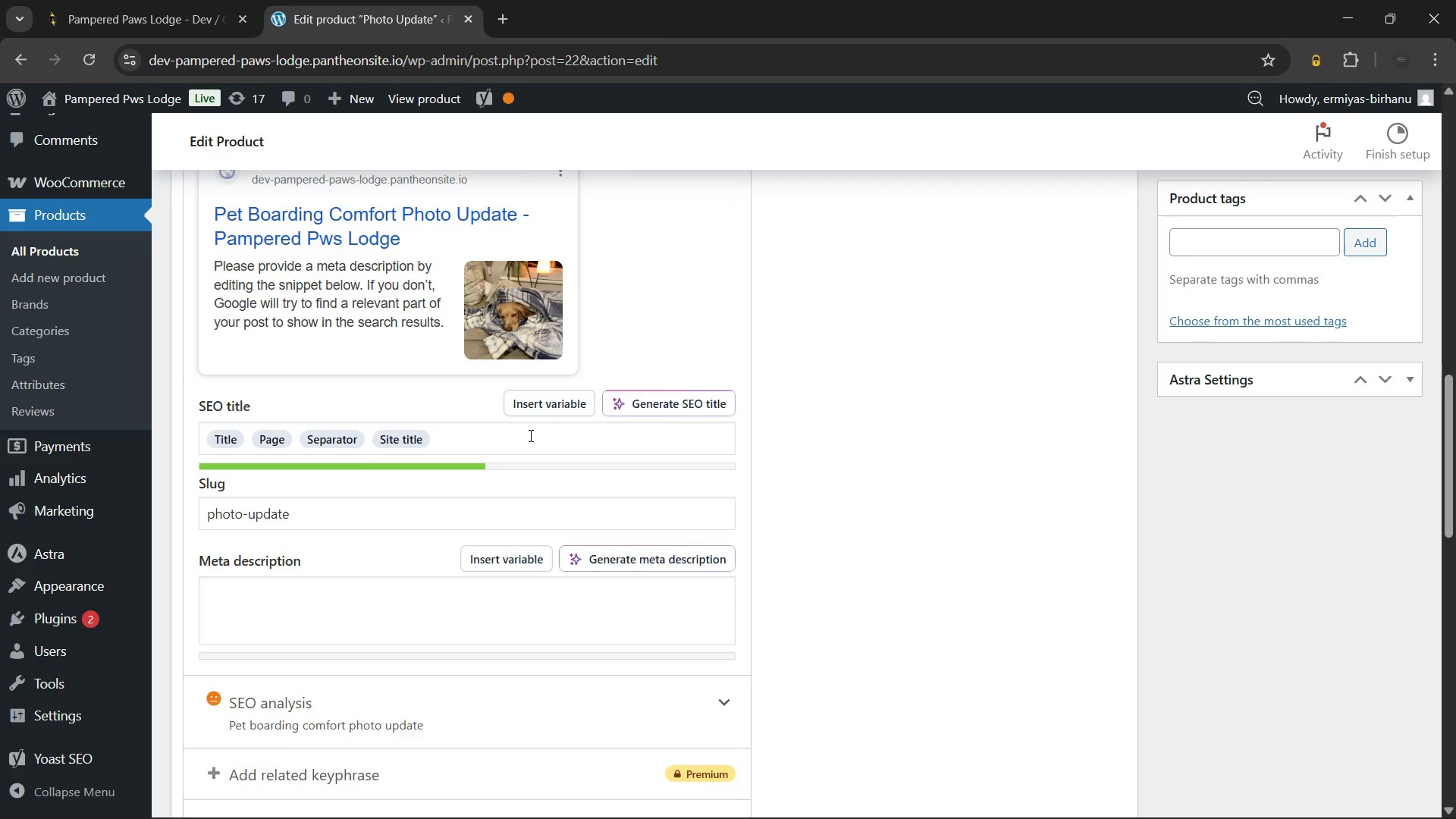 
left_click([529, 435])
 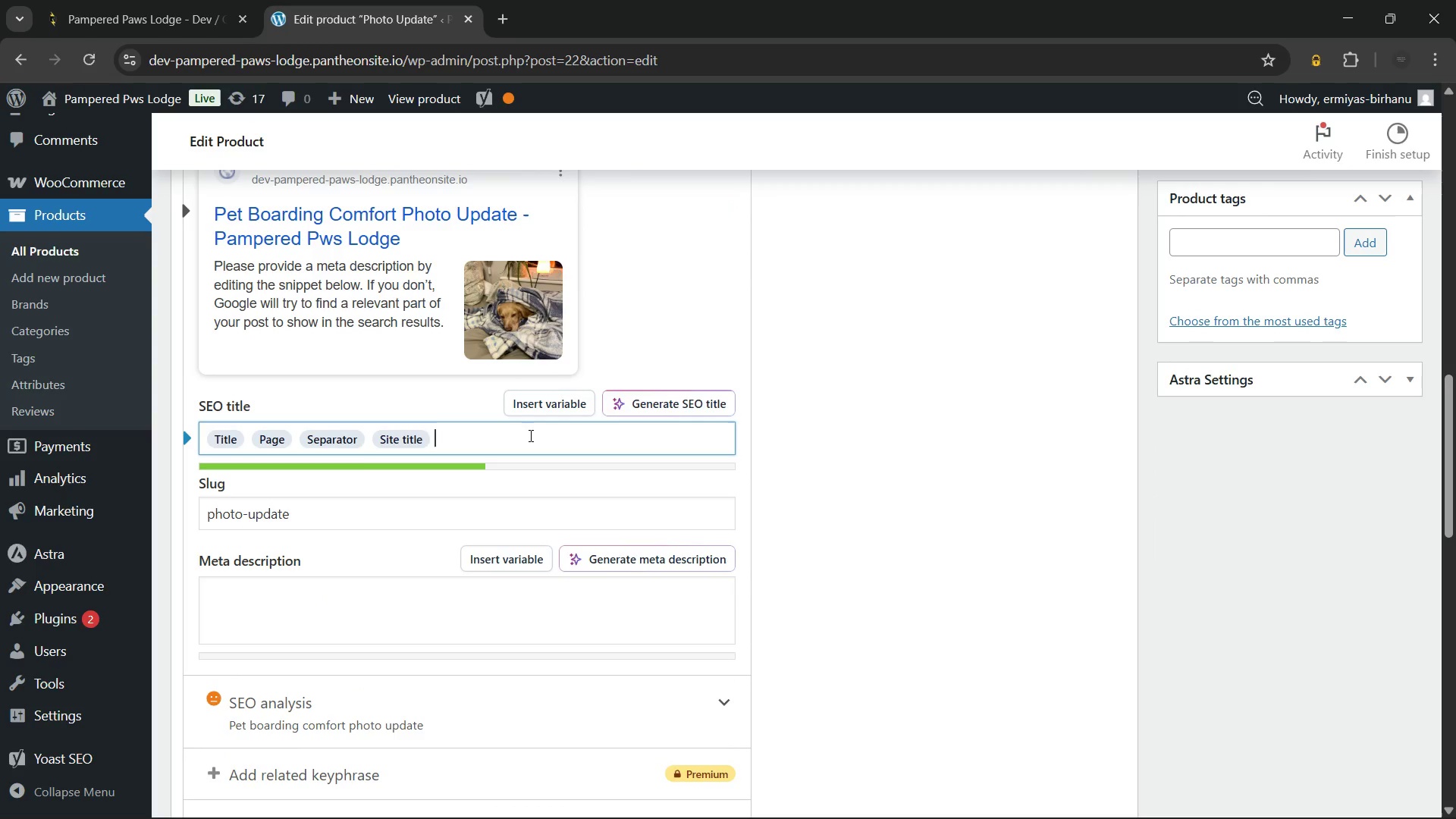 
key(Backspace)
 